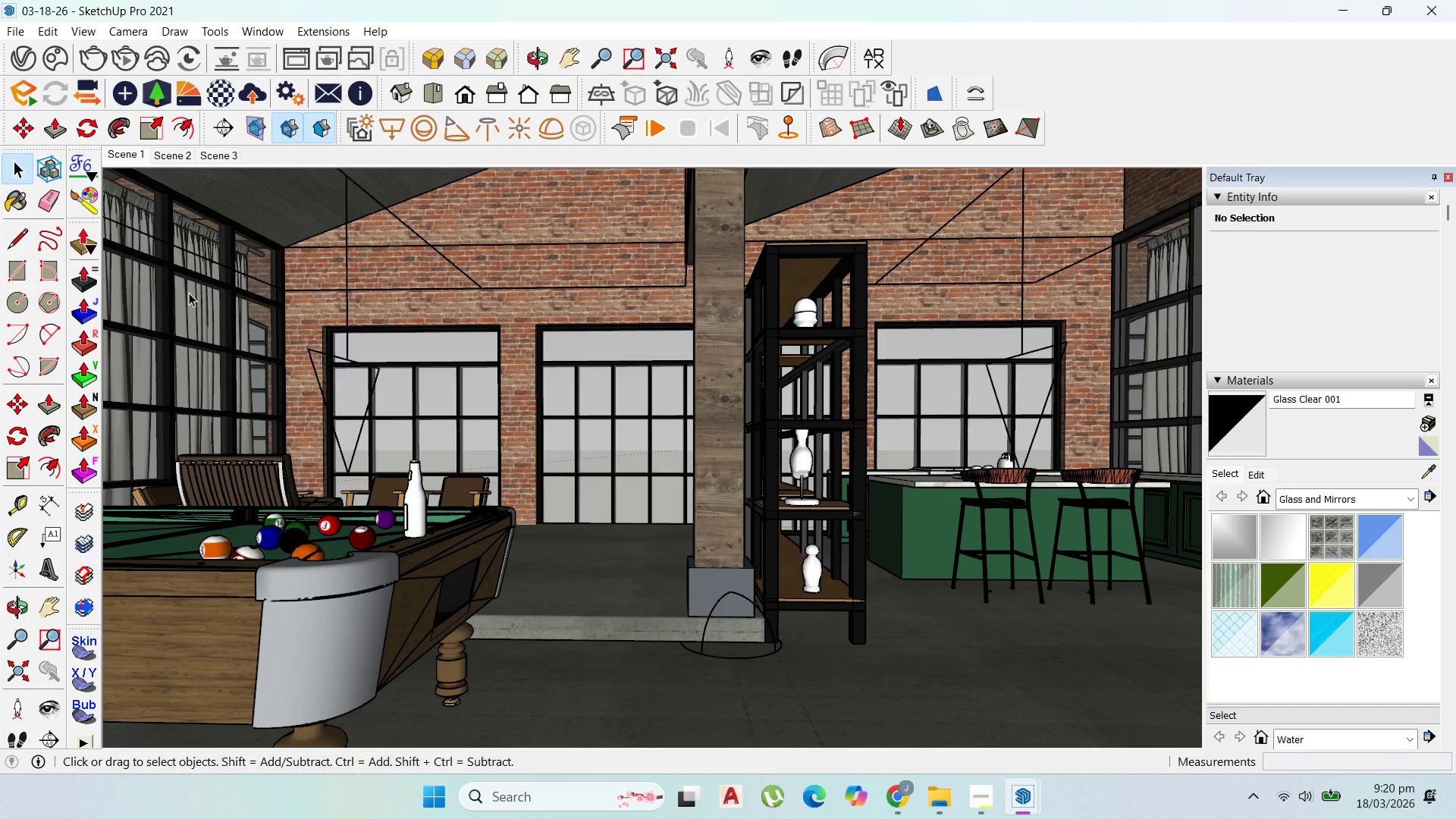 
double_click([189, 293])
 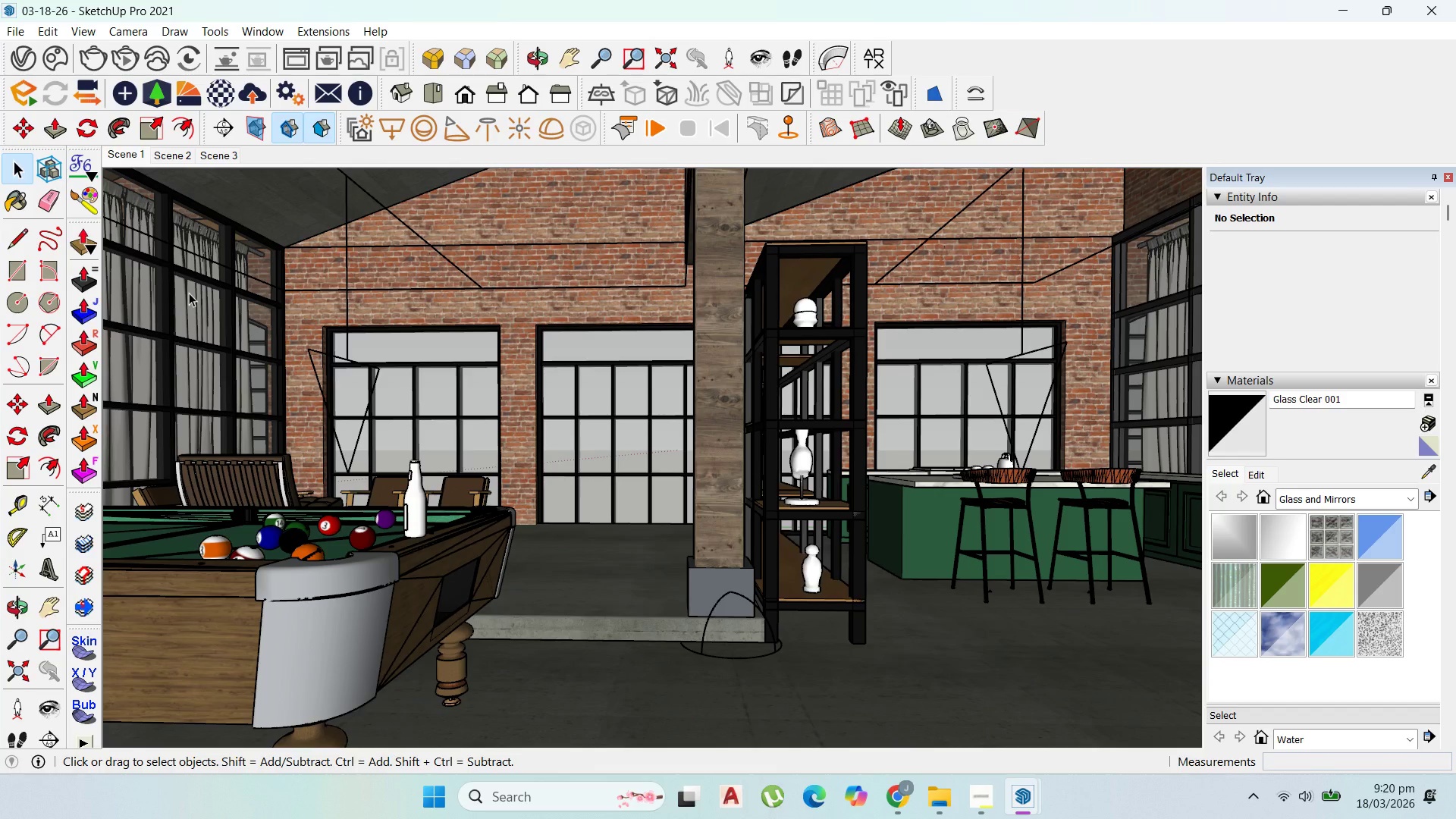 
triple_click([189, 293])
 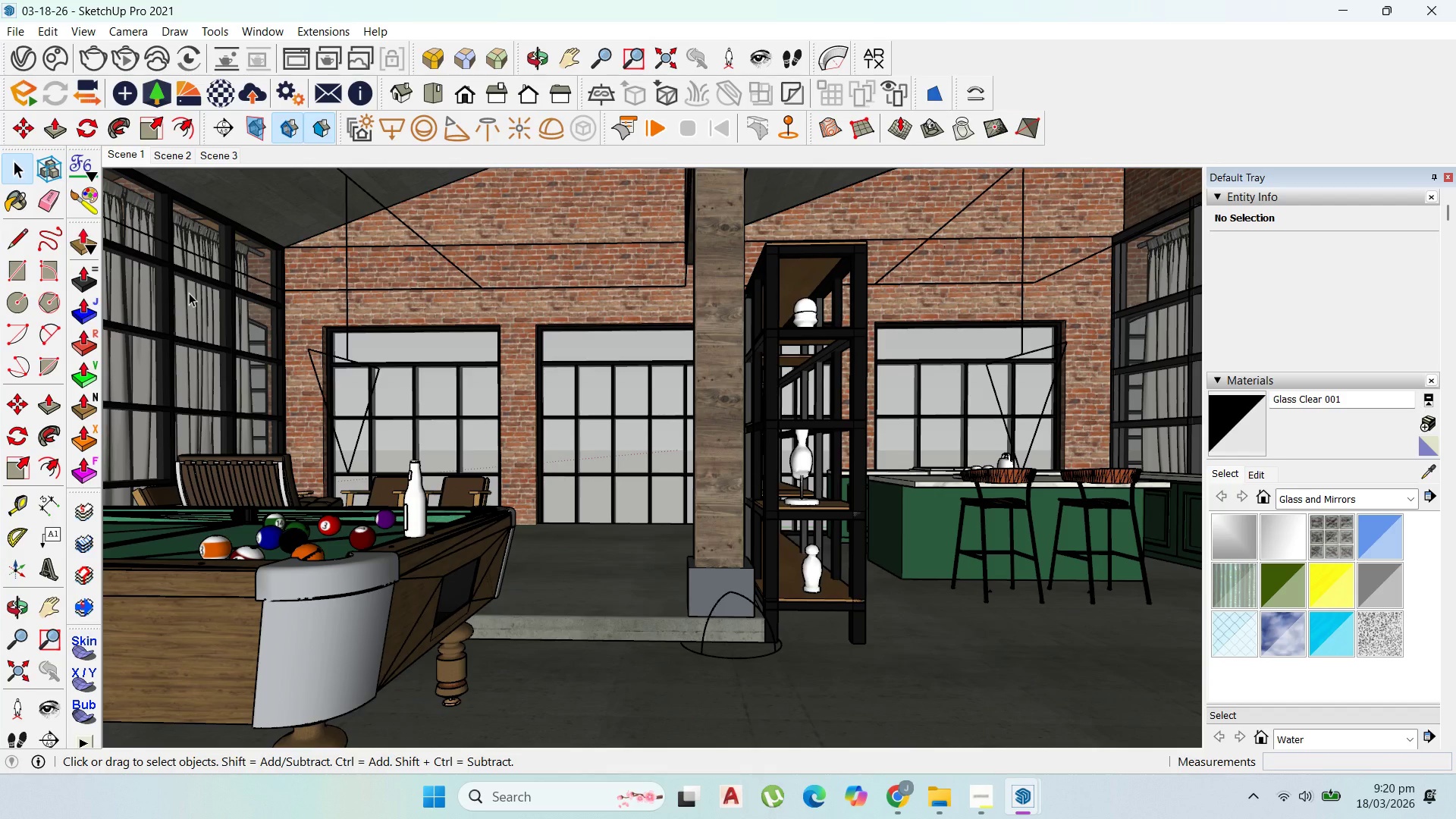 
triple_click([189, 293])
 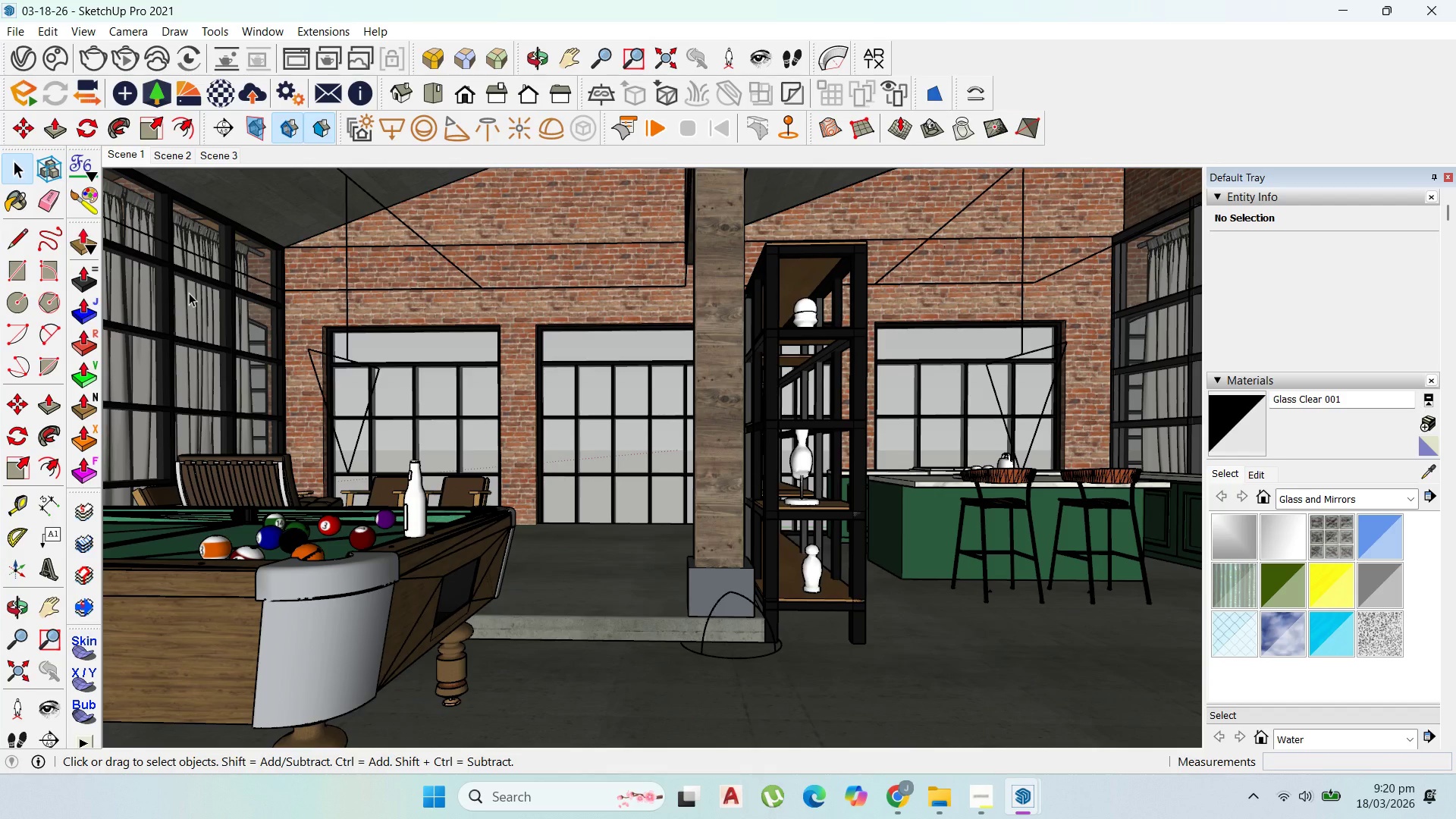 
triple_click([189, 293])
 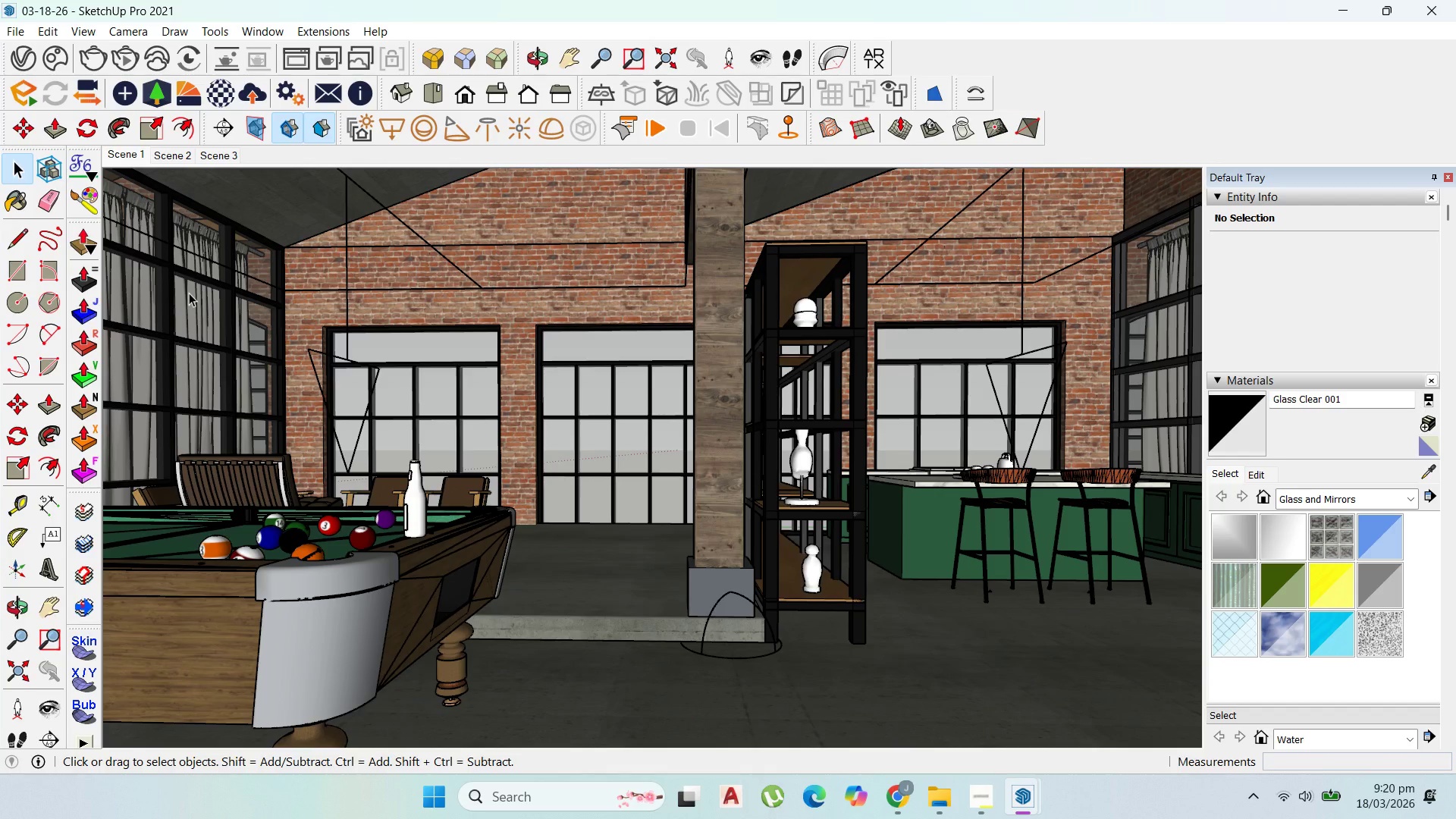 
triple_click([189, 293])
 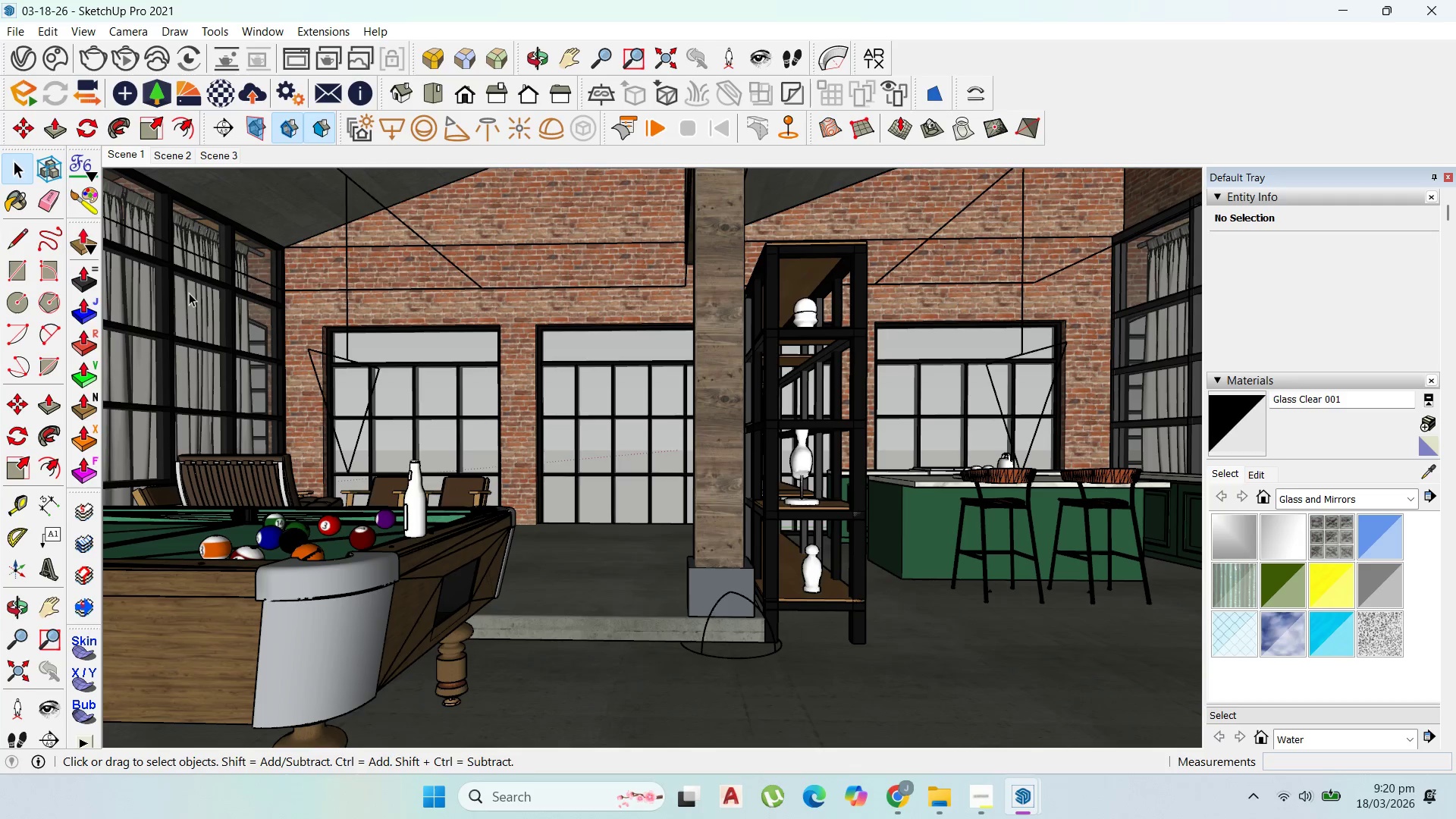 
triple_click([189, 293])
 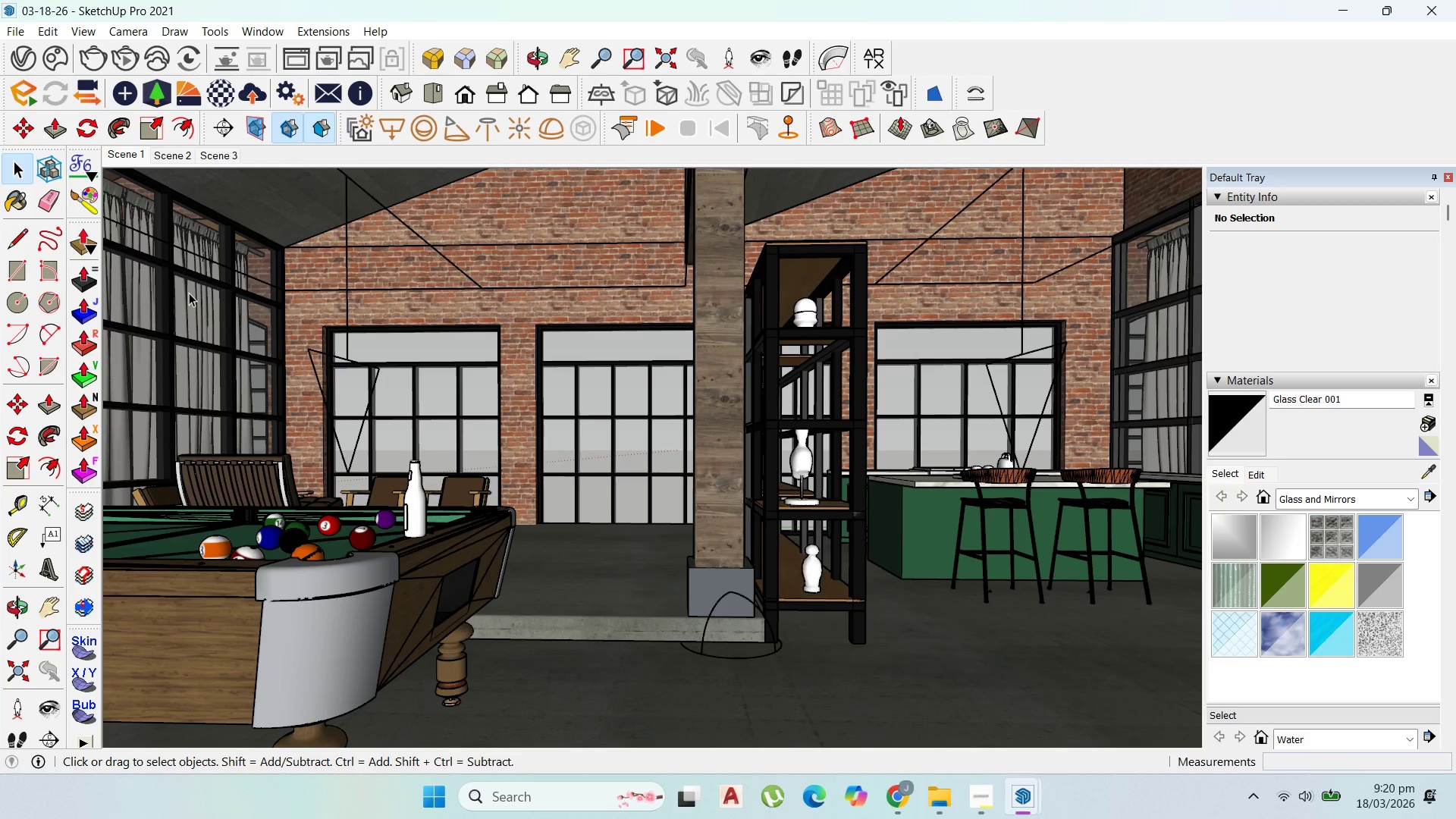 
triple_click([189, 293])
 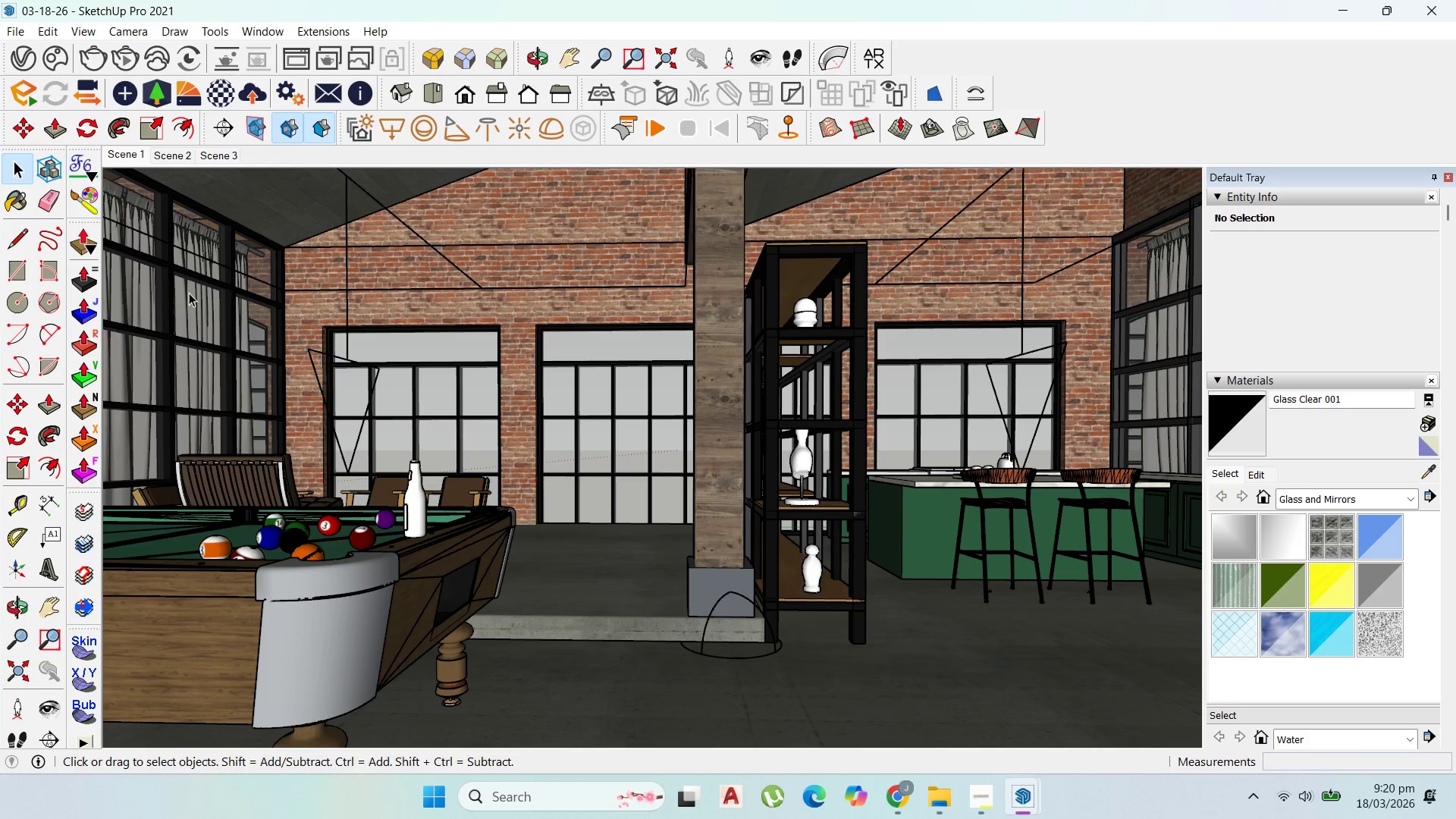 
triple_click([189, 293])
 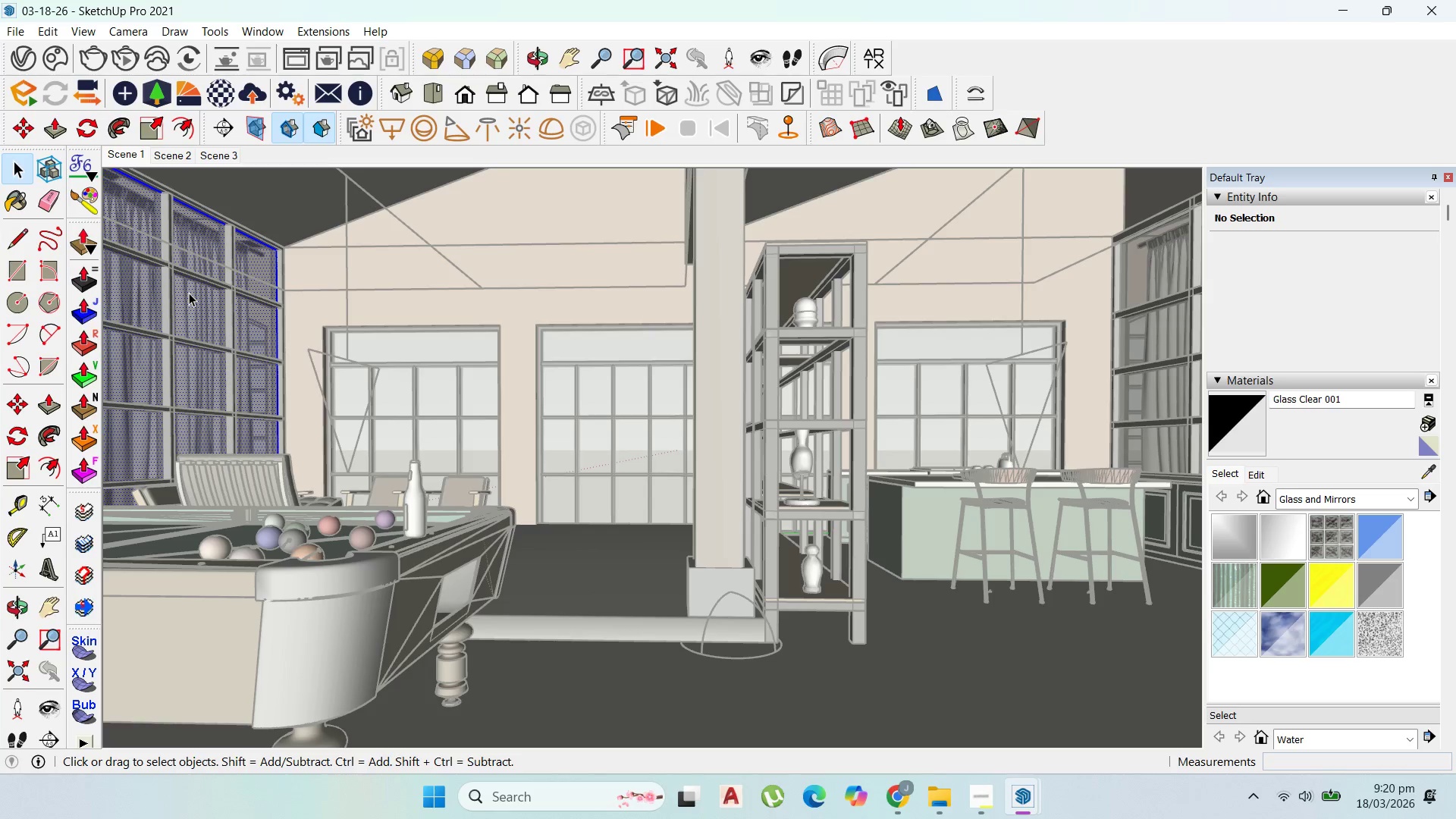 
left_click([189, 293])
 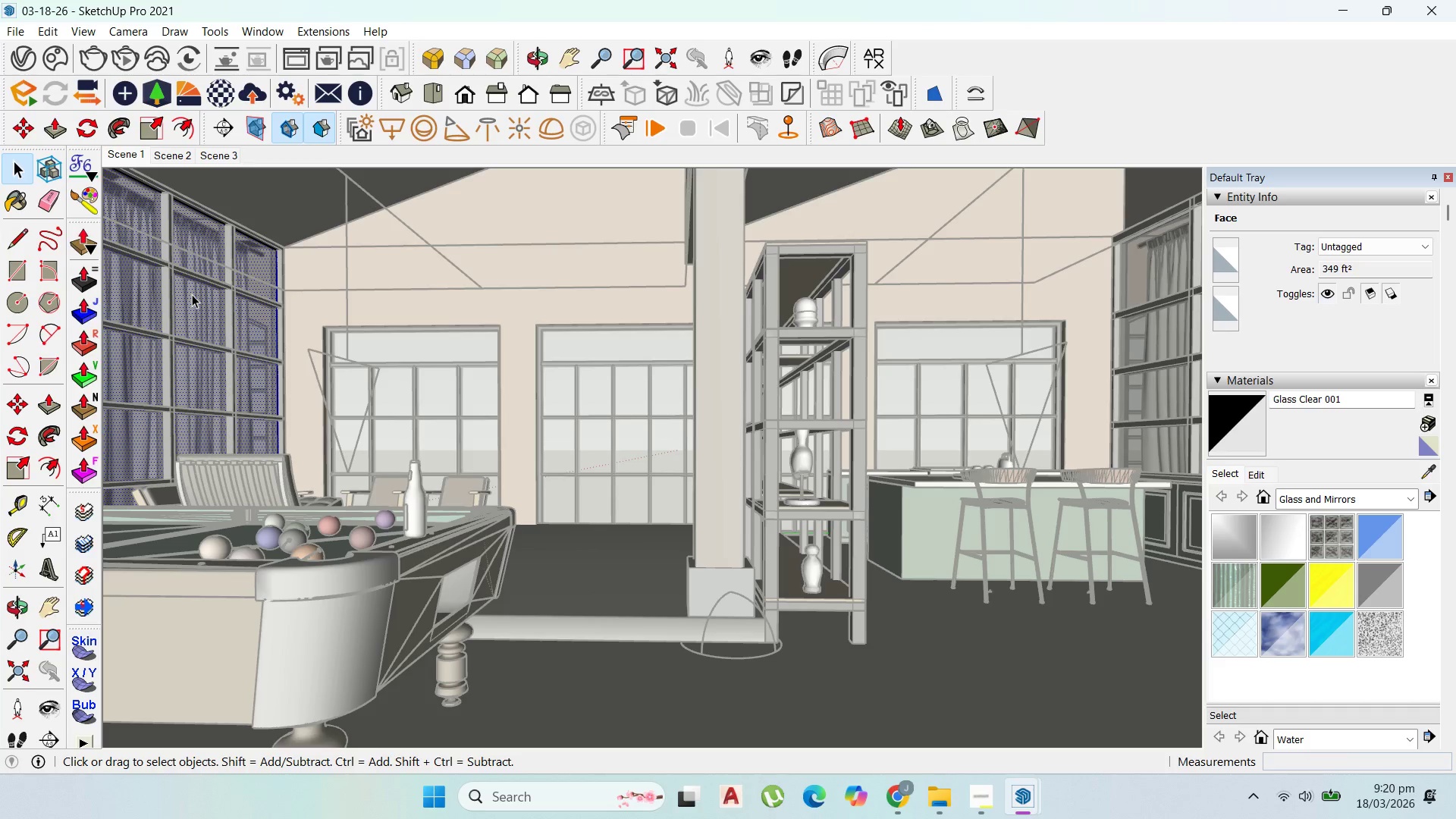 
double_click([192, 294])
 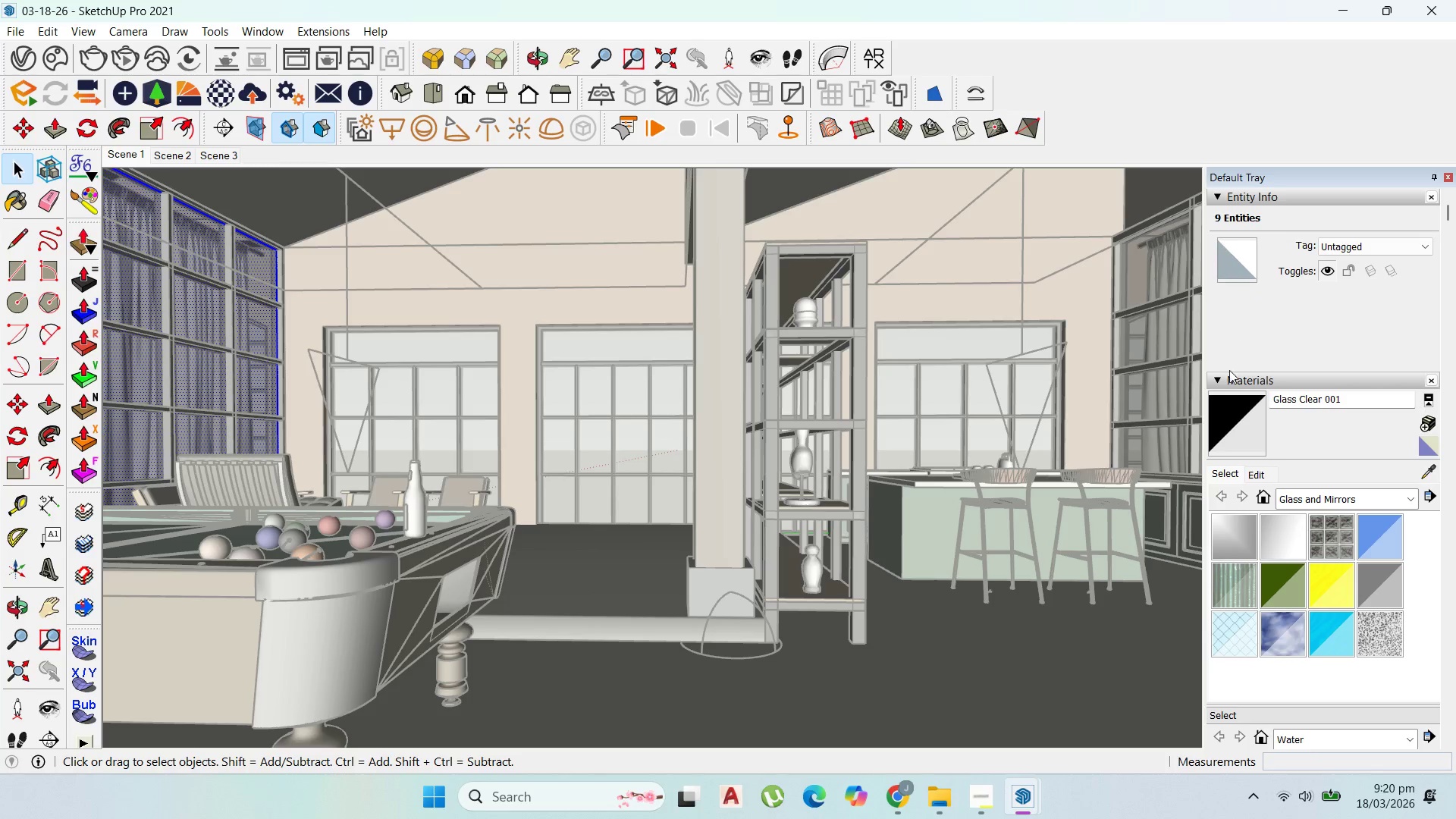 
left_click([1240, 406])
 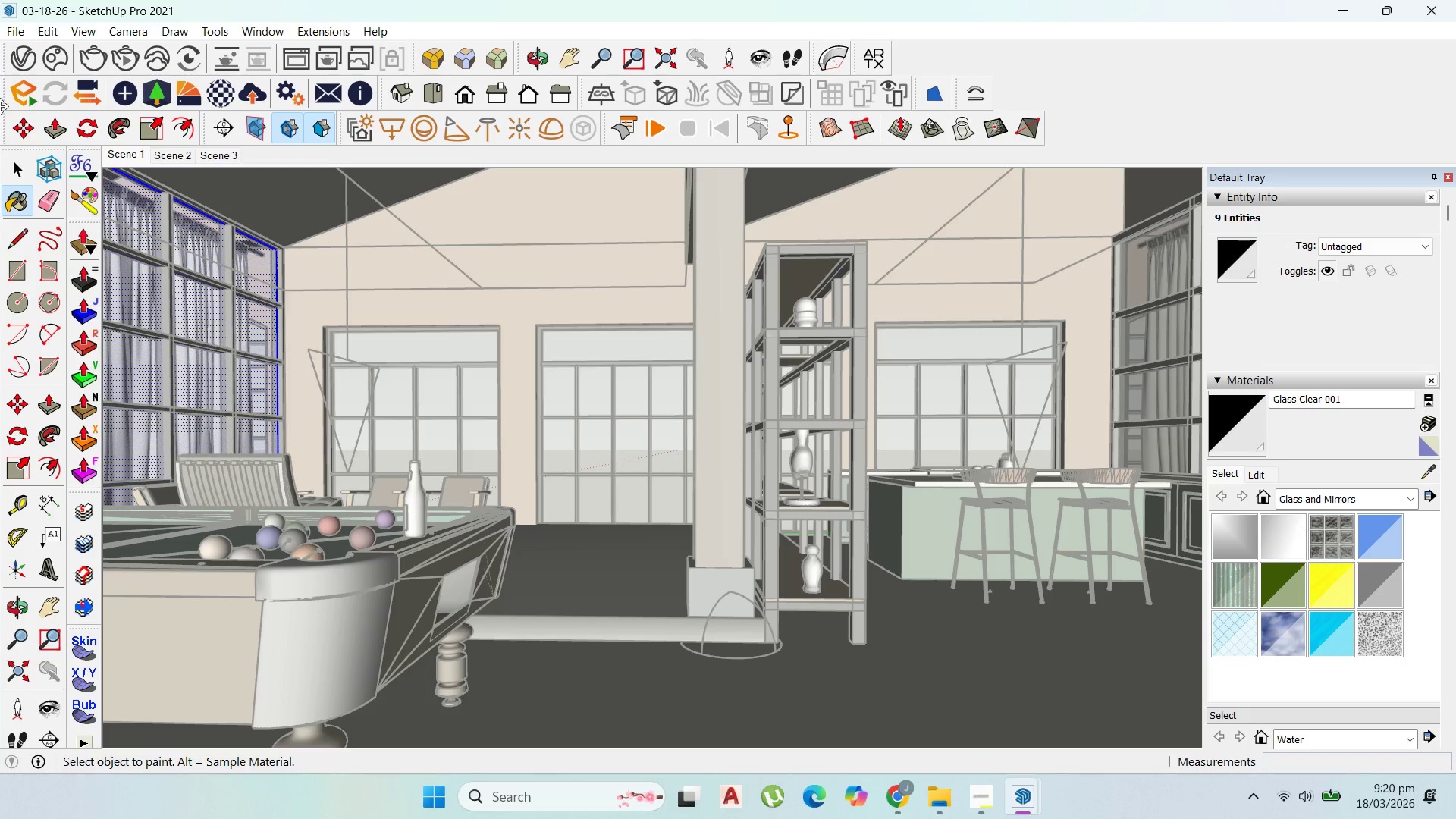 
left_click([21, 159])
 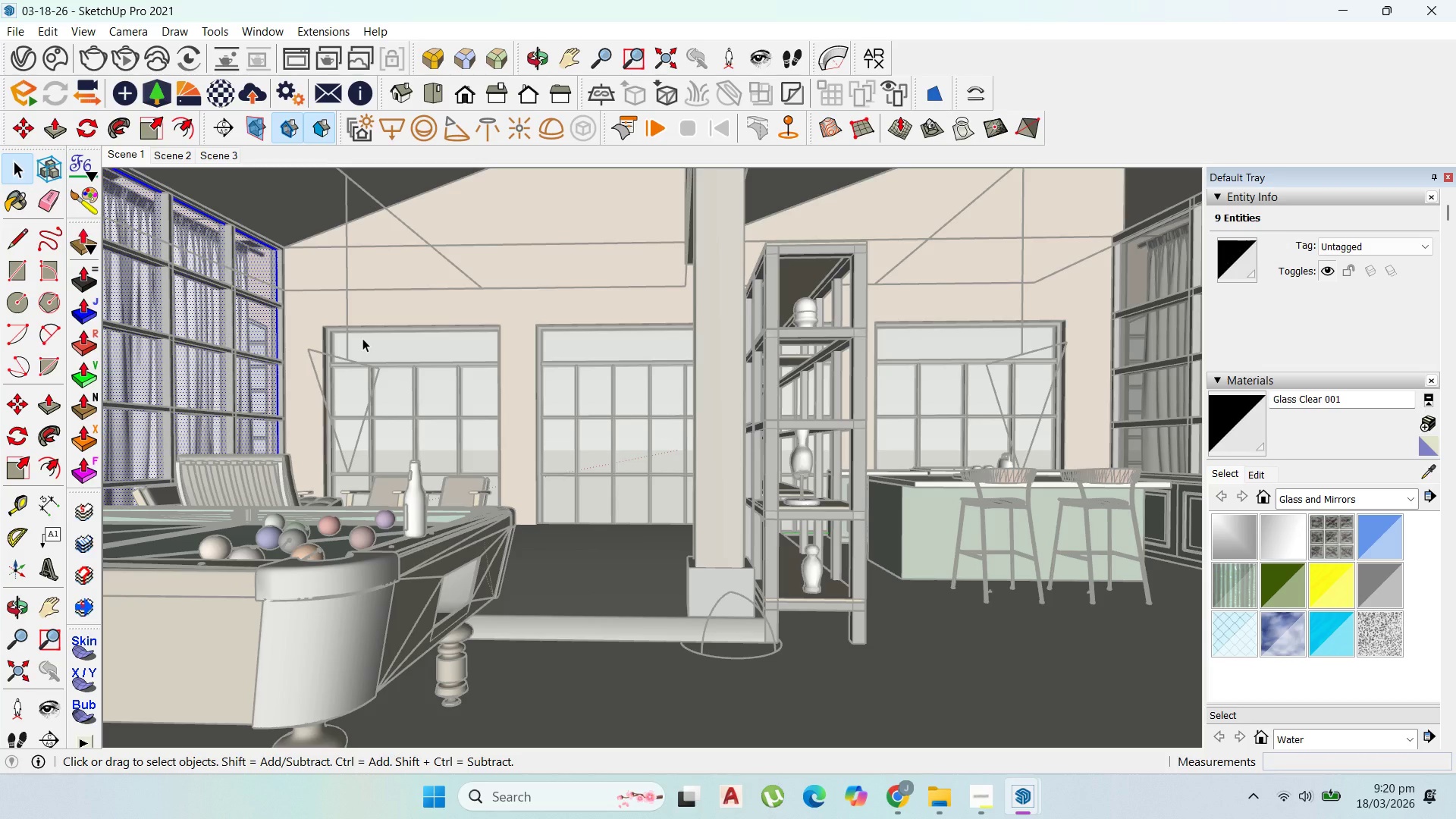 
double_click([403, 343])
 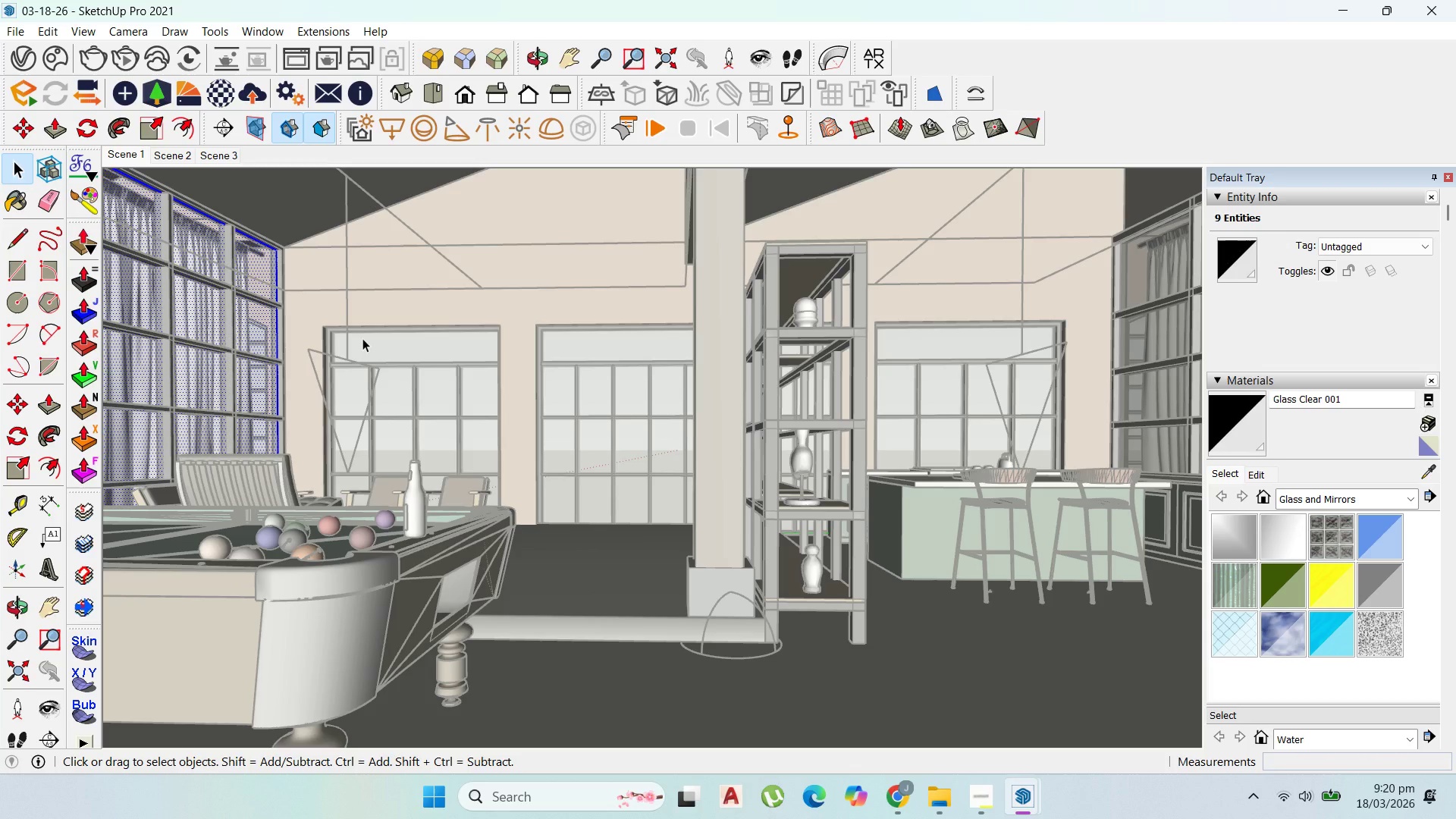 
triple_click([403, 343])
 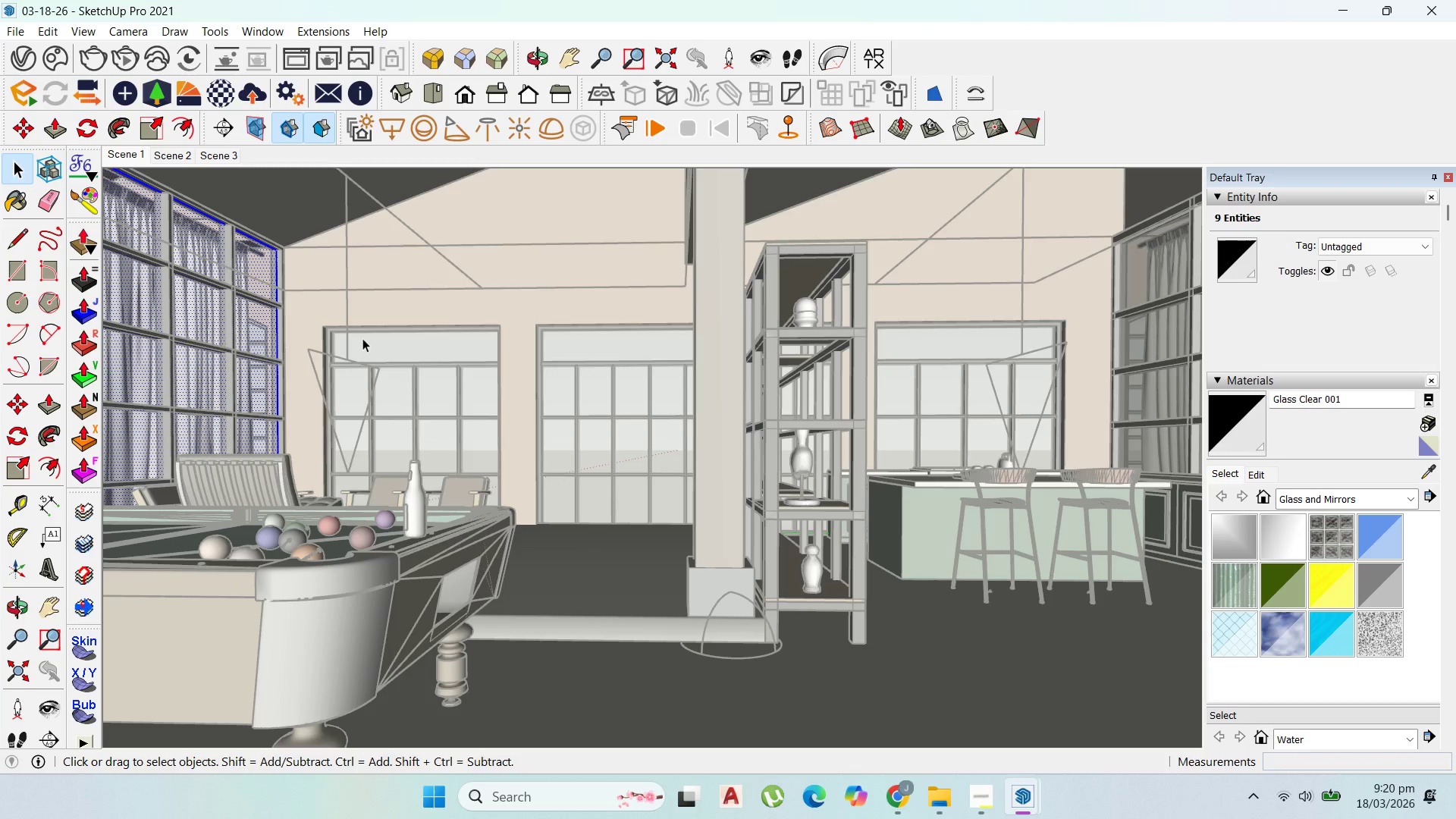 
triple_click([403, 343])
 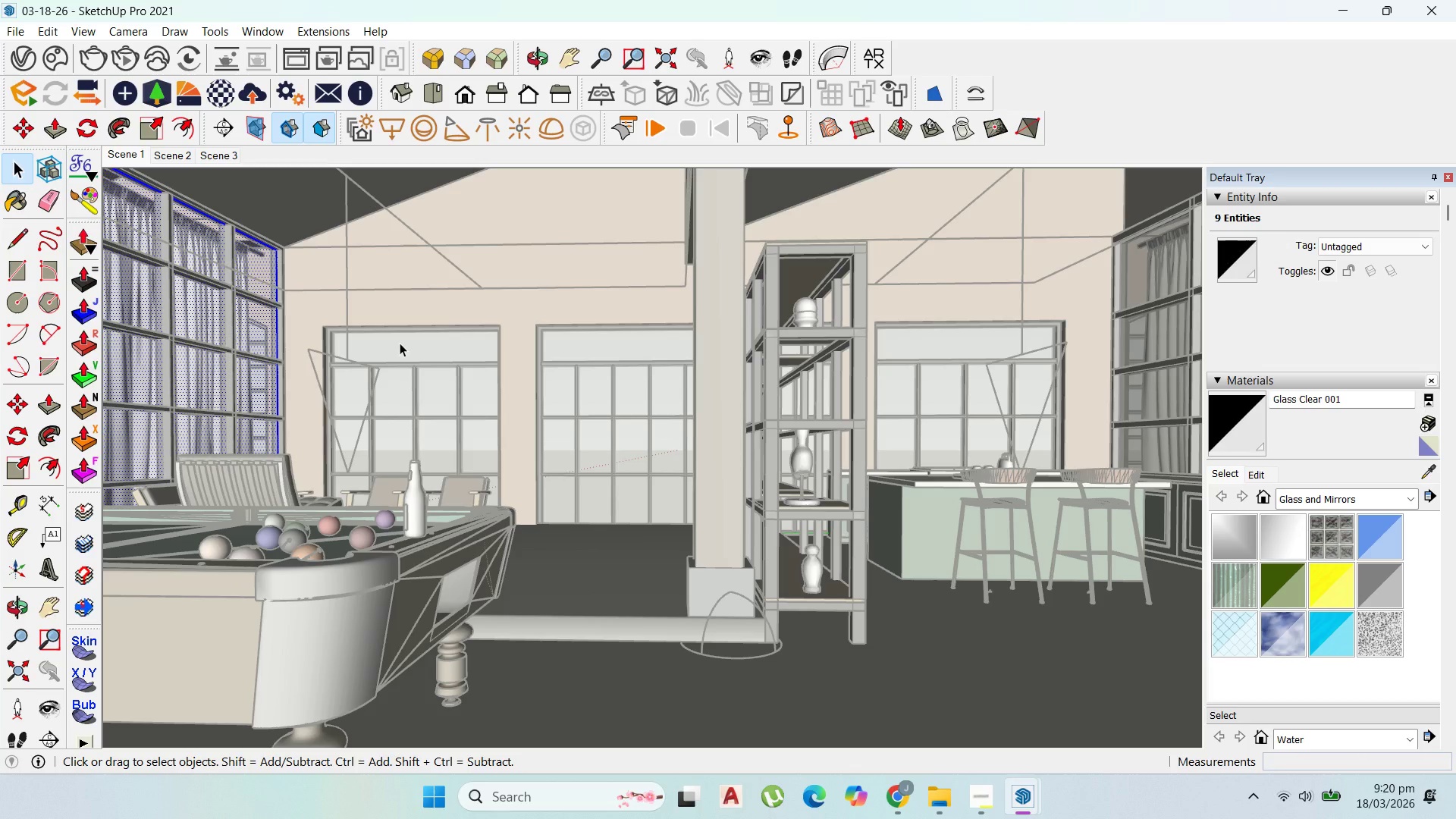 
triple_click([403, 343])
 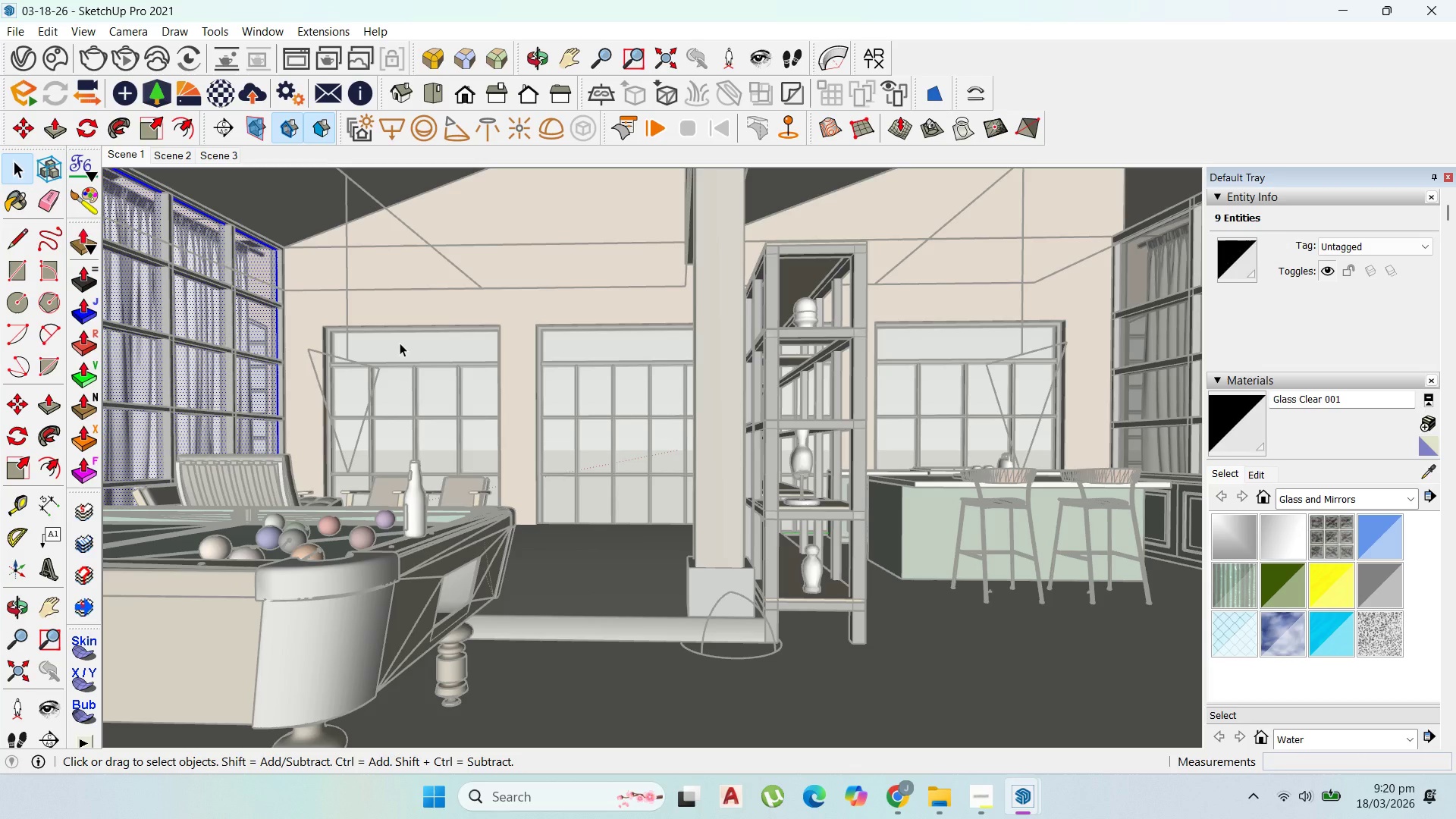 
triple_click([403, 343])
 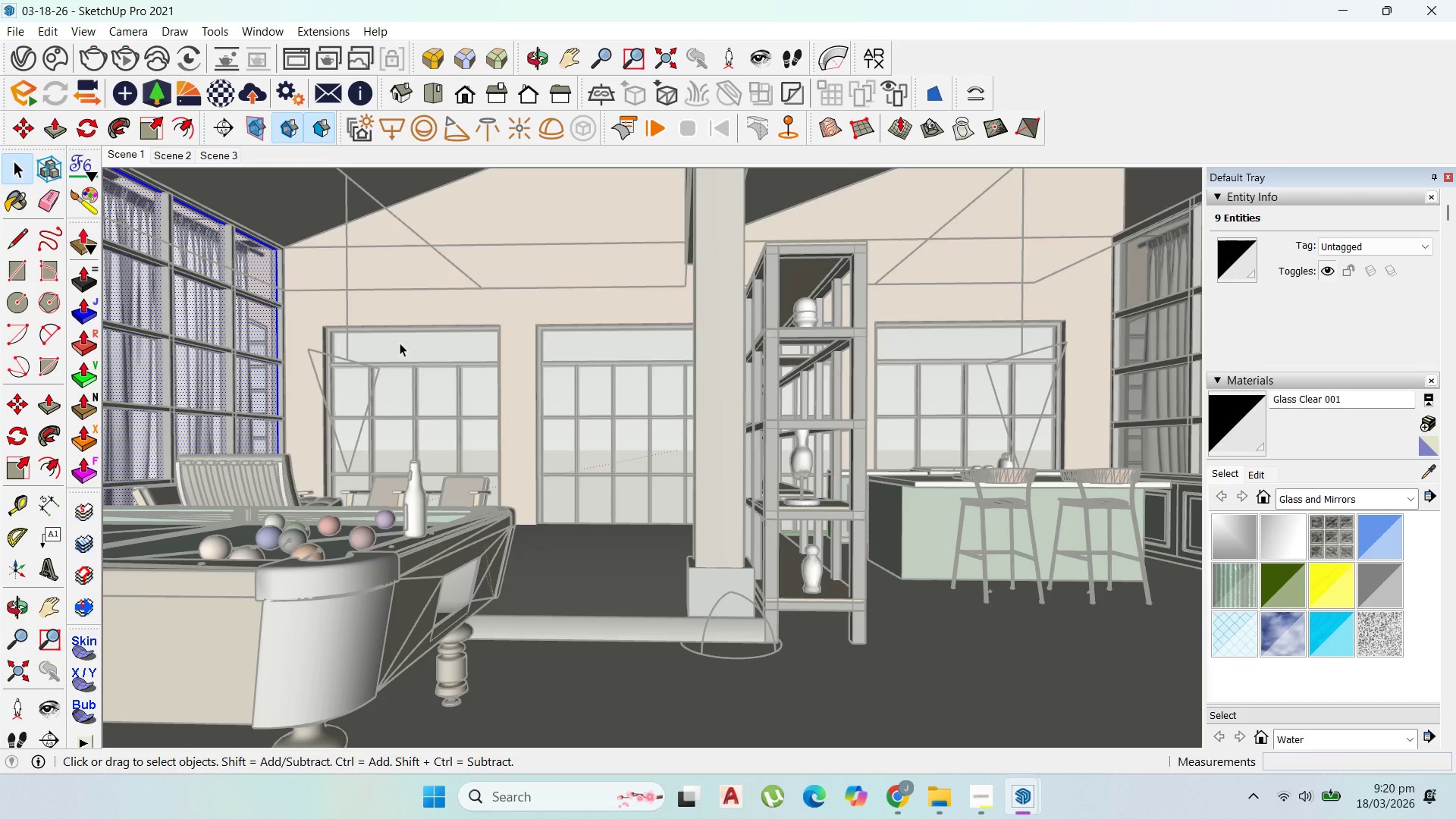 
triple_click([403, 343])
 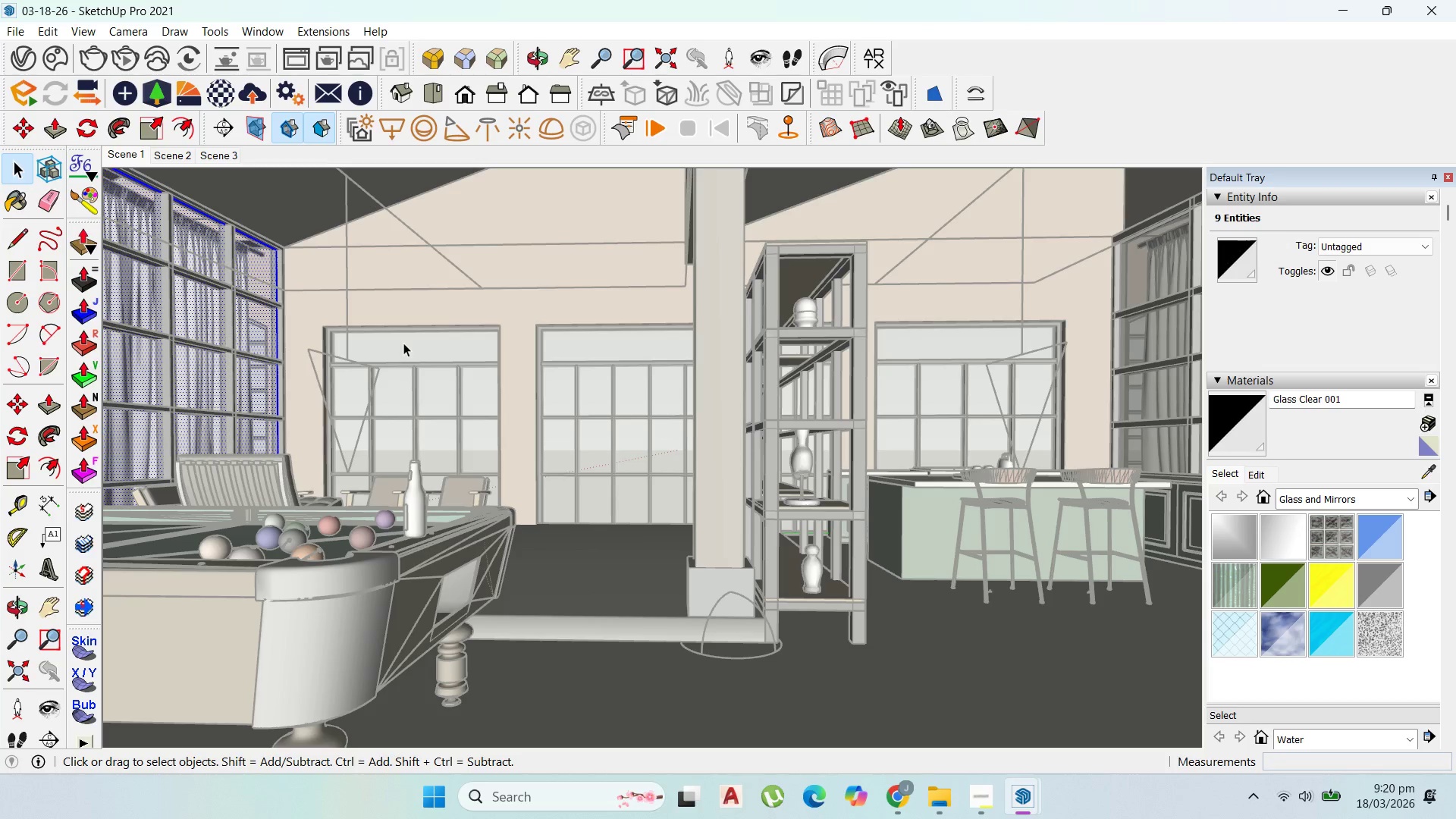 
double_click([403, 343])
 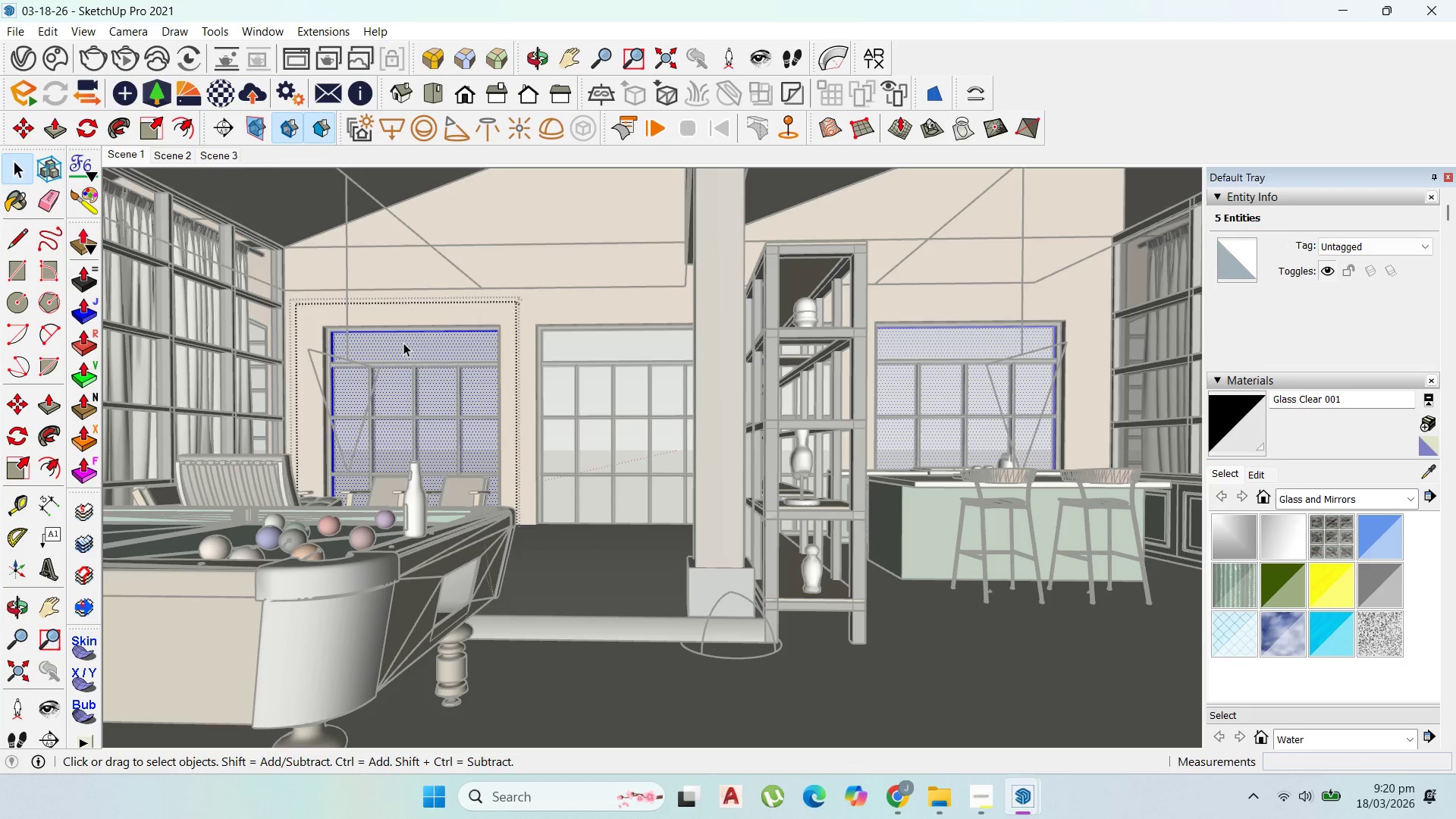 
double_click([403, 343])
 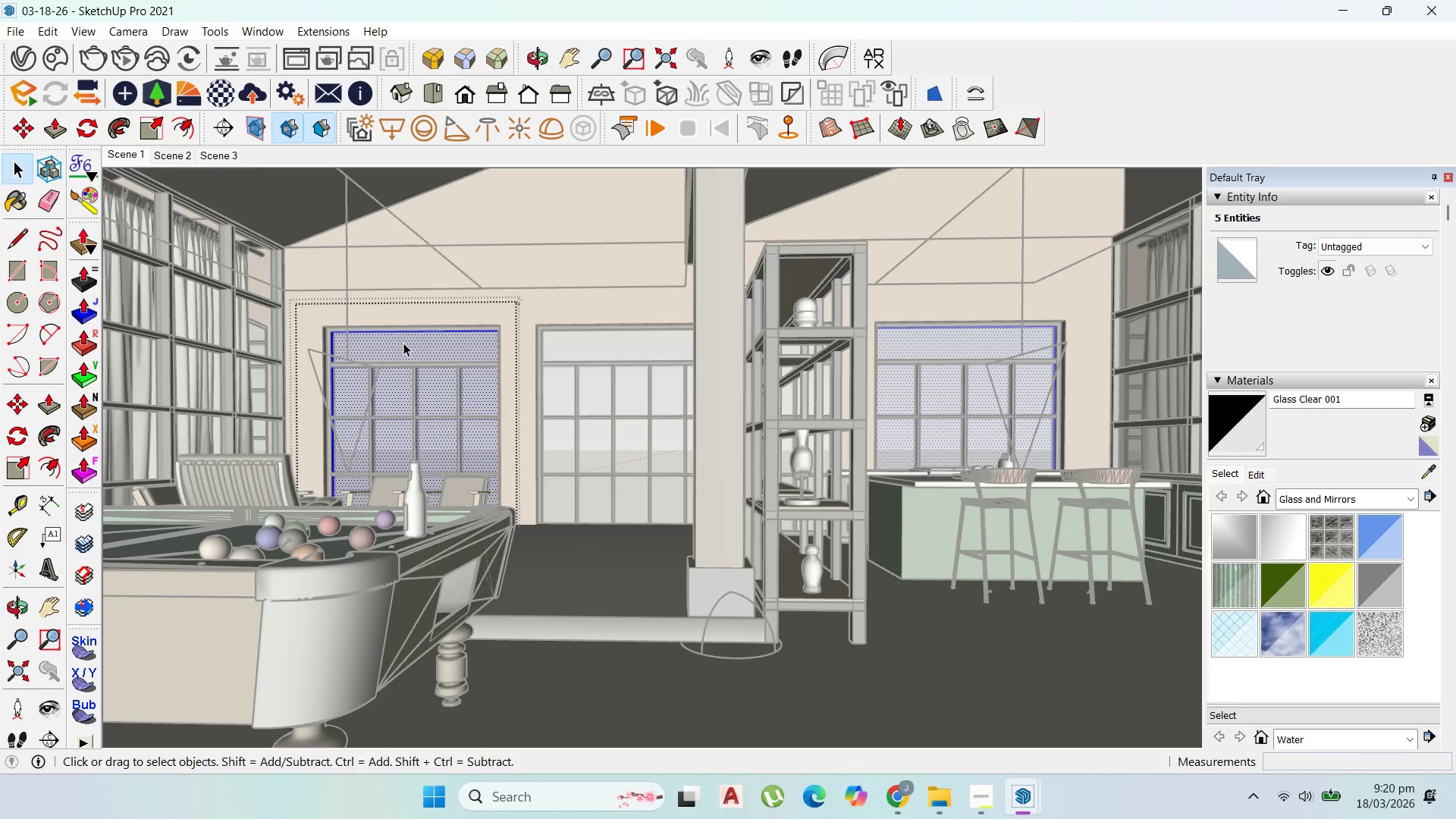 
triple_click([403, 343])
 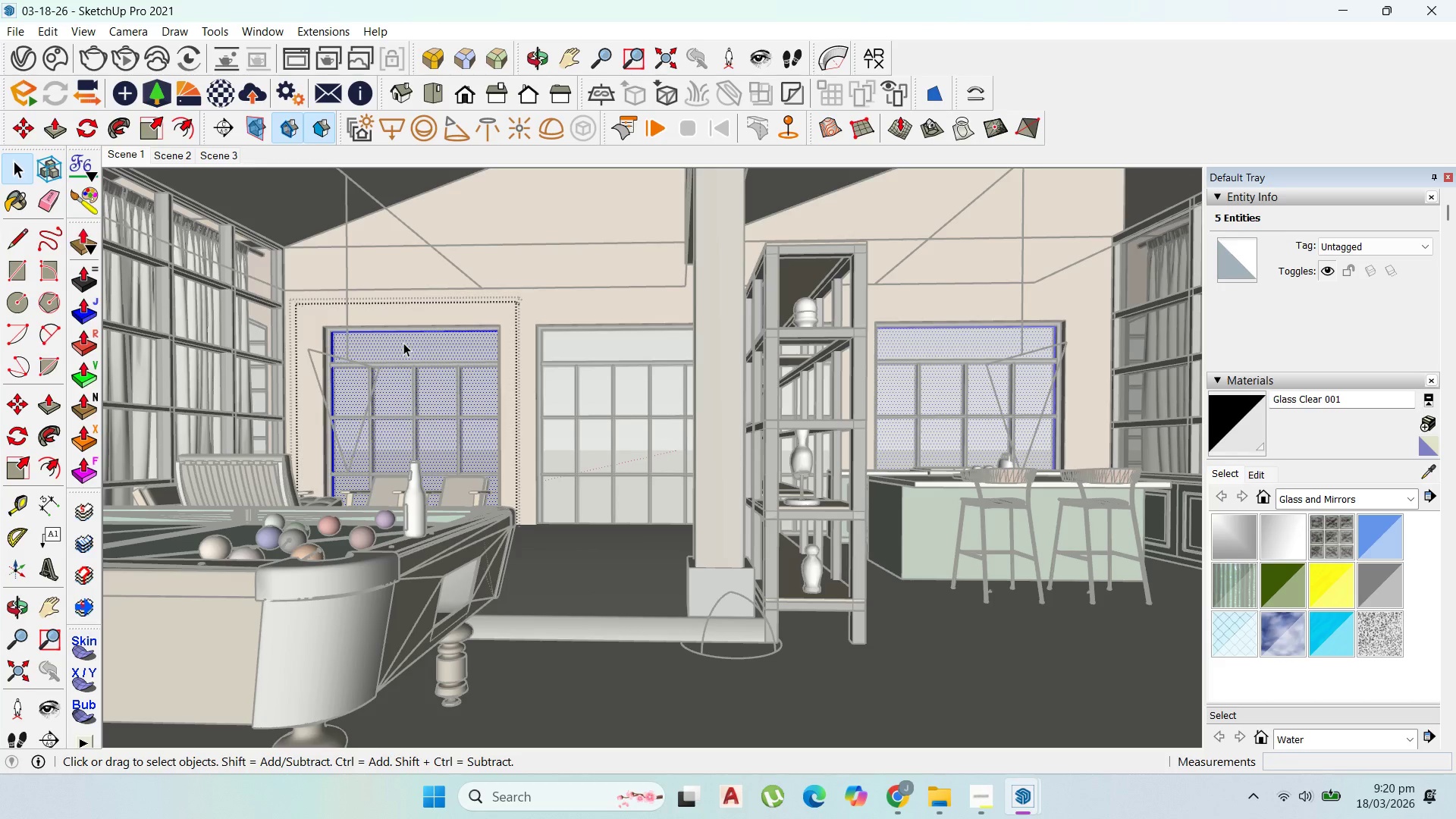 
triple_click([403, 343])
 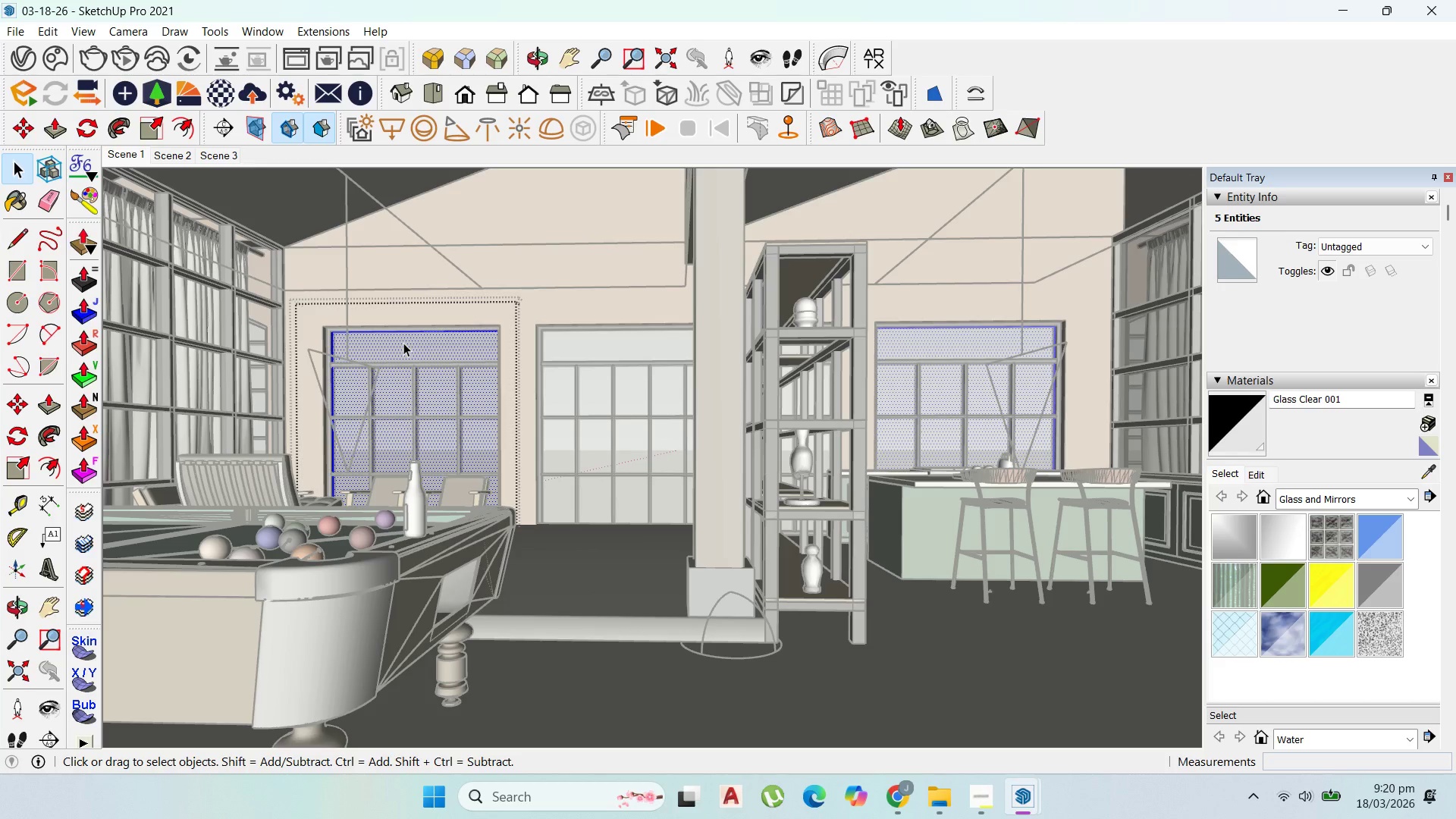 
triple_click([403, 343])
 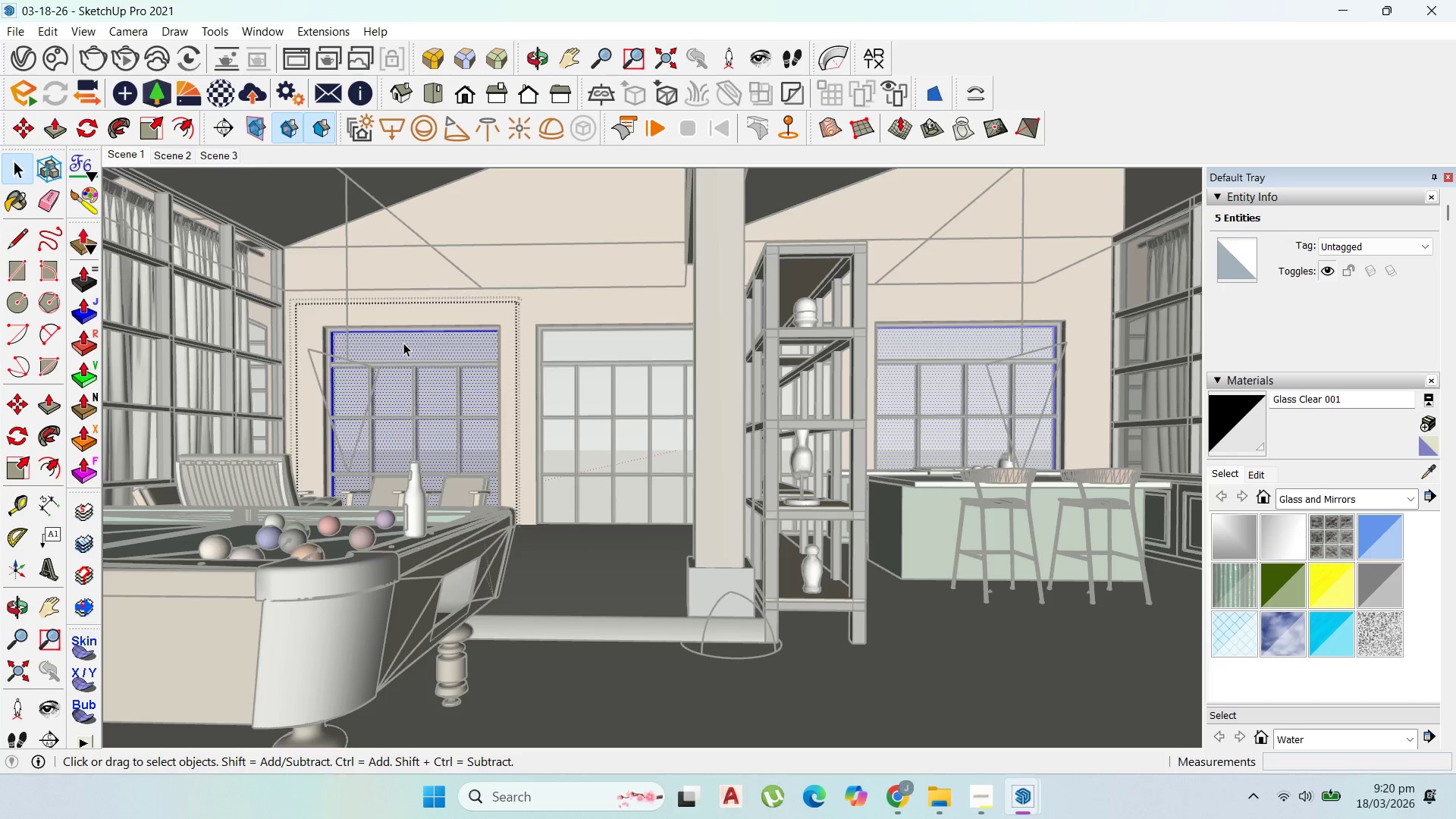 
triple_click([403, 343])
 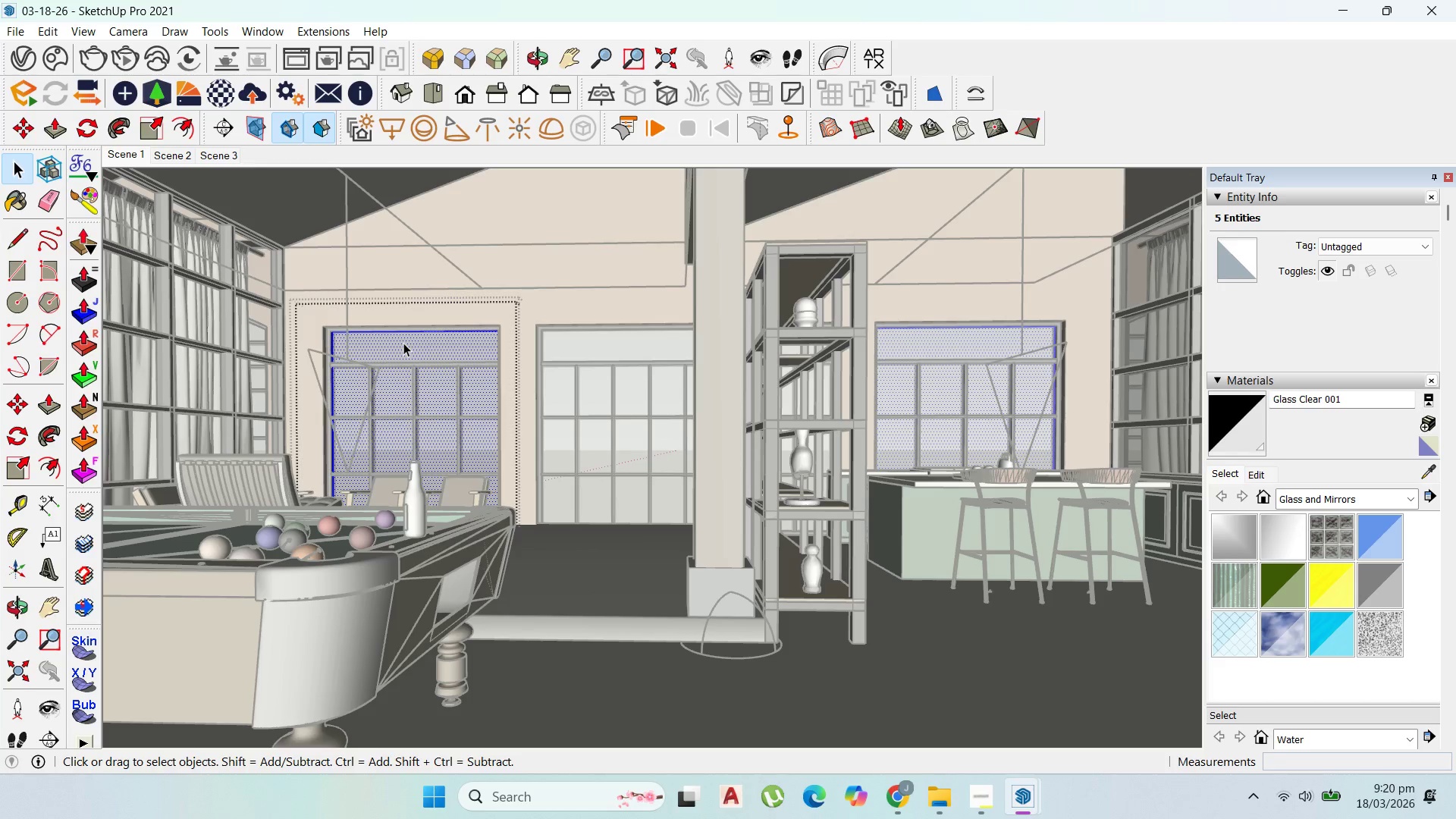 
triple_click([403, 343])
 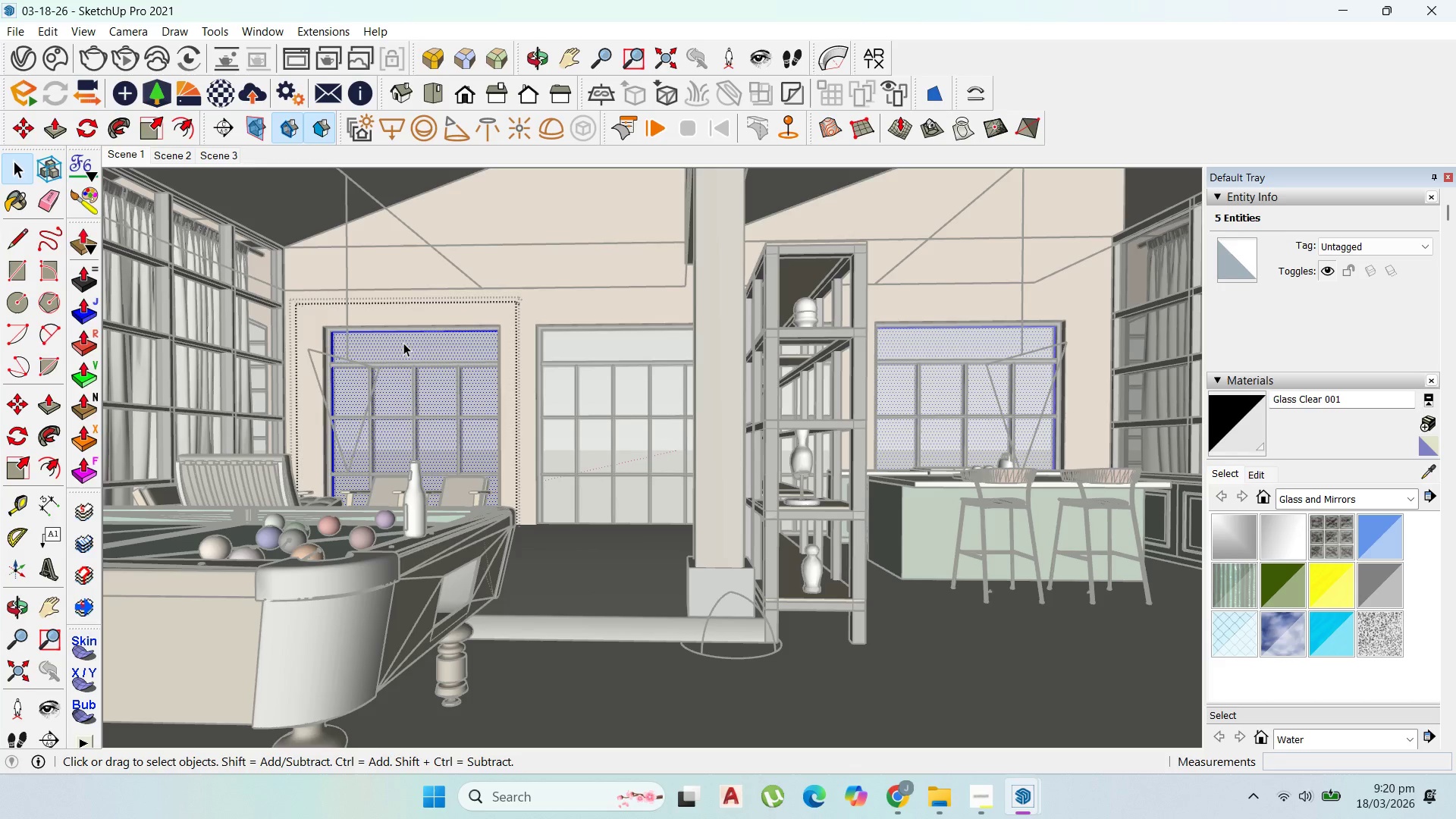 
triple_click([403, 343])
 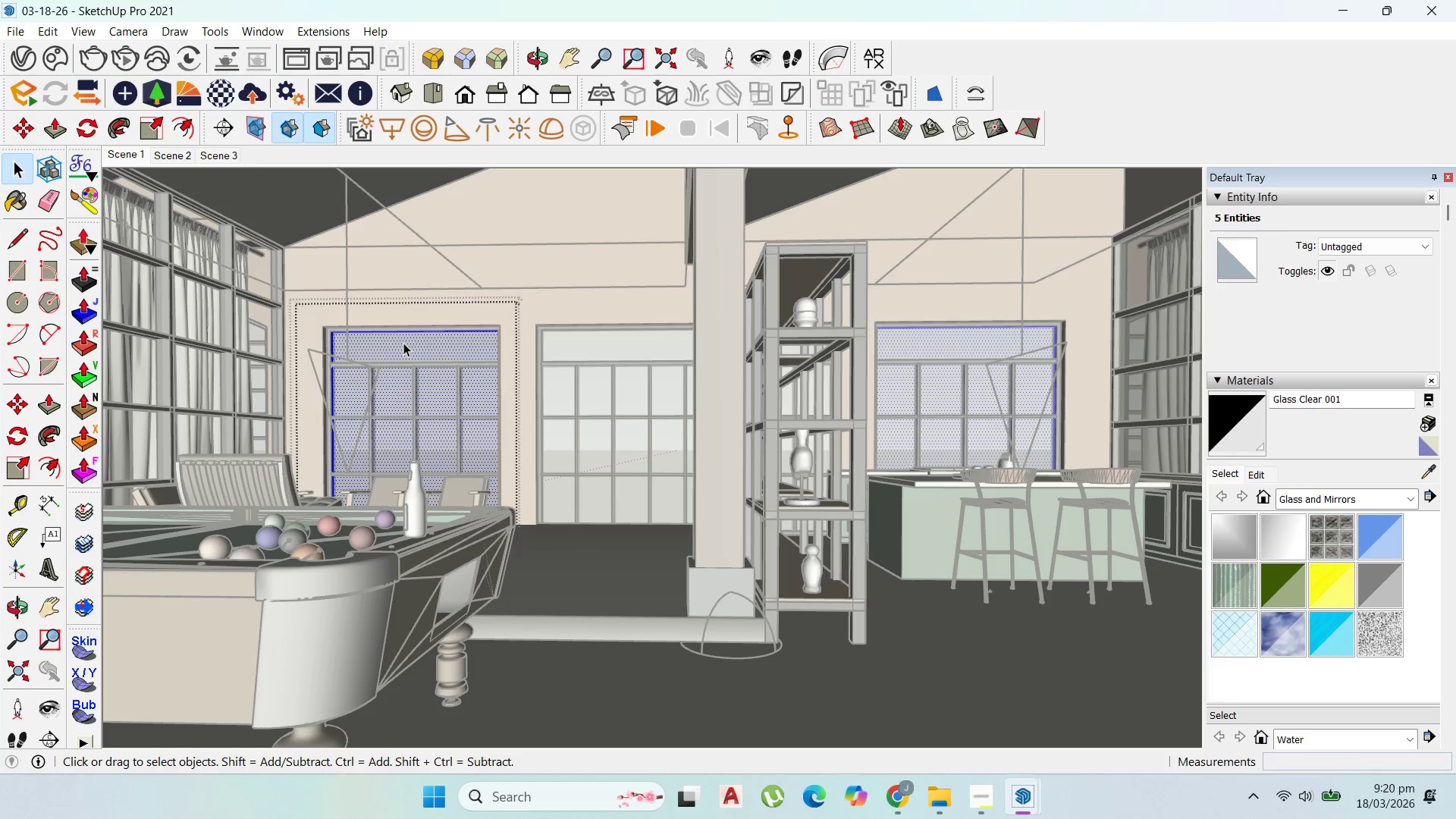 
triple_click([403, 343])
 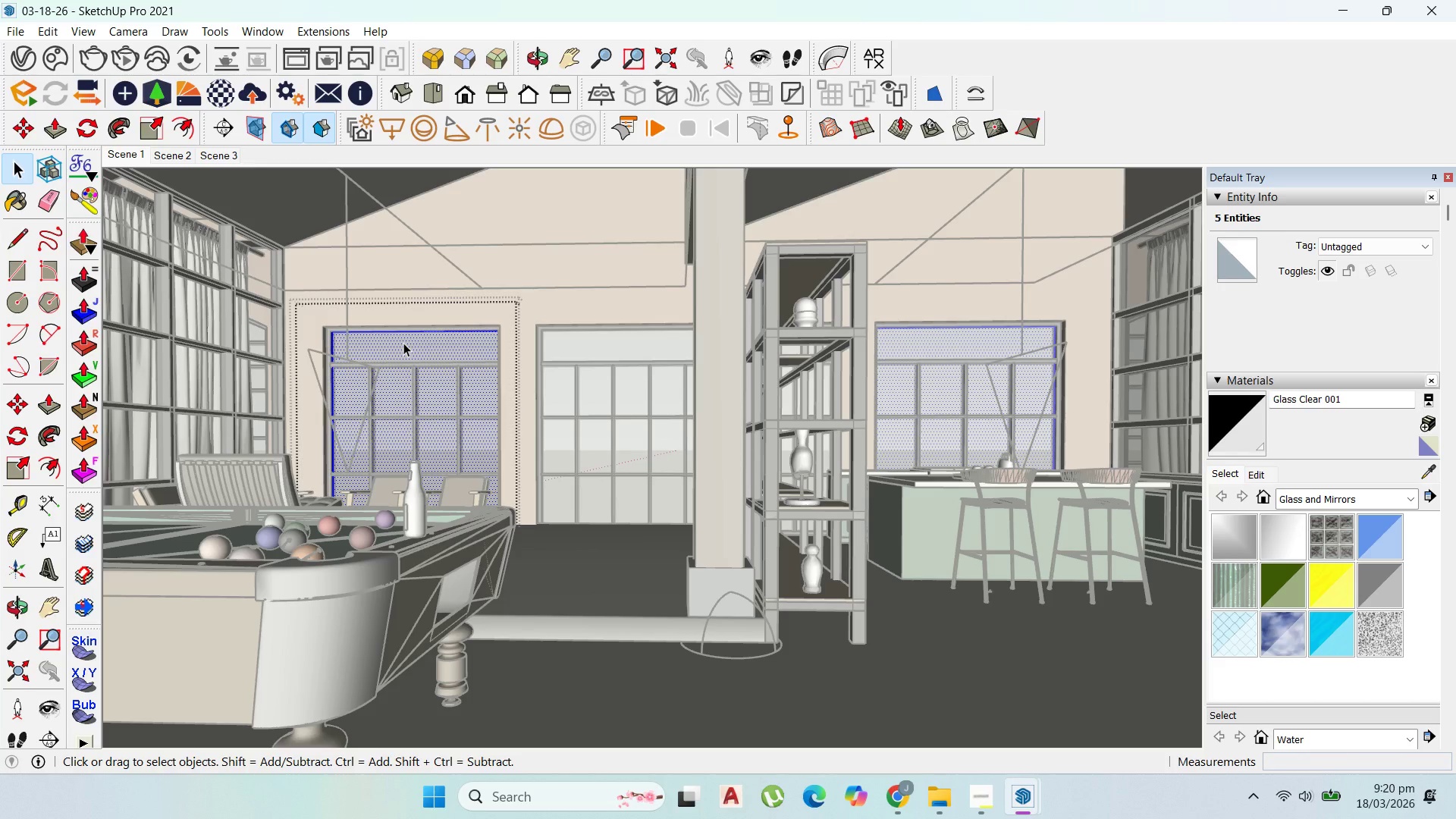 
triple_click([403, 343])
 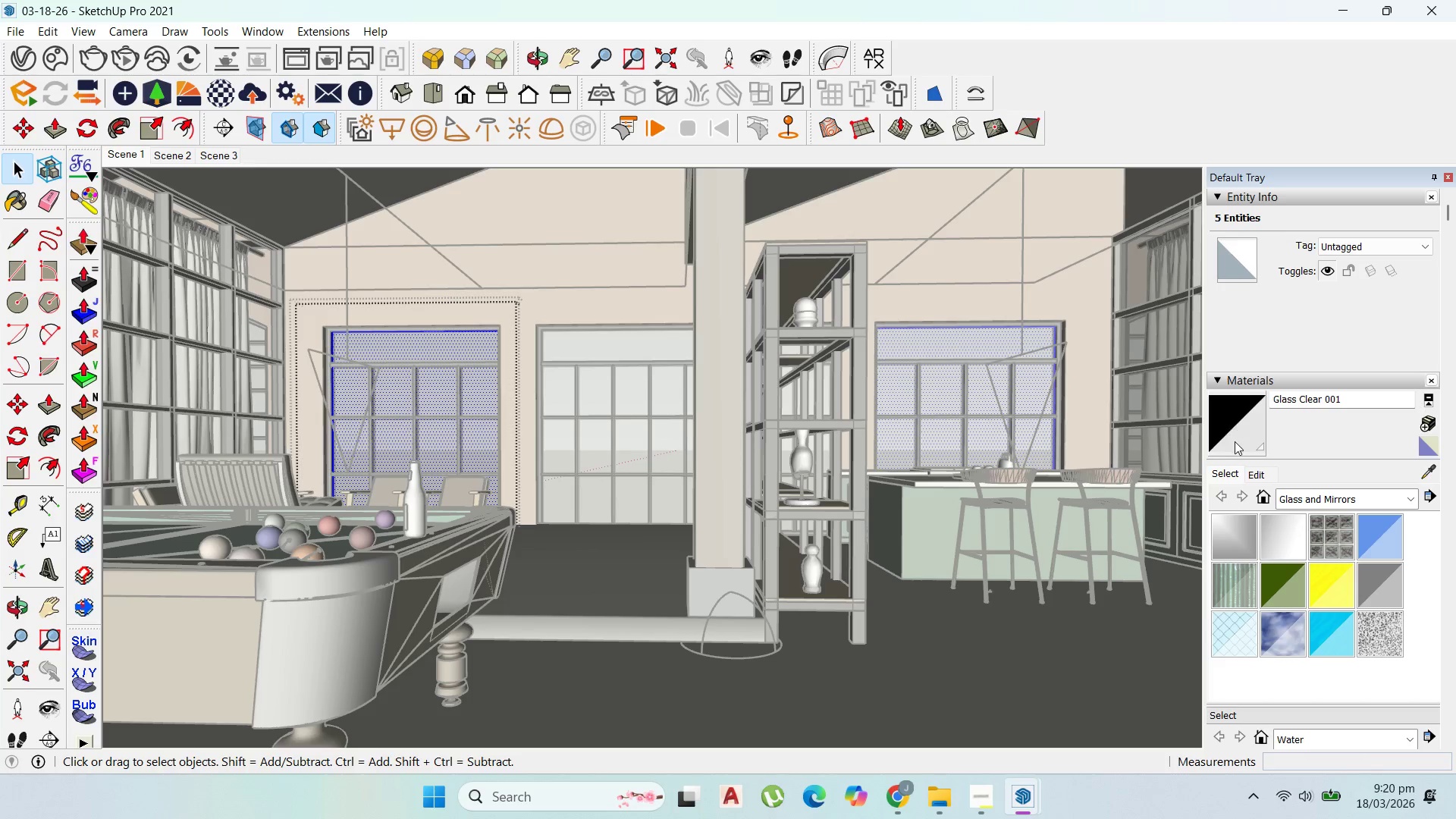 
left_click([1238, 438])
 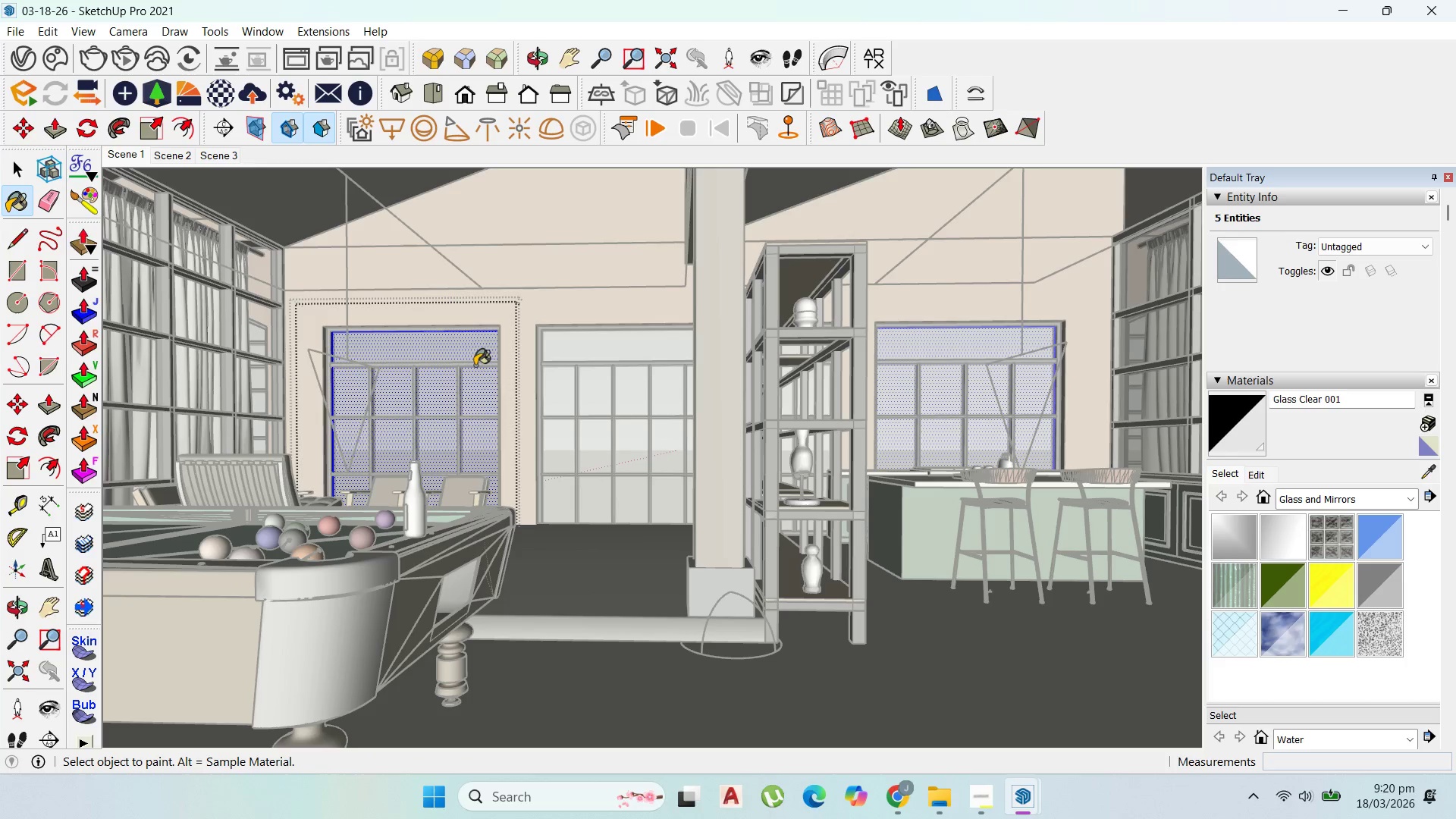 
left_click([466, 350])
 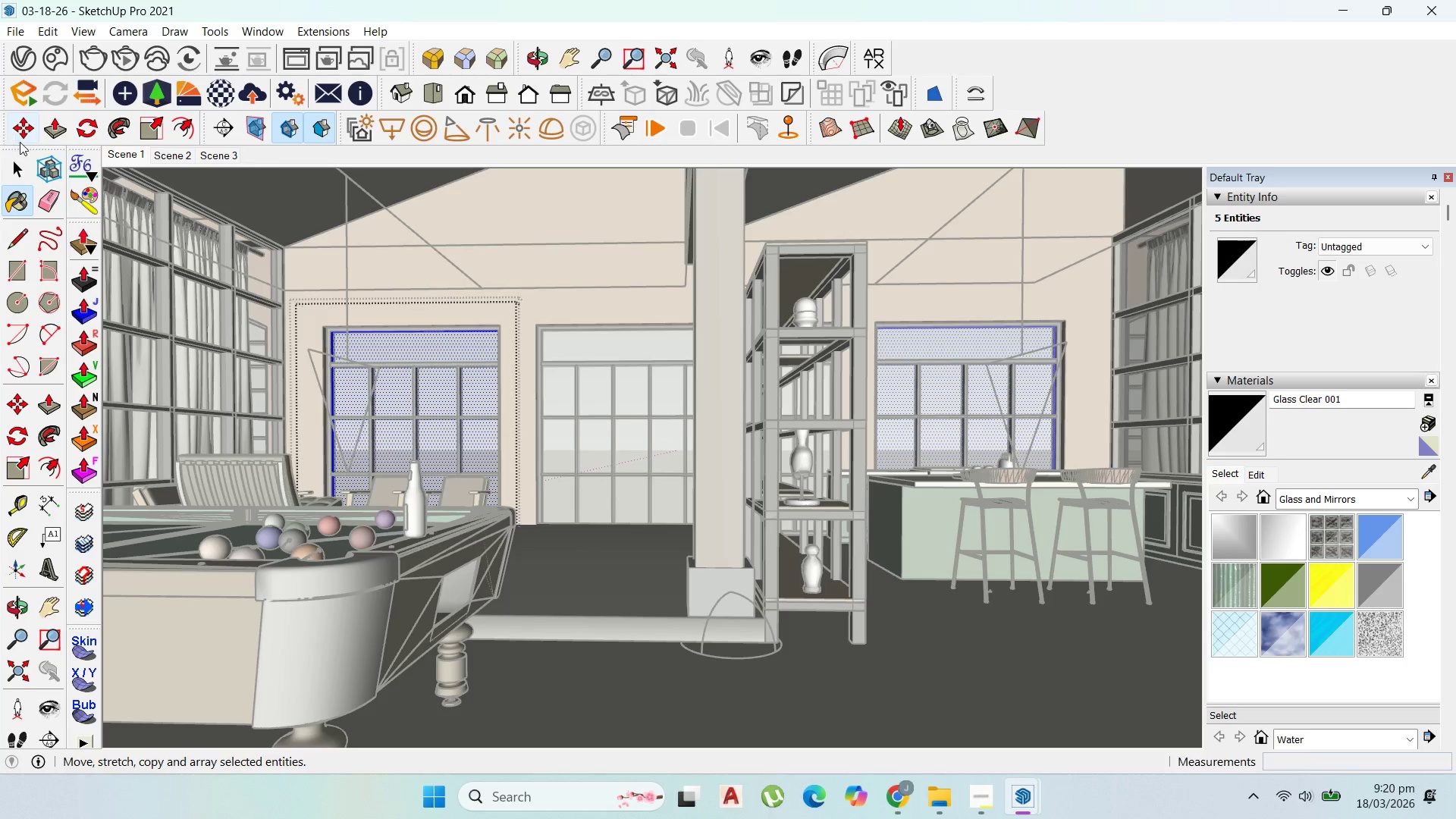 
left_click([24, 162])
 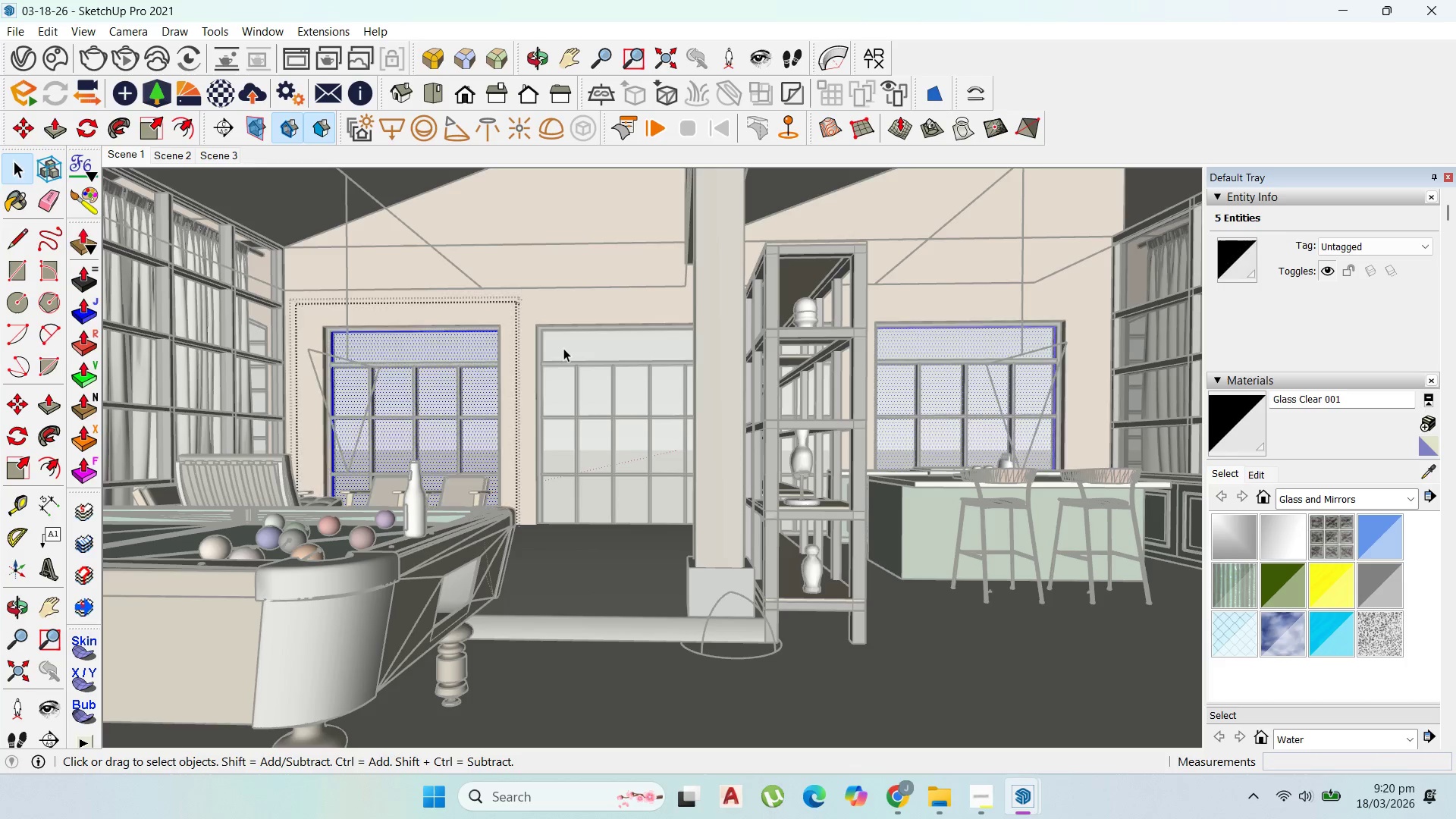 
triple_click([563, 348])
 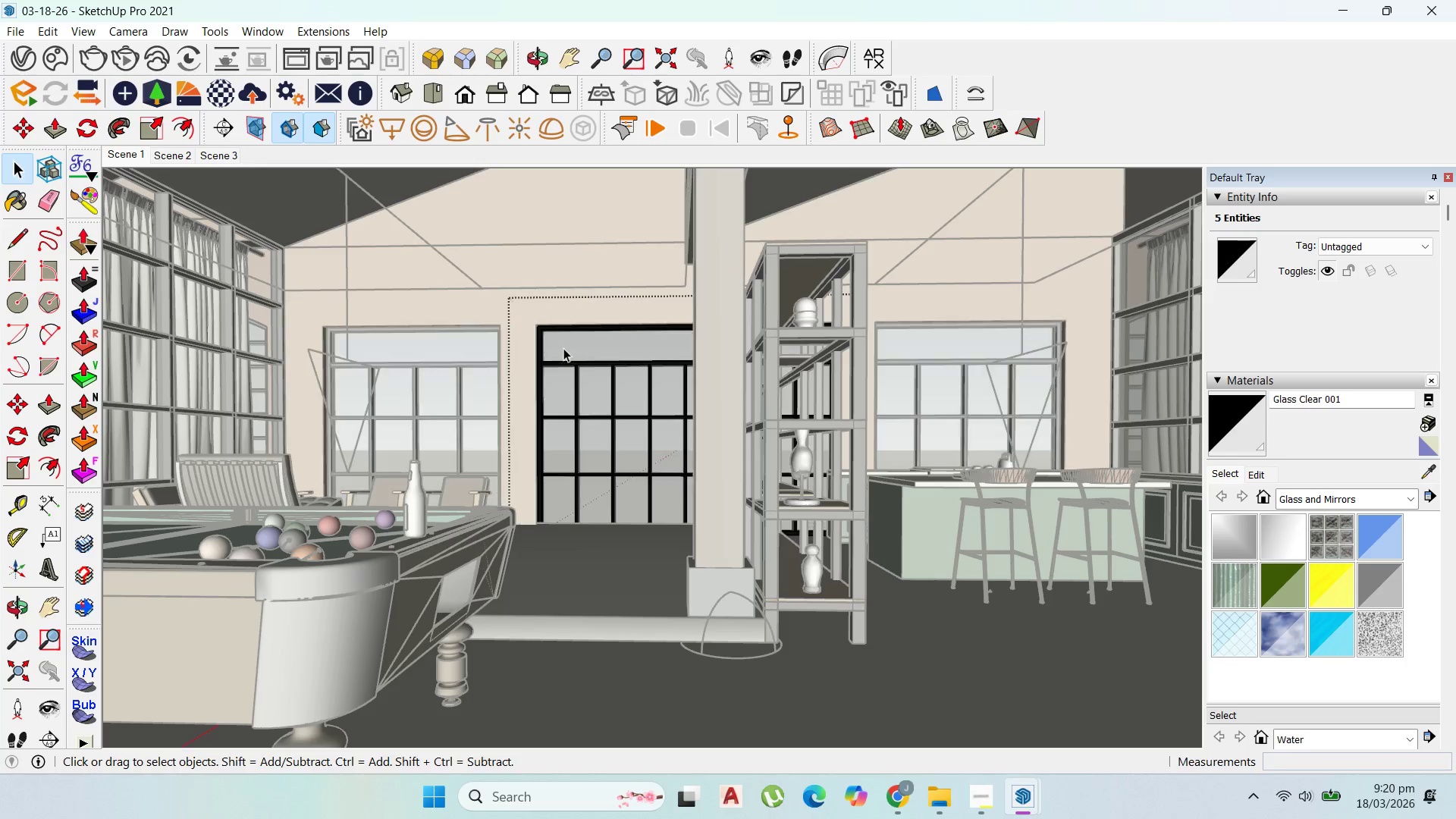 
triple_click([563, 348])
 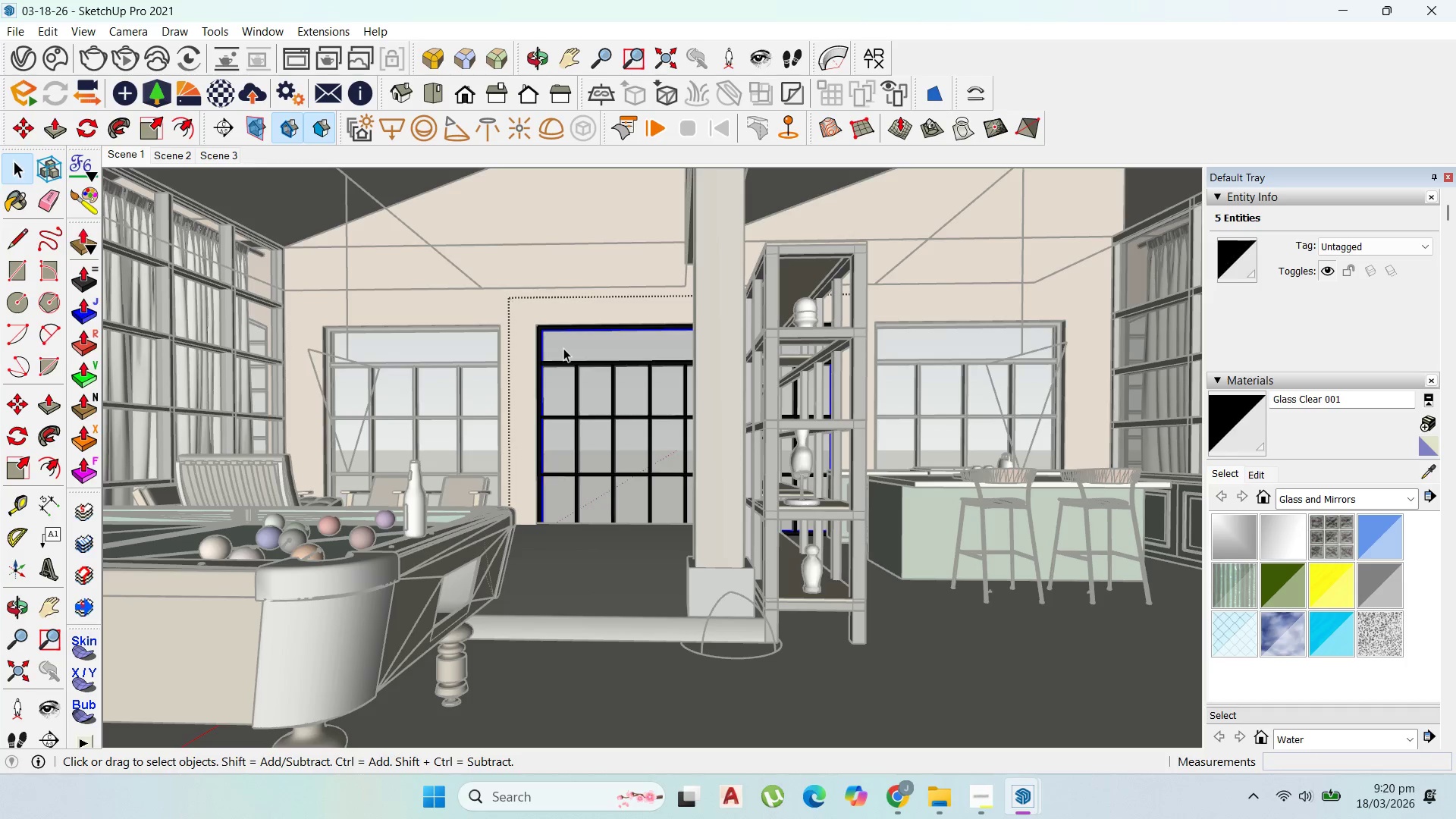 
triple_click([563, 348])
 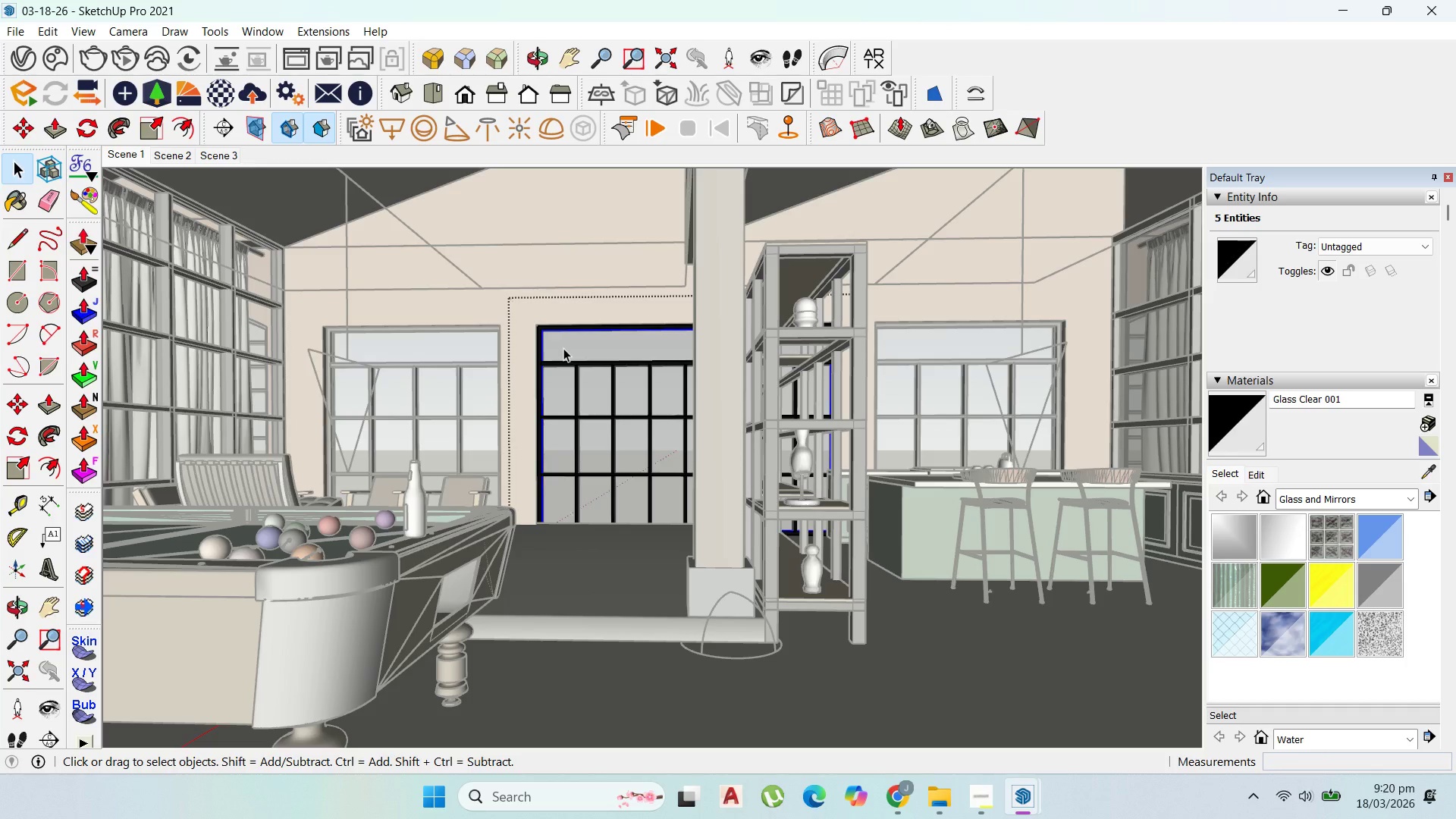 
triple_click([563, 348])
 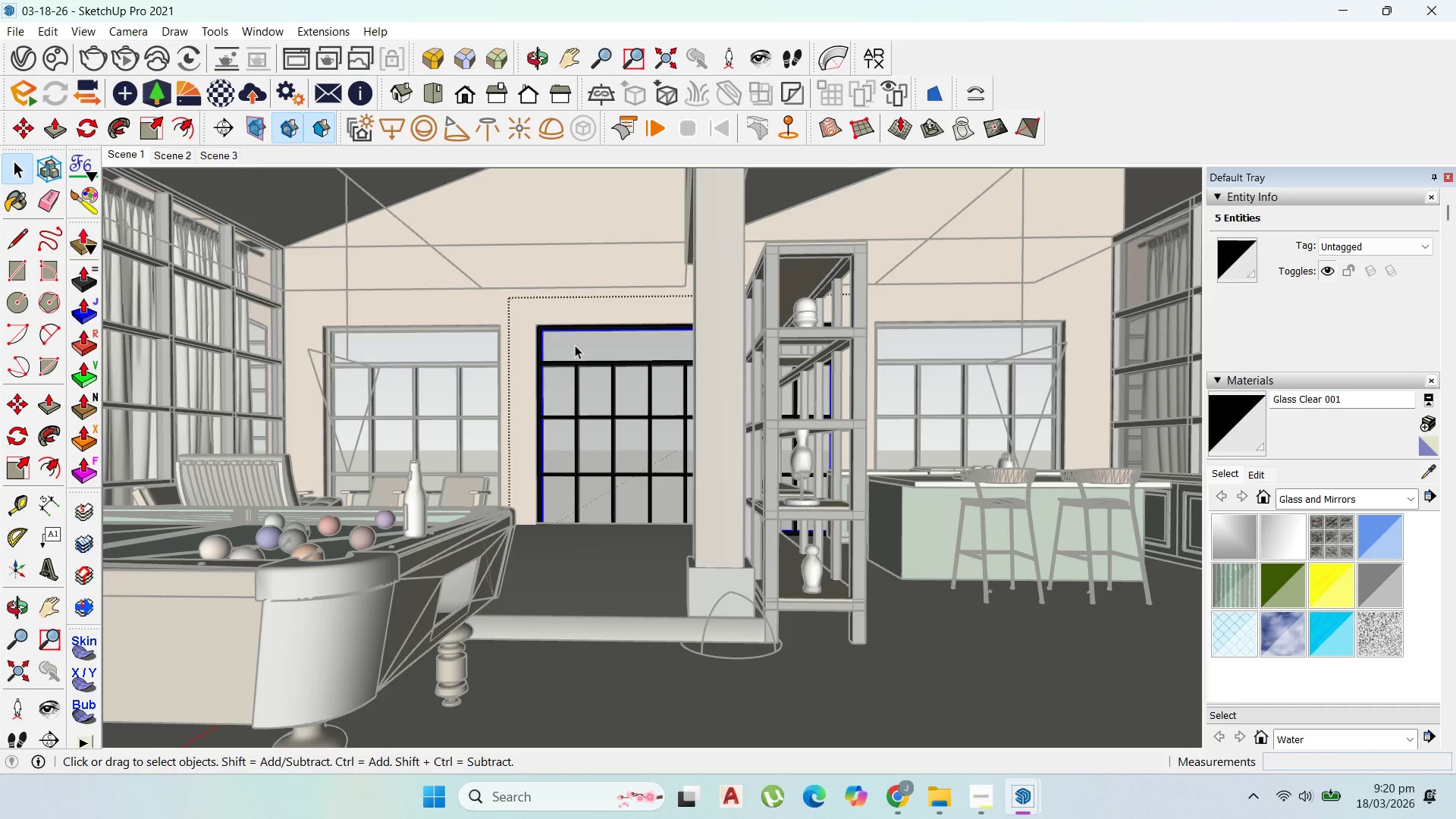 
triple_click([576, 345])
 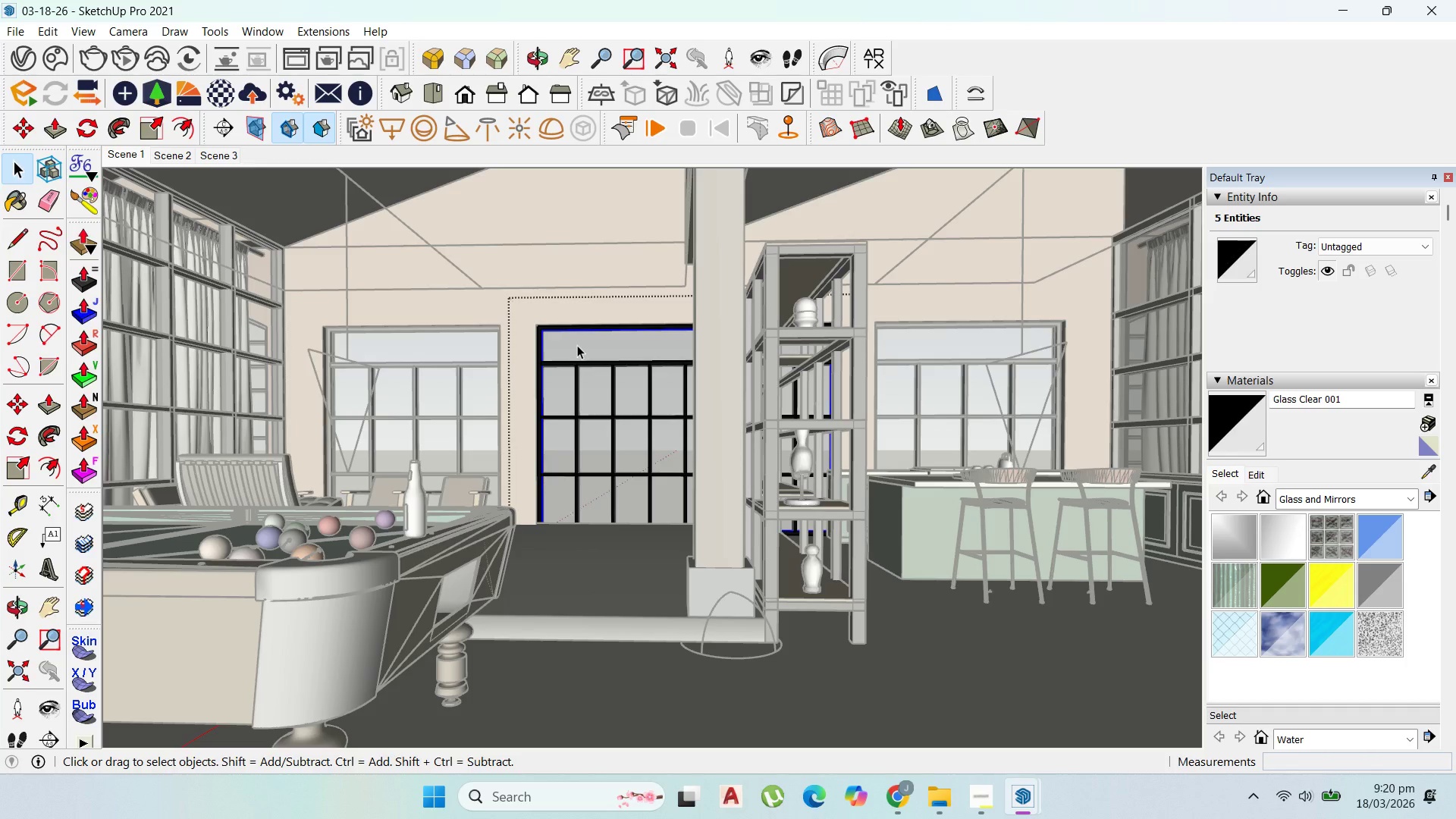 
triple_click([577, 345])
 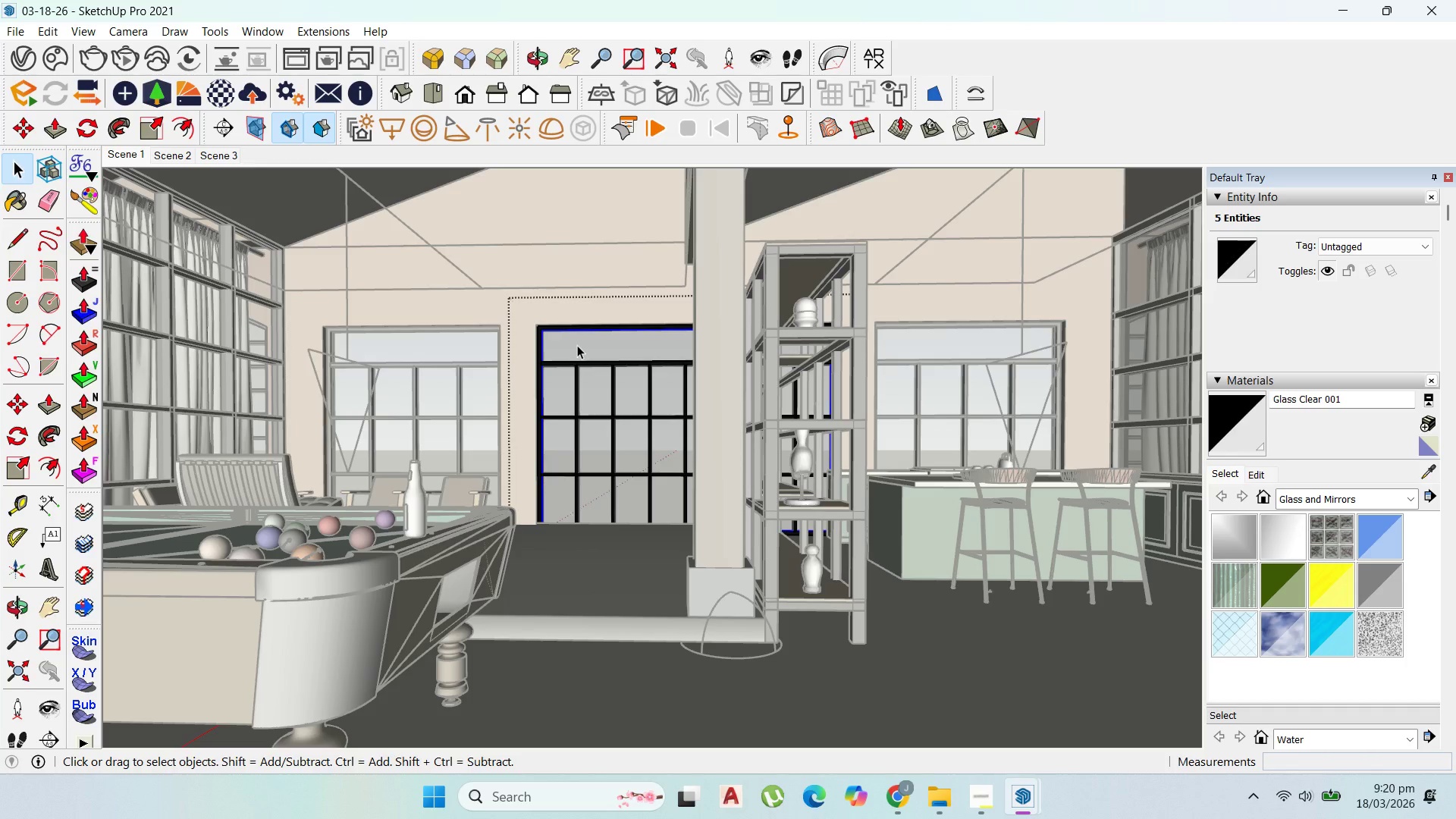 
triple_click([577, 345])
 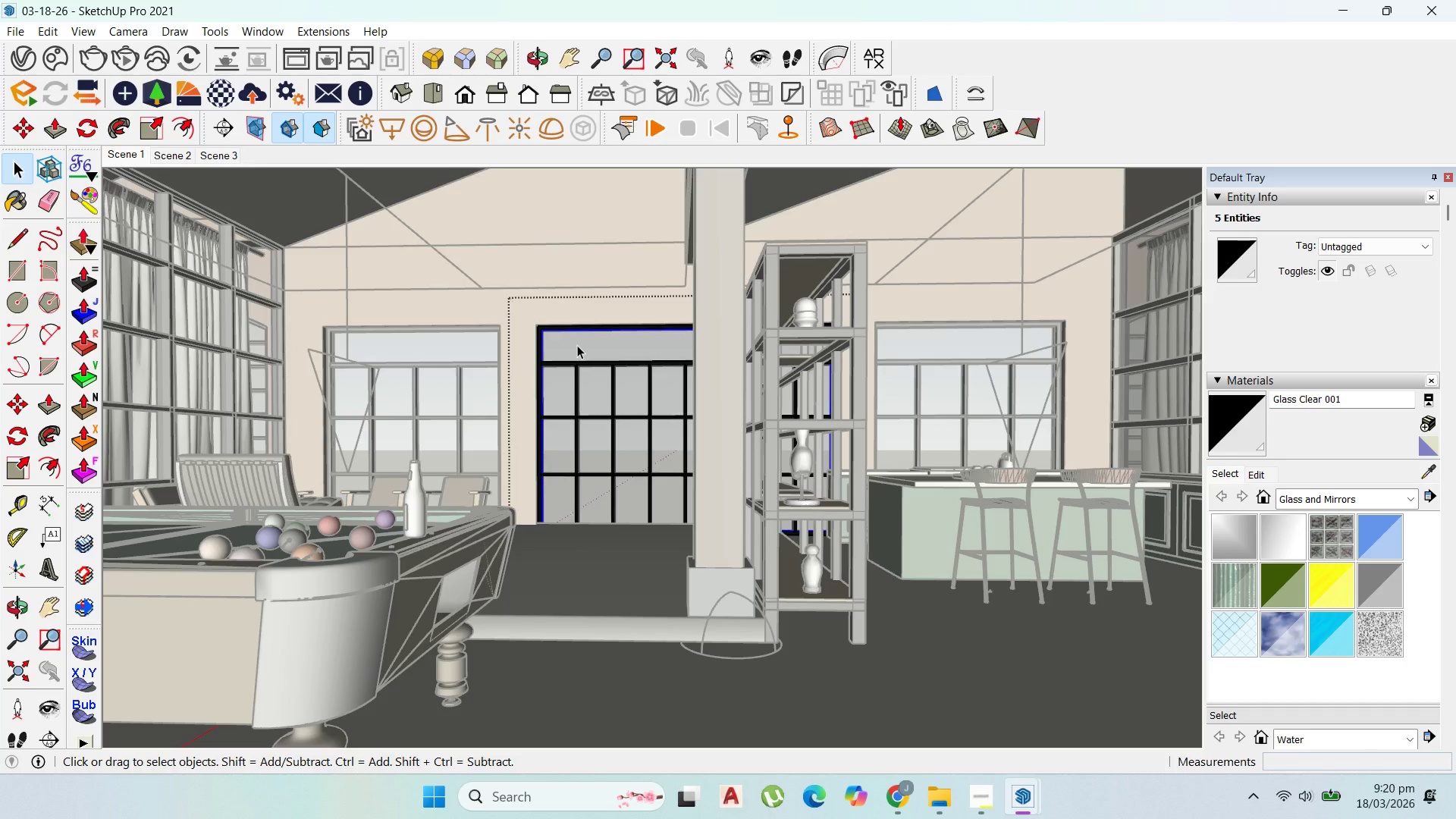 
triple_click([577, 345])
 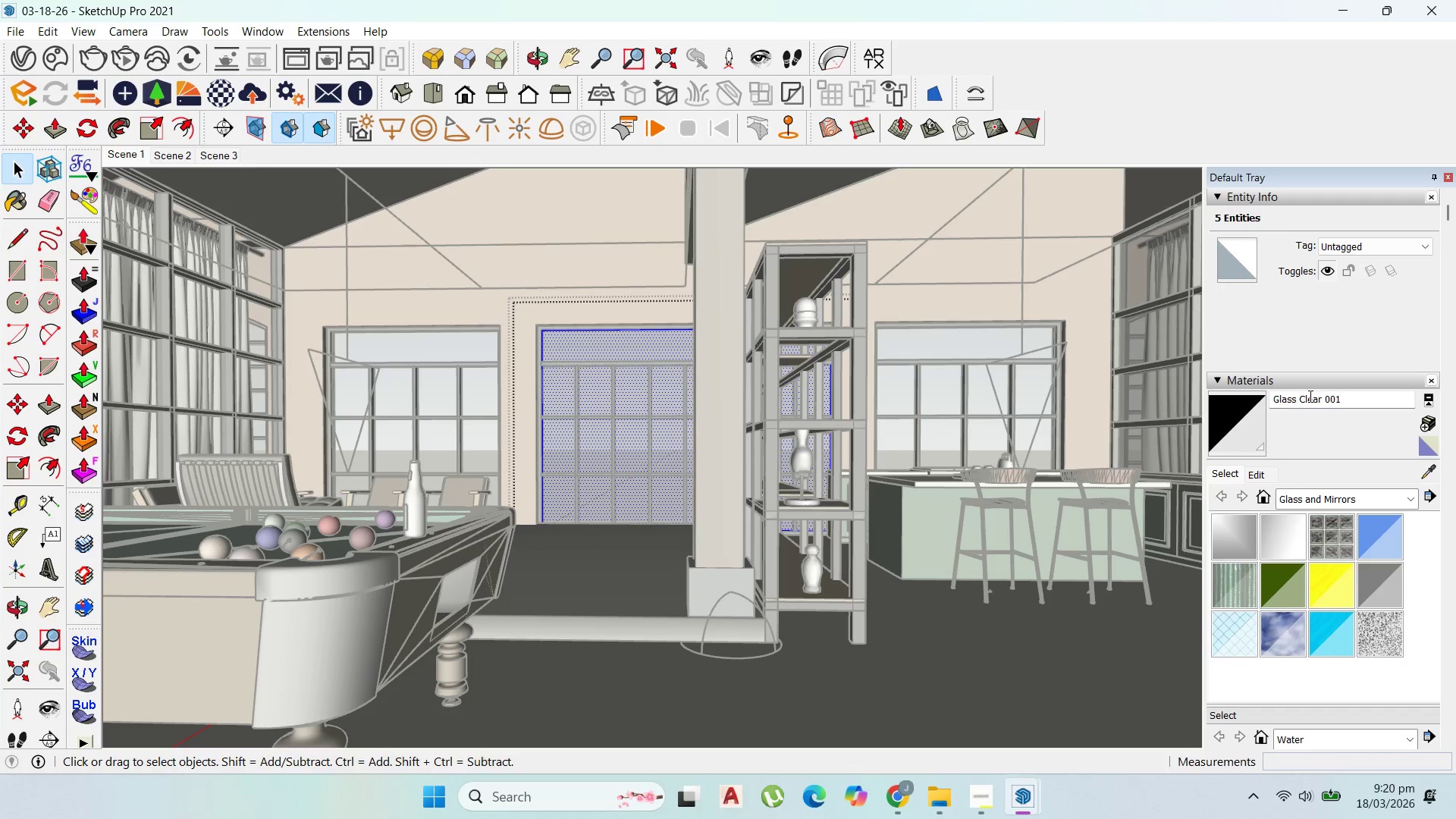 
left_click([1236, 440])
 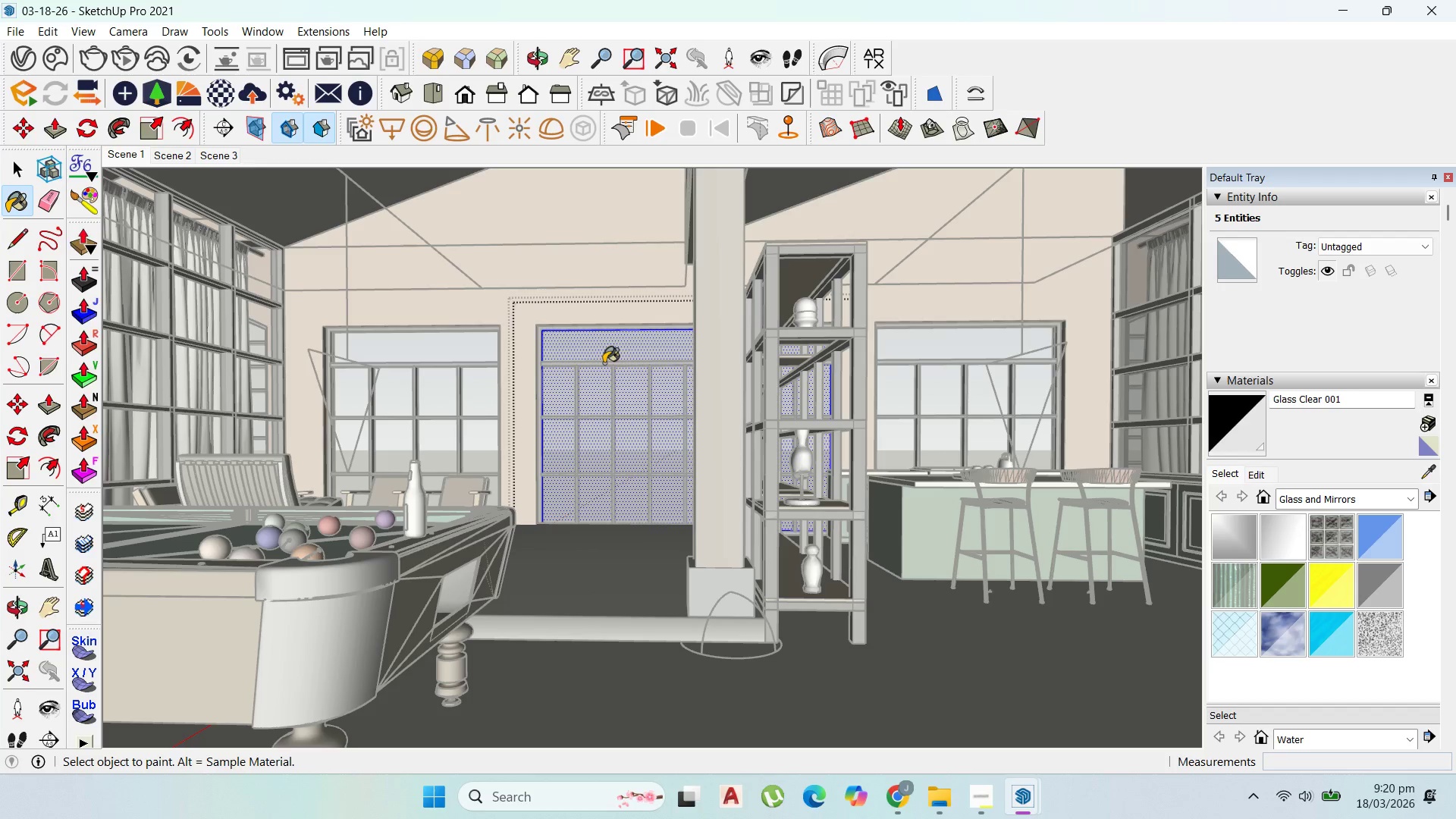 
left_click([607, 353])
 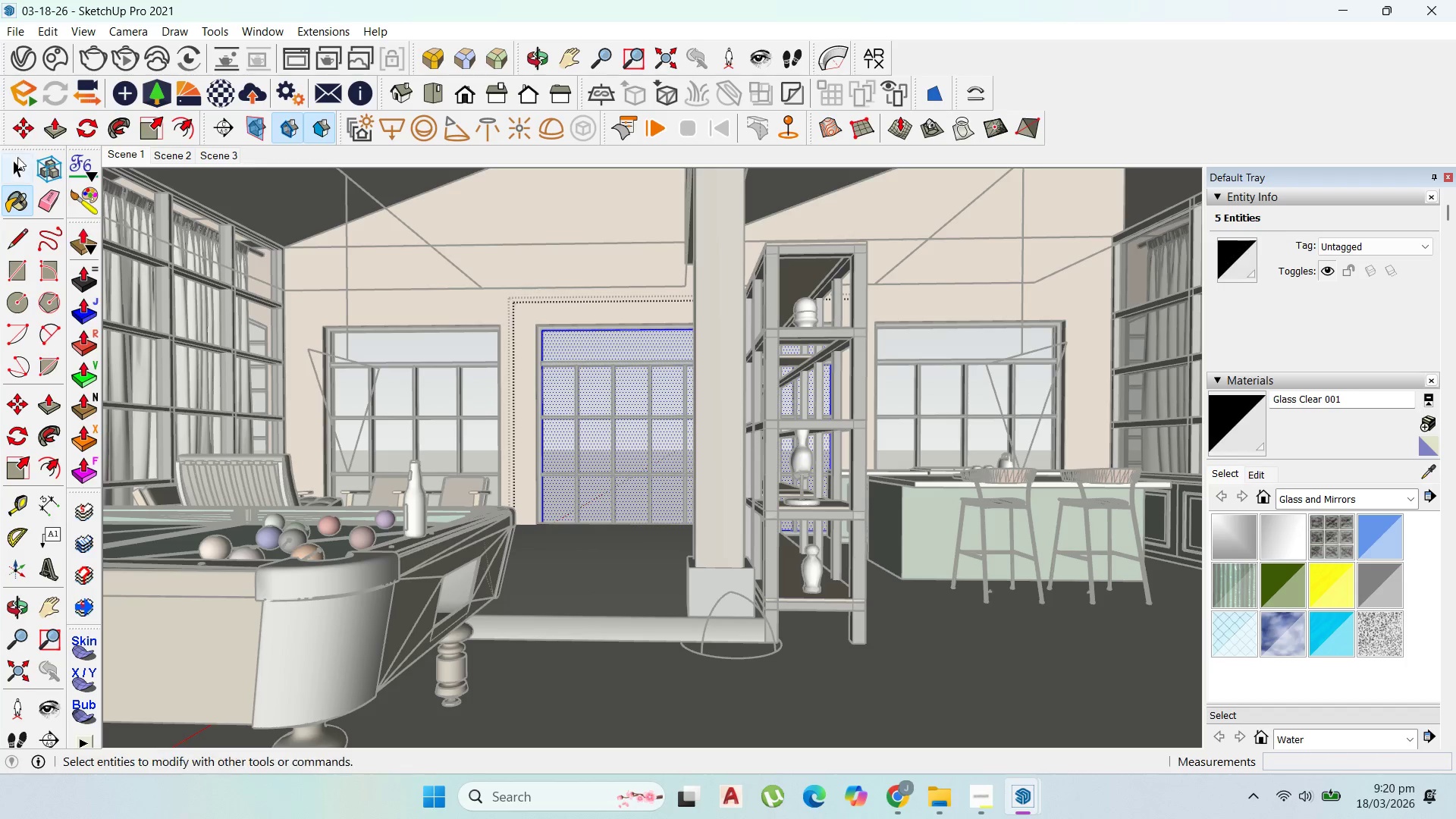 
left_click([10, 175])
 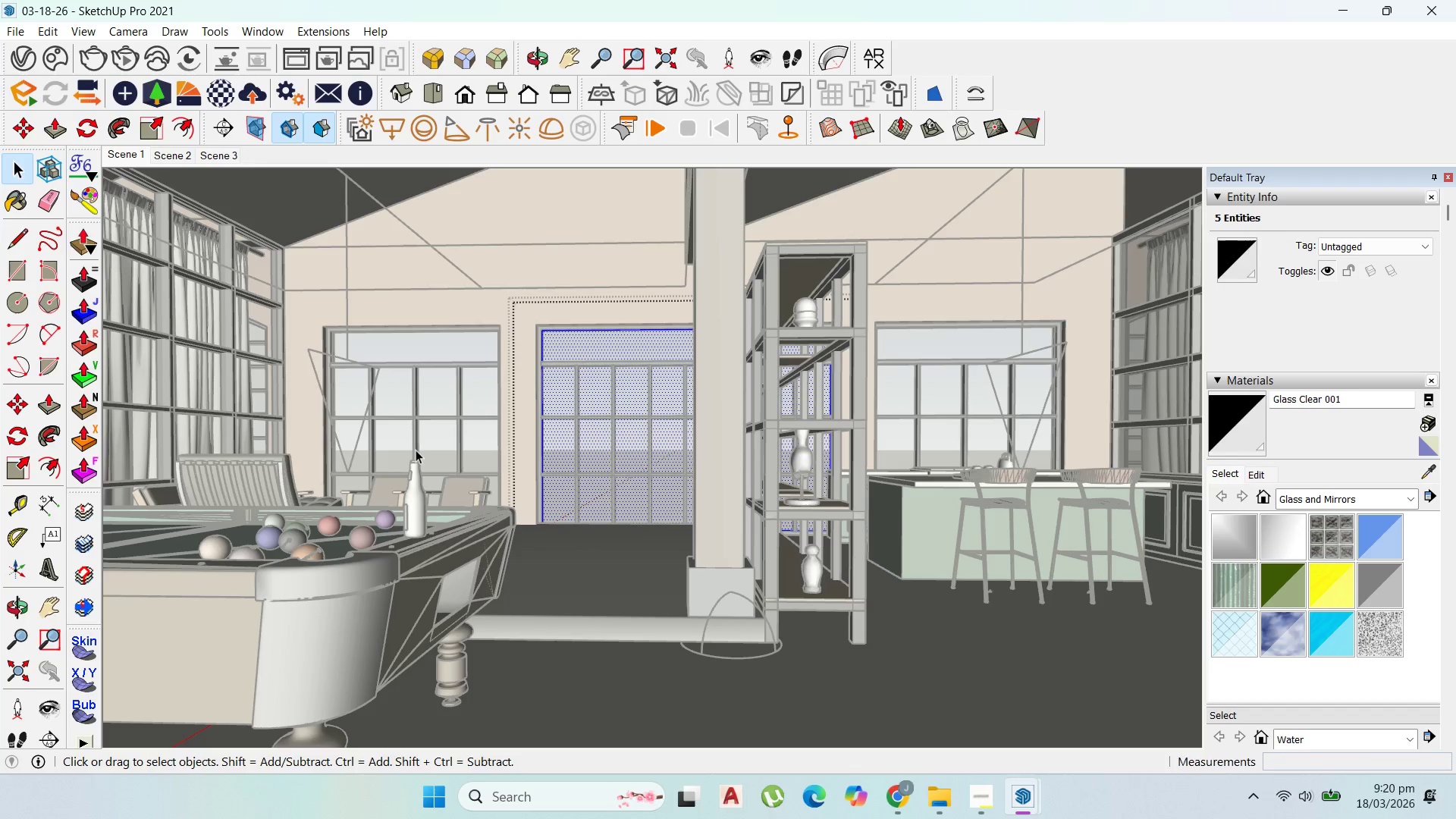 
key(Escape)
 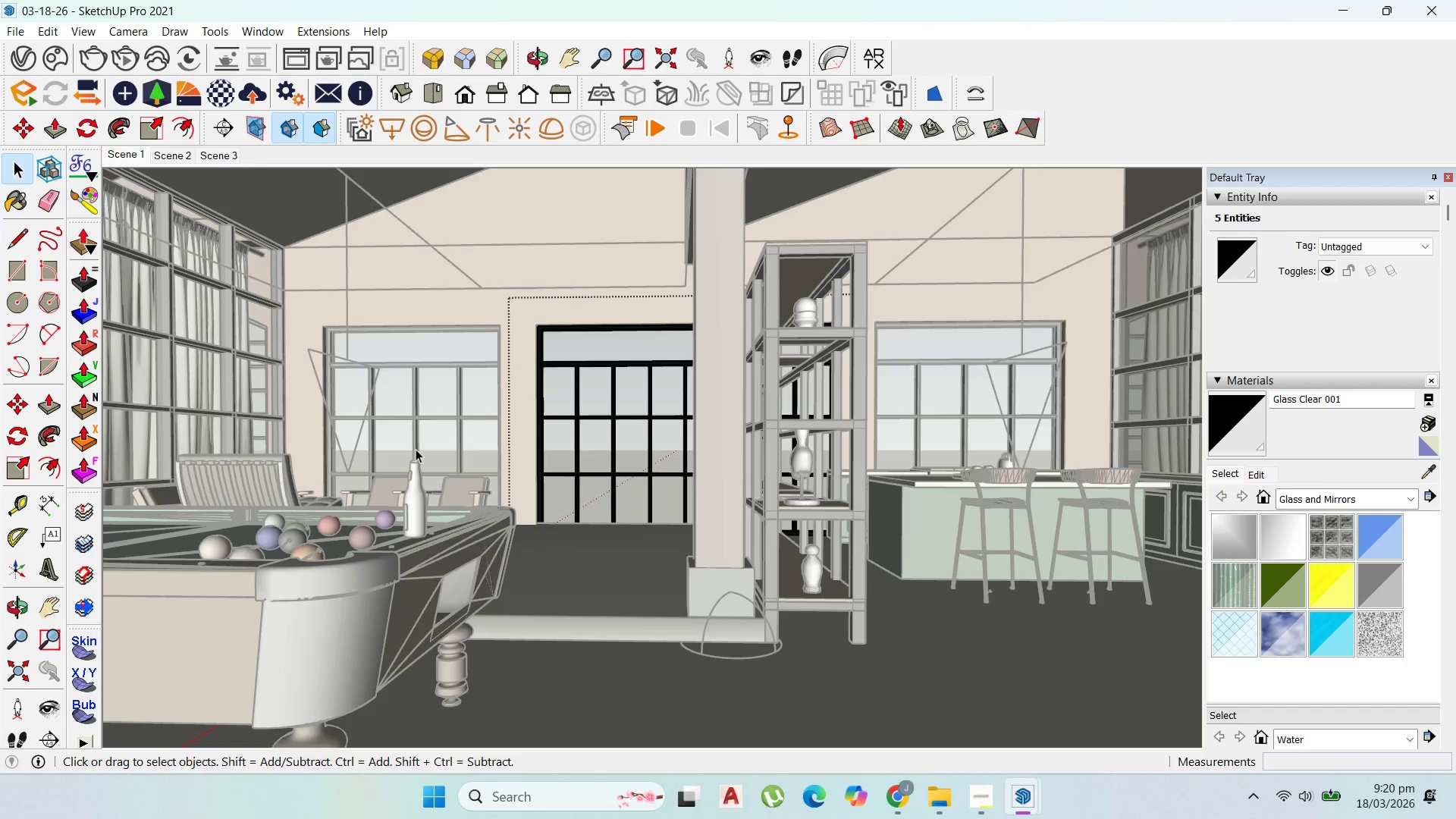 
key(Escape)
 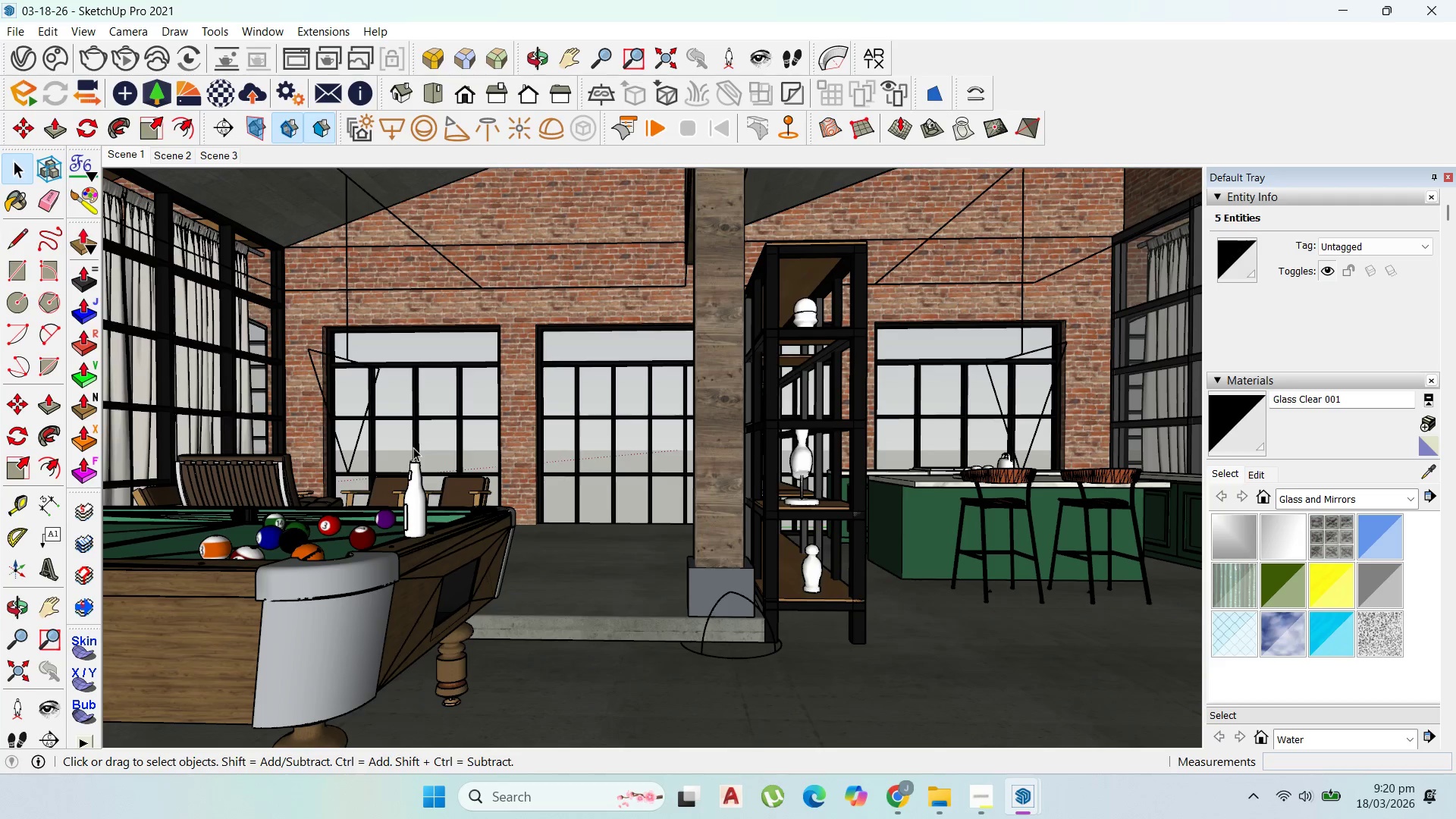 
key(Escape)
 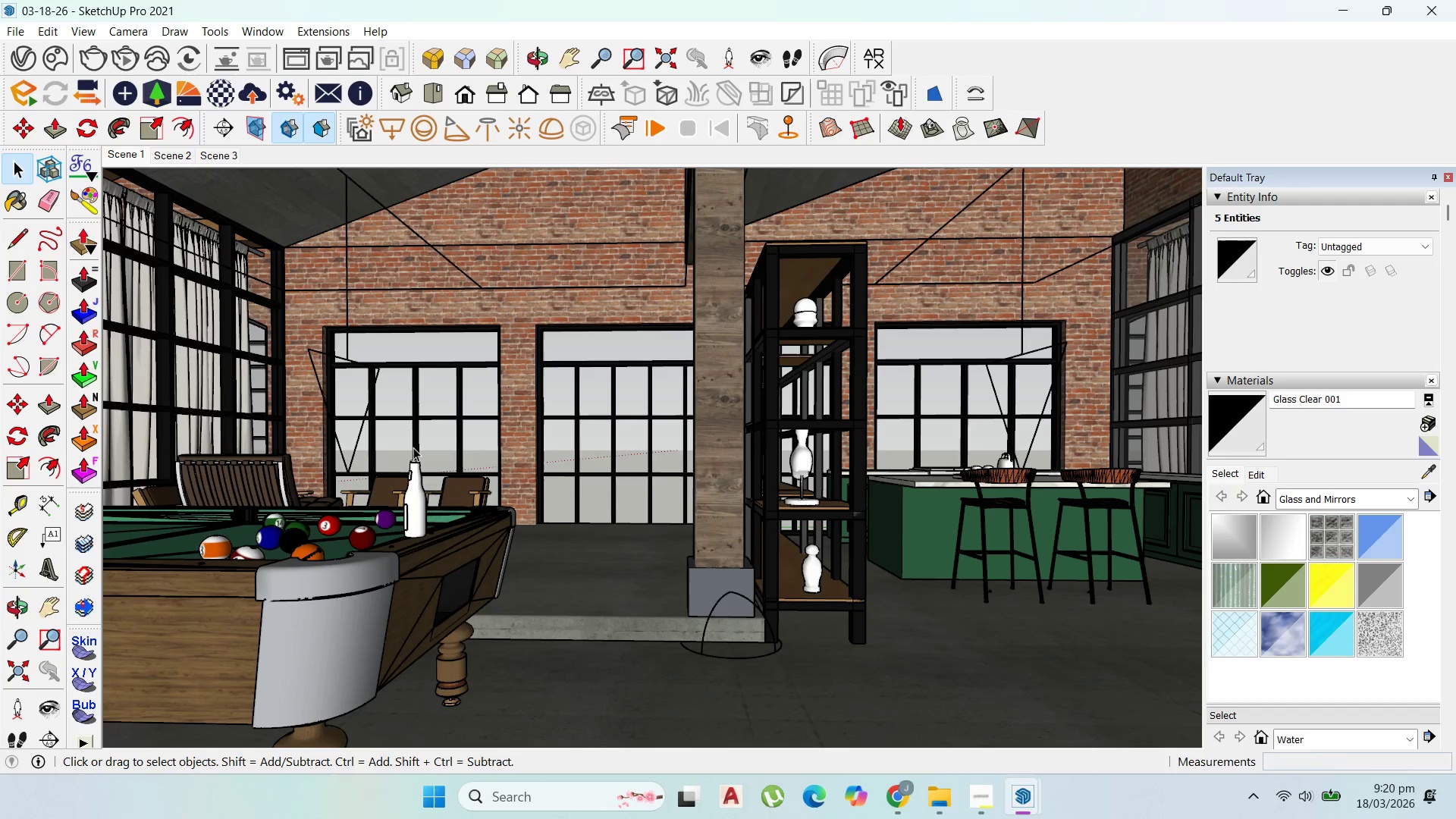 
key(Escape)
 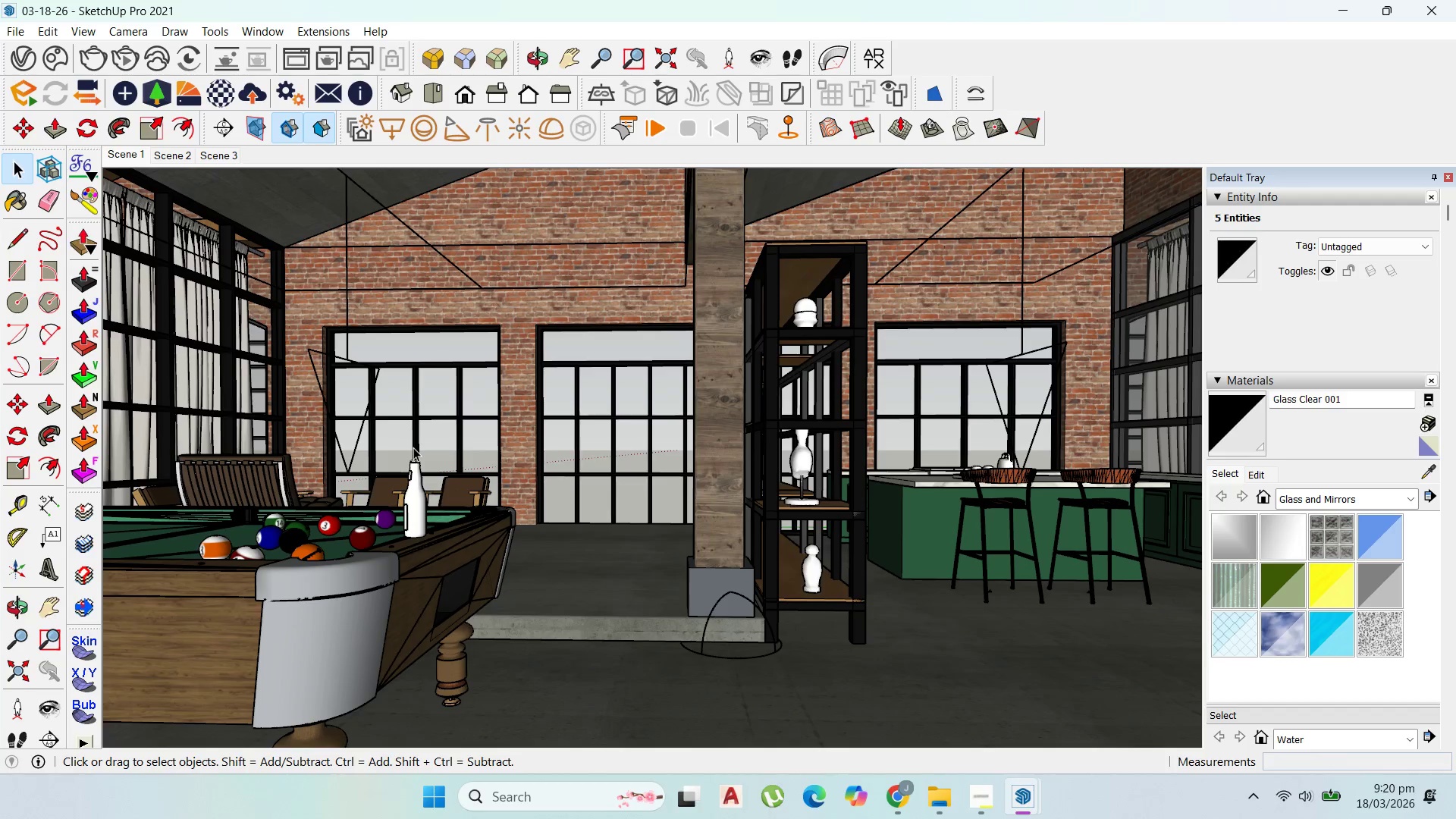 
key(Escape)
 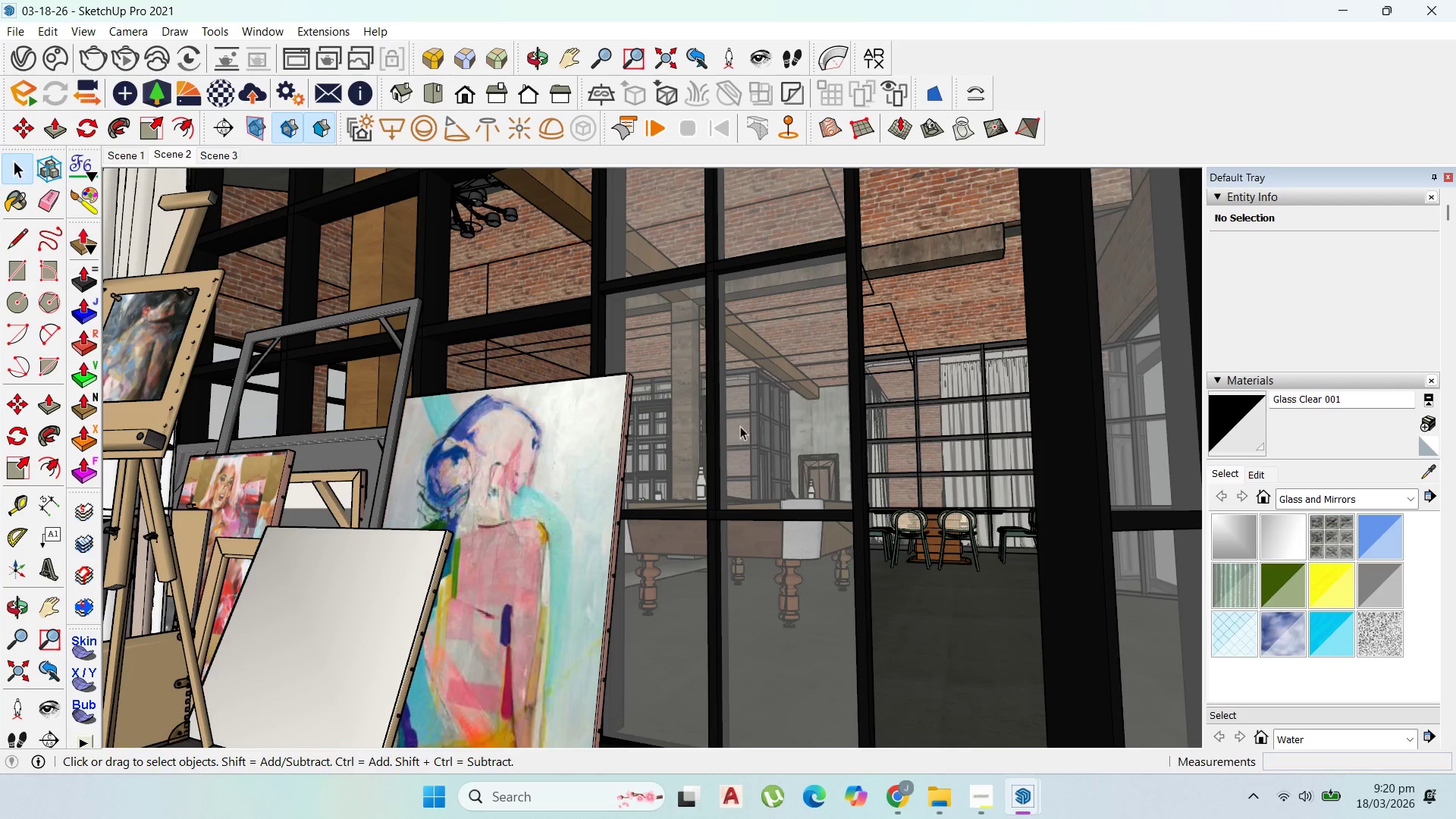 
wait(22.7)
 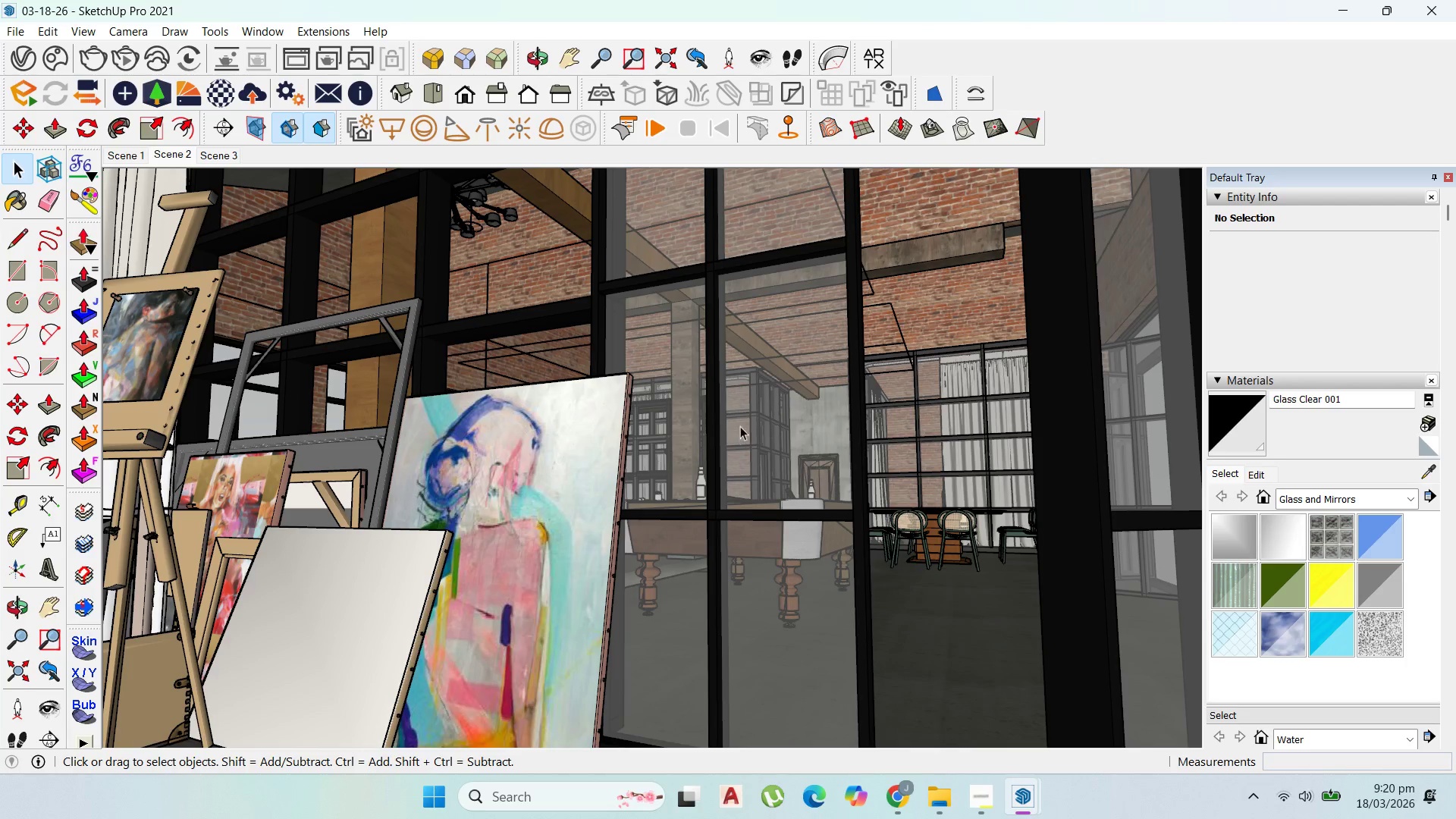 
double_click([797, 416])
 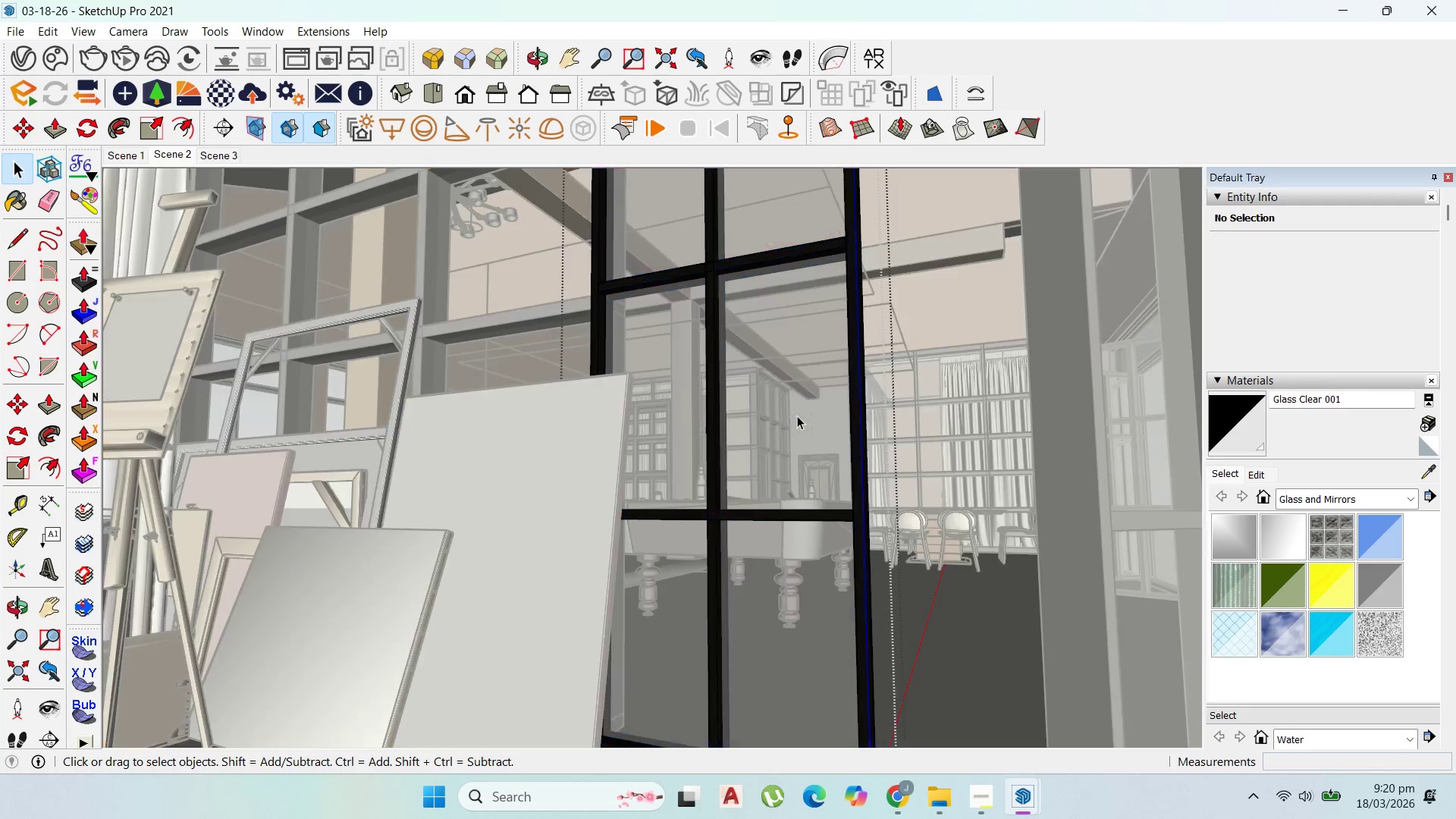 
triple_click([797, 416])
 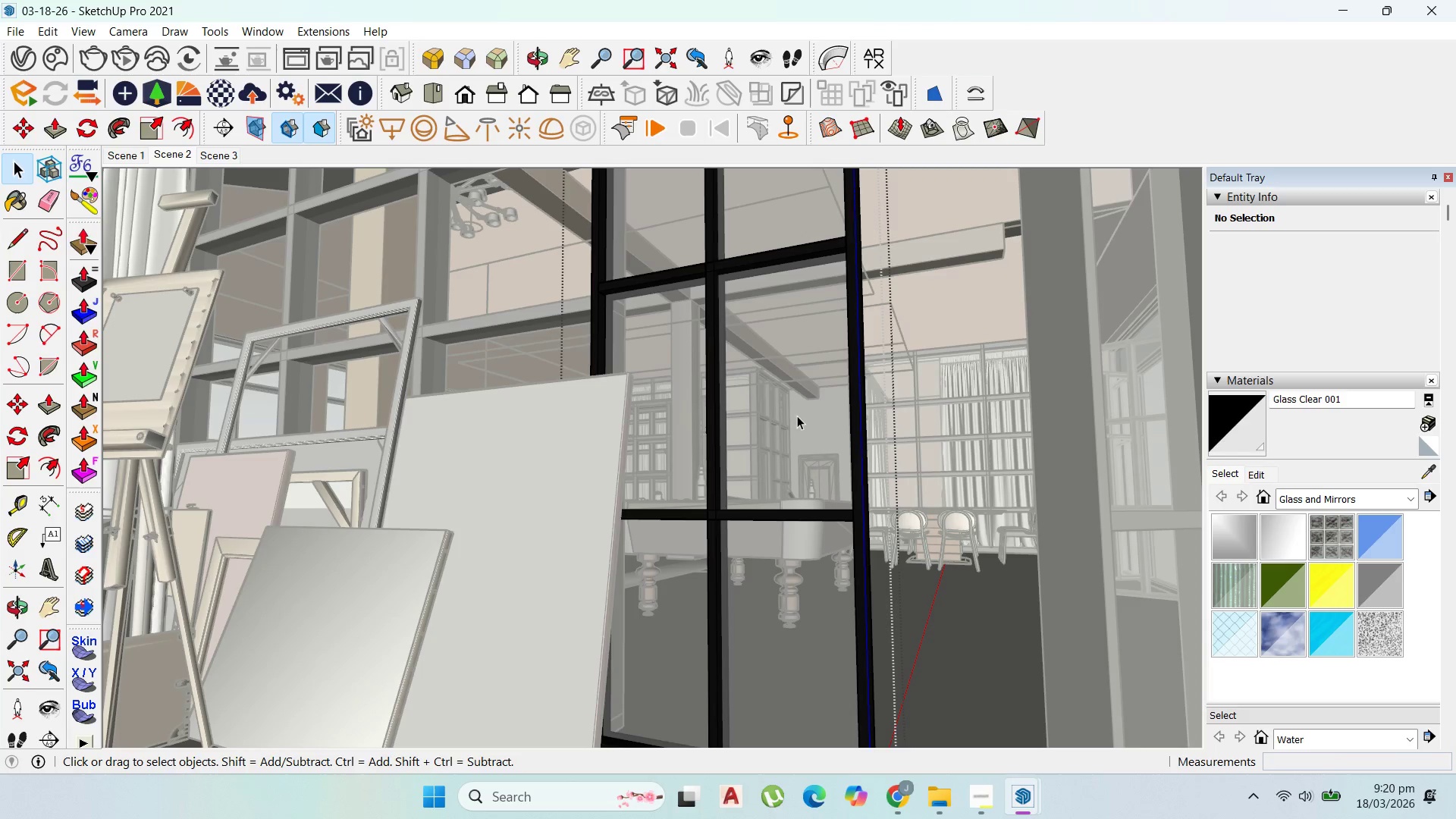 
triple_click([797, 416])
 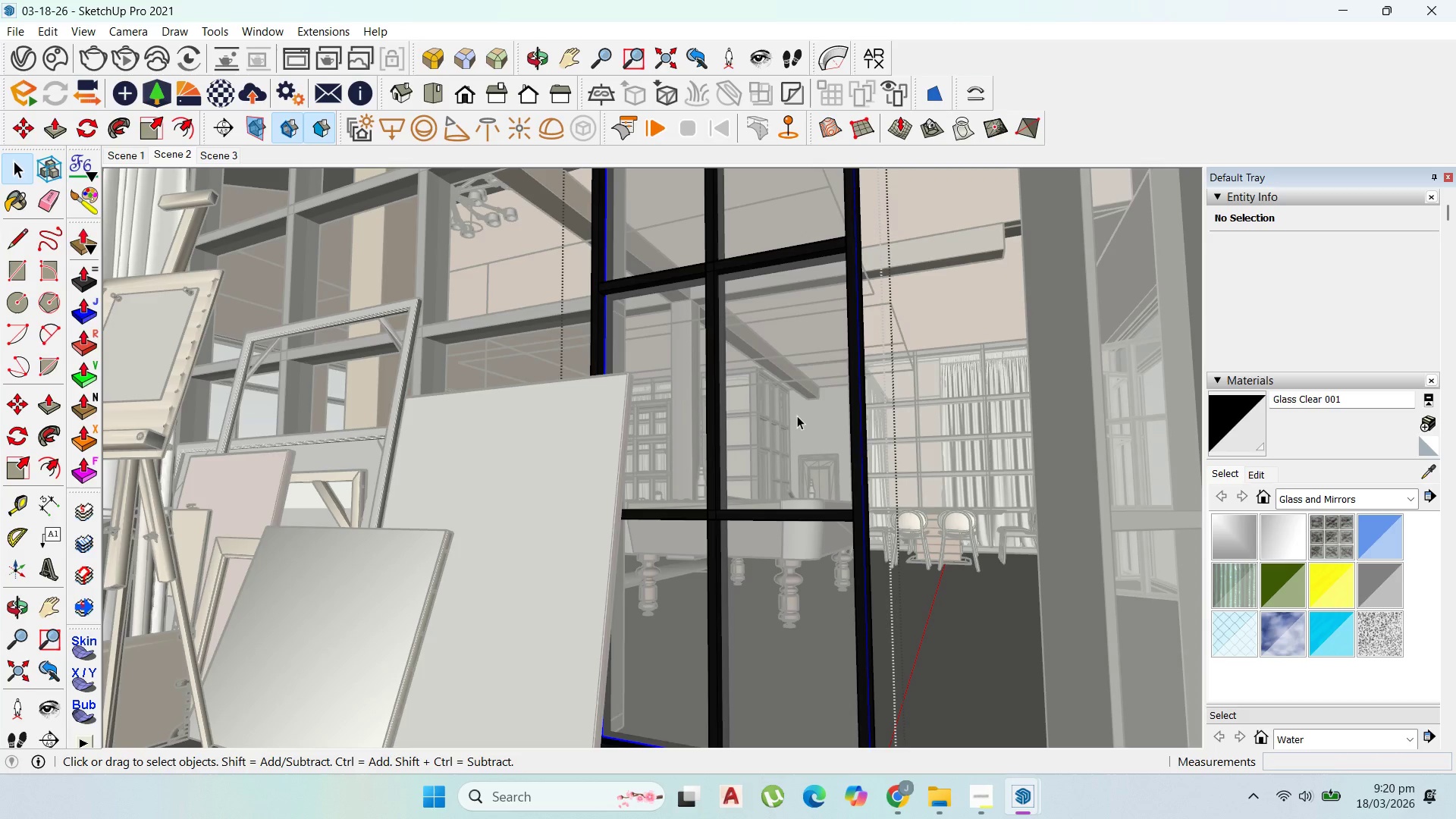 
triple_click([797, 416])
 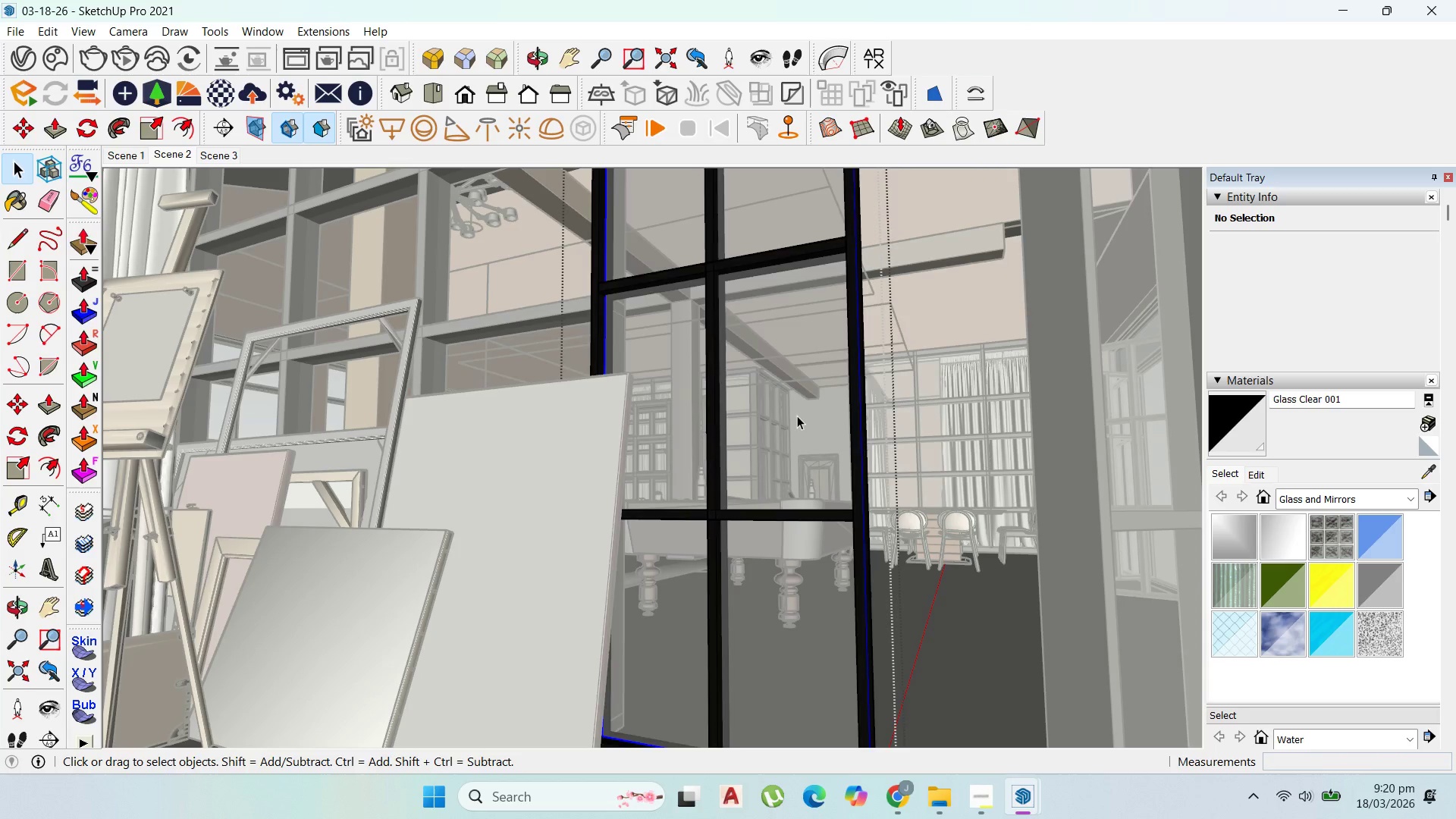 
triple_click([797, 416])
 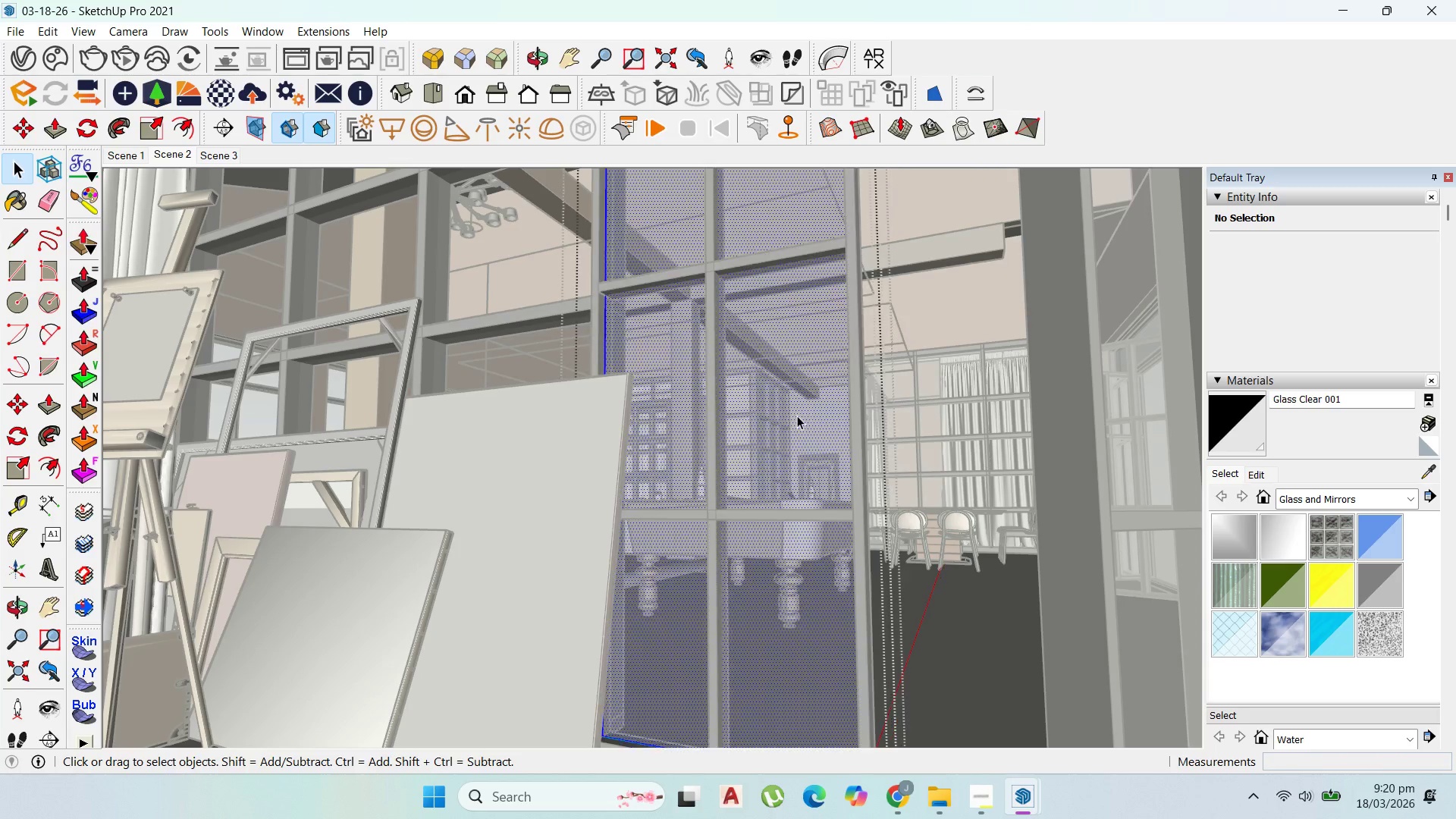 
triple_click([797, 416])
 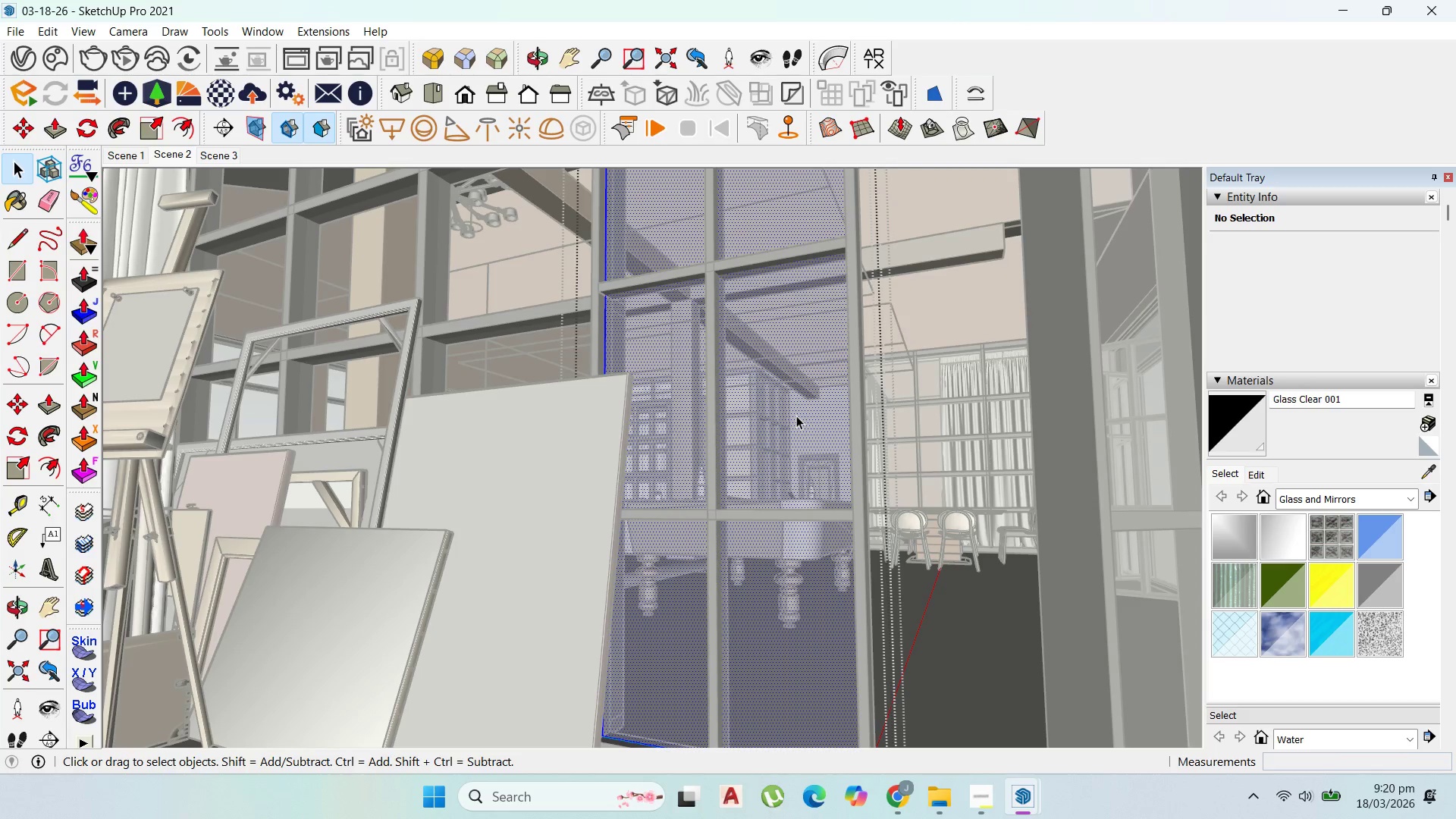 
triple_click([796, 416])
 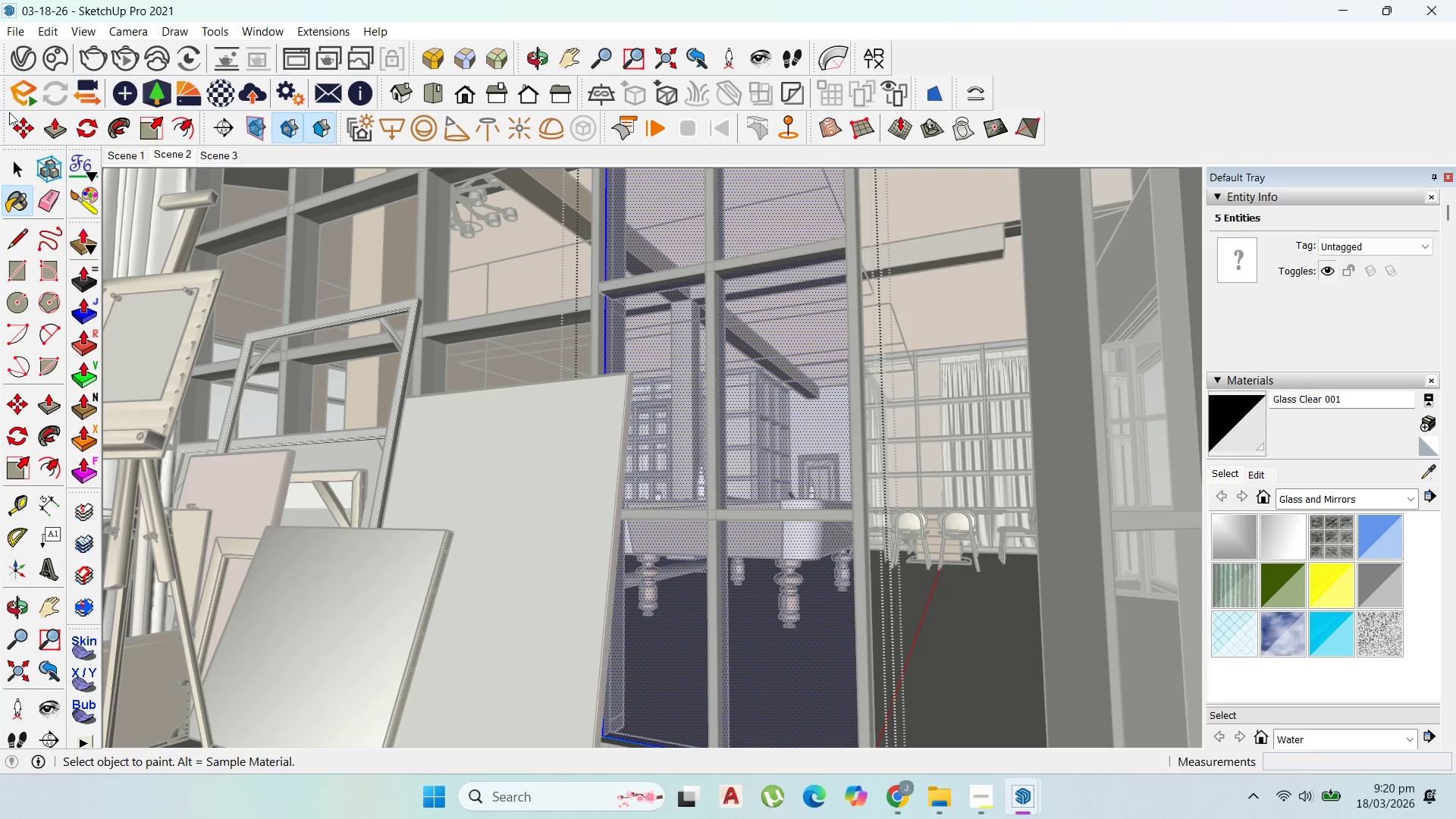 
left_click([25, 161])
 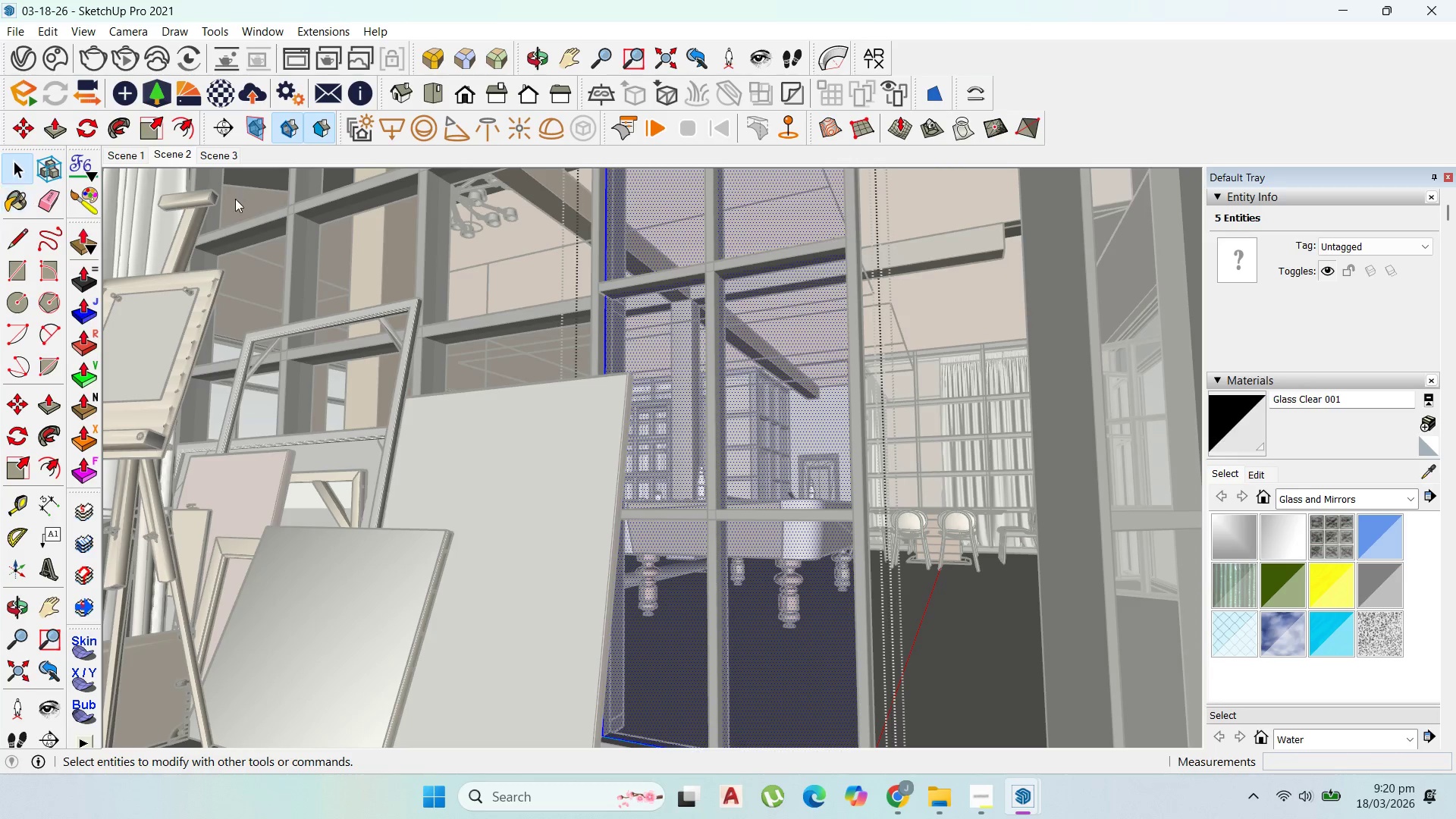 
key(Escape)
 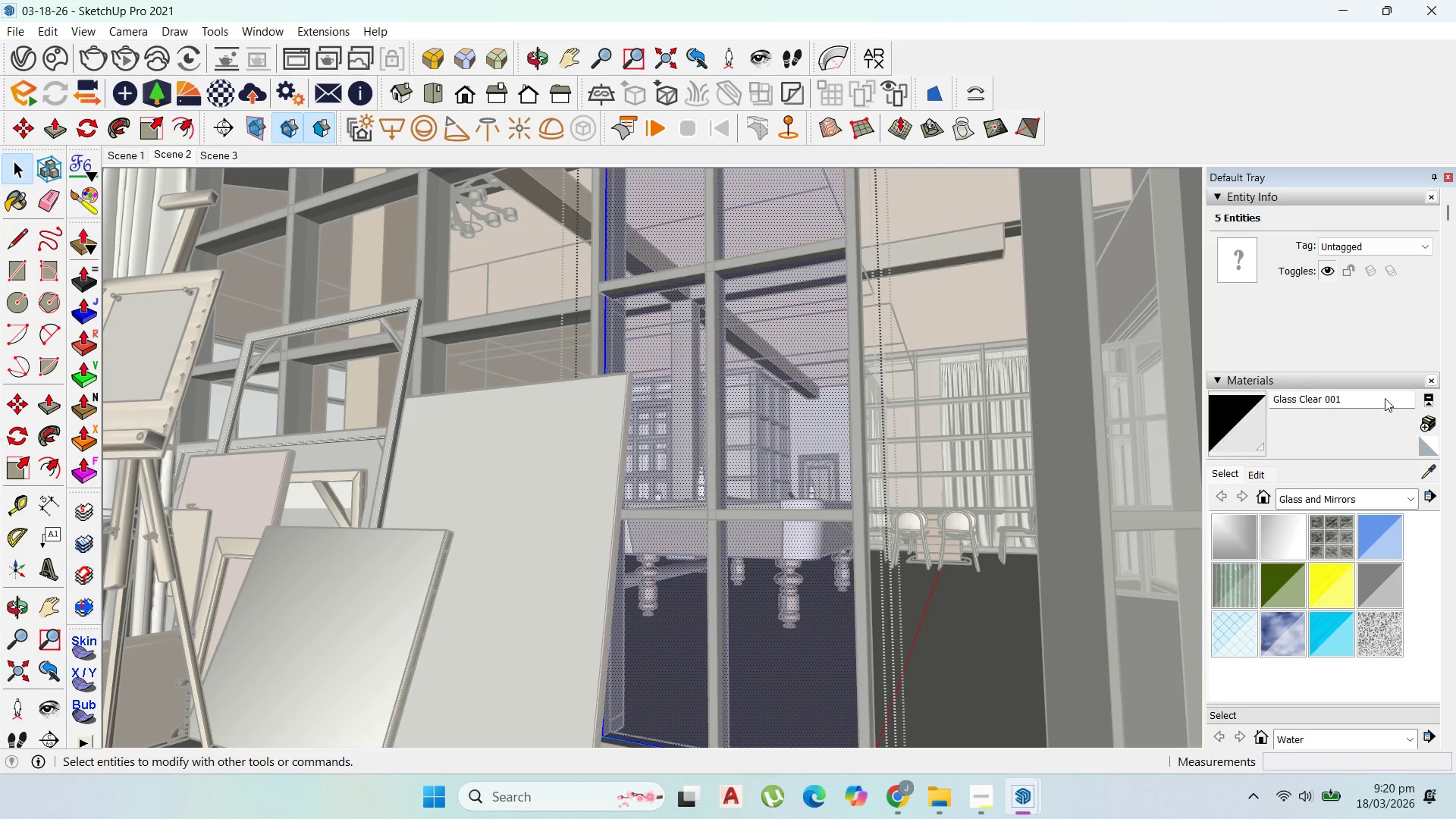 
key(Escape)
 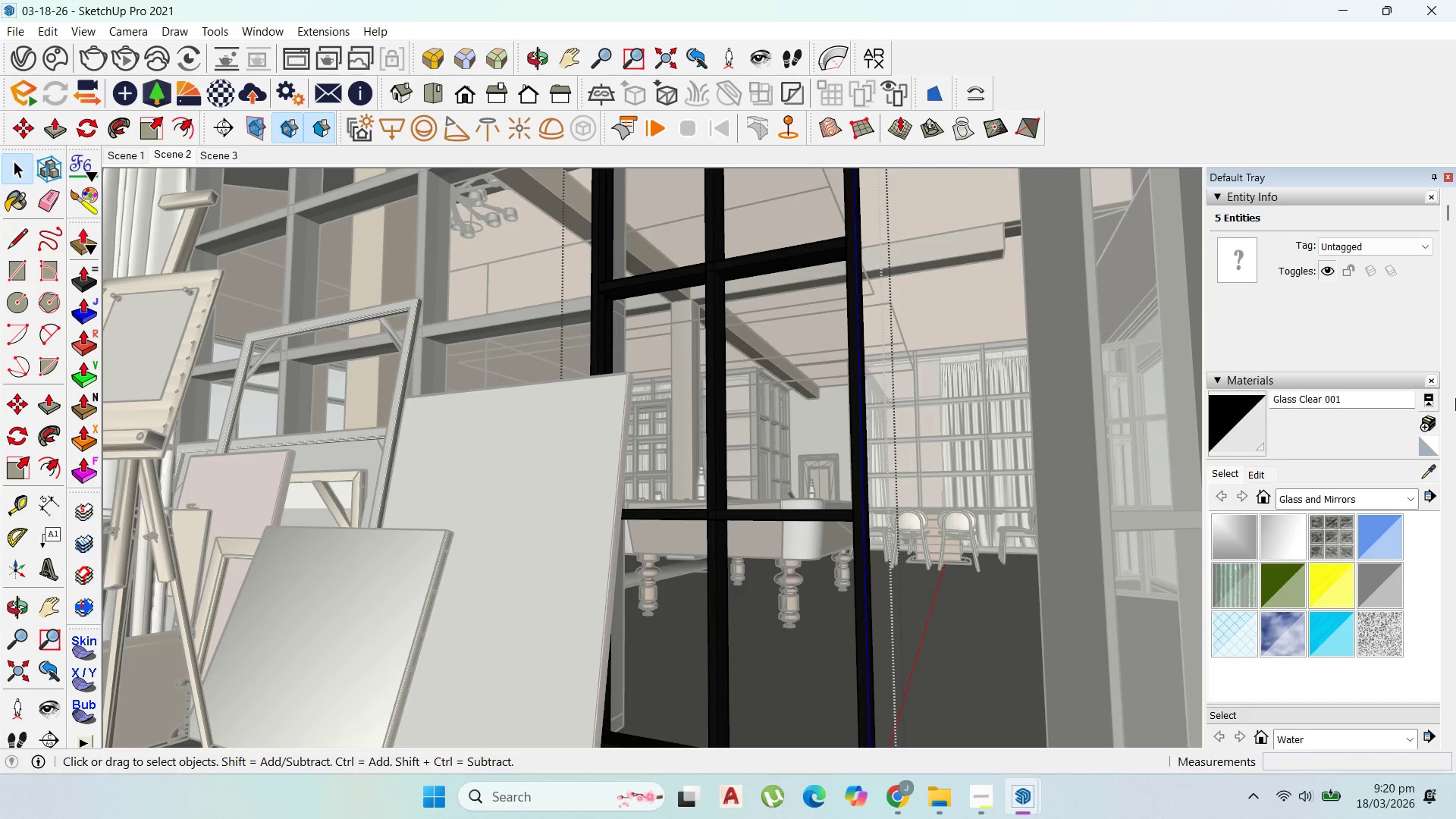 
key(Escape)
 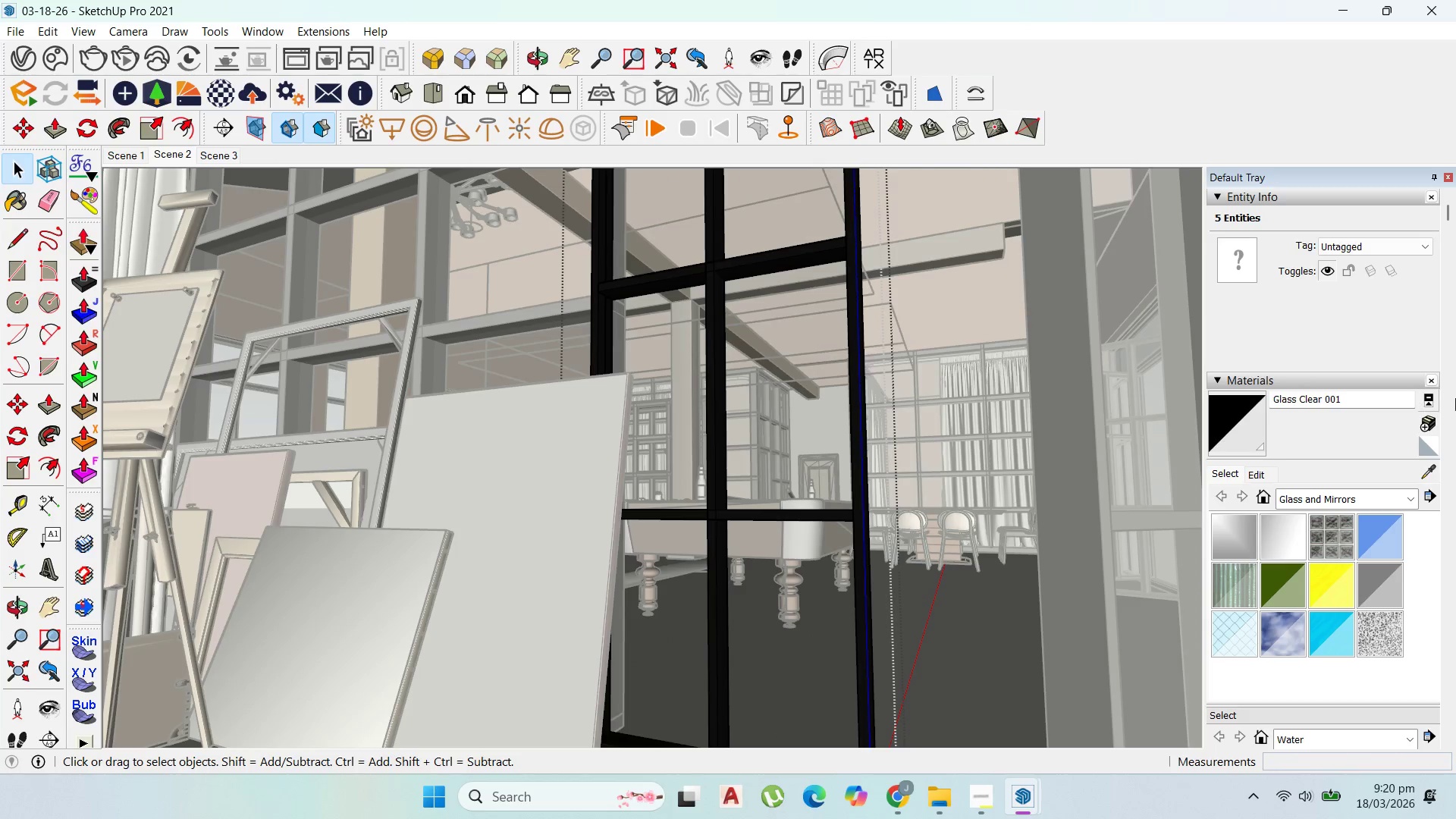 
key(Escape)
 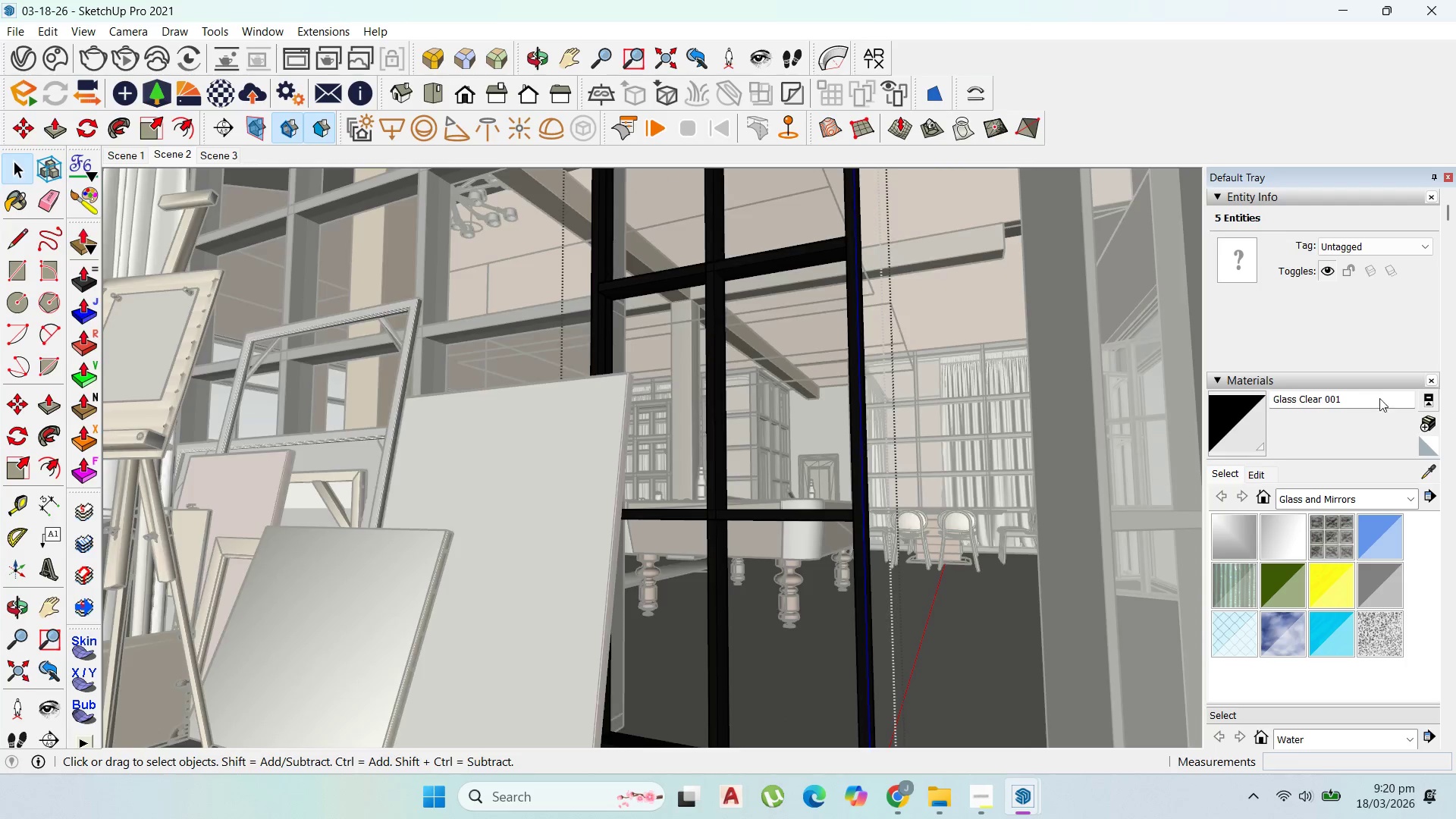 
key(Escape)
 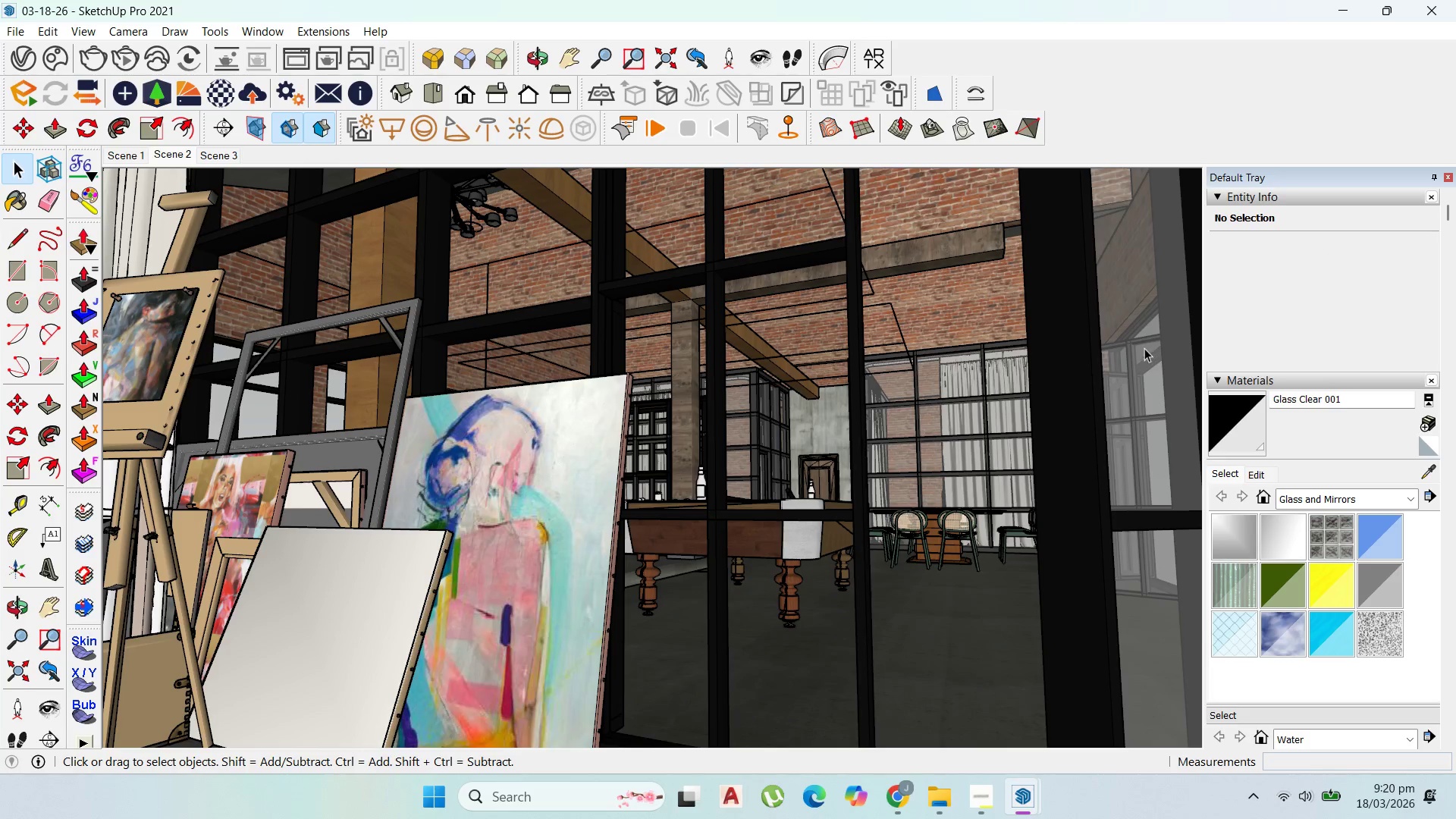 
double_click([1144, 348])
 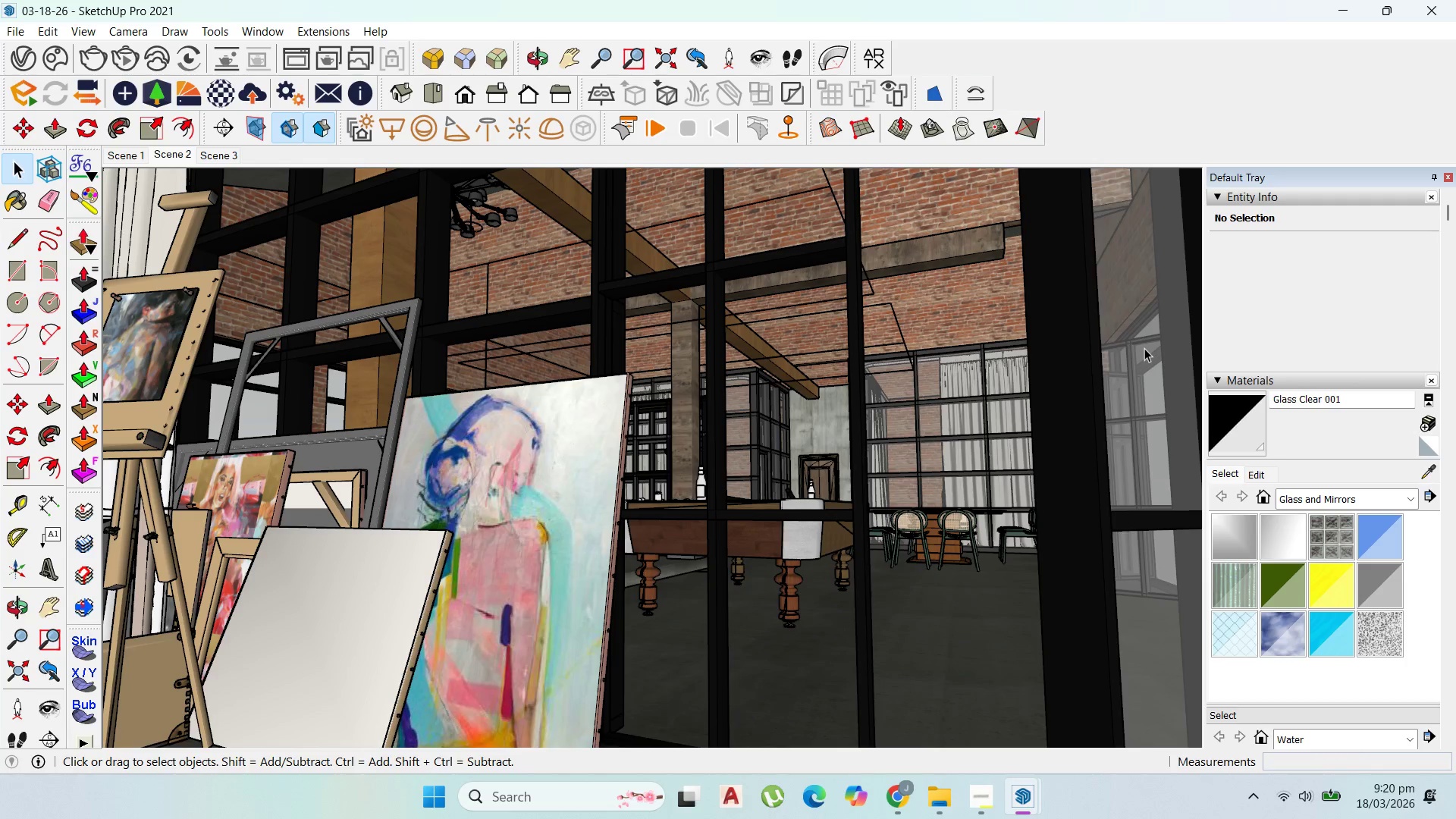 
triple_click([1144, 348])
 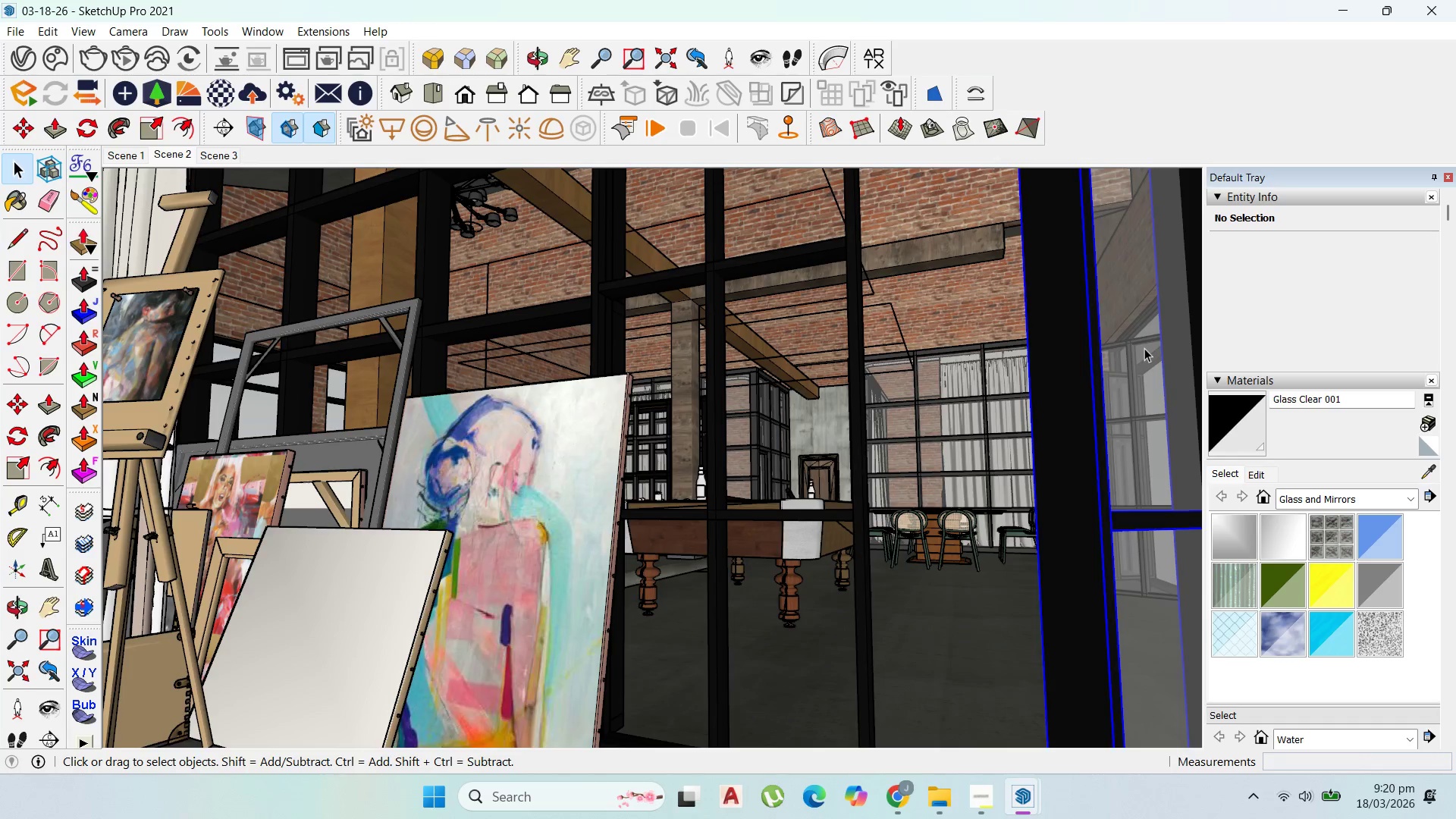 
triple_click([1144, 348])
 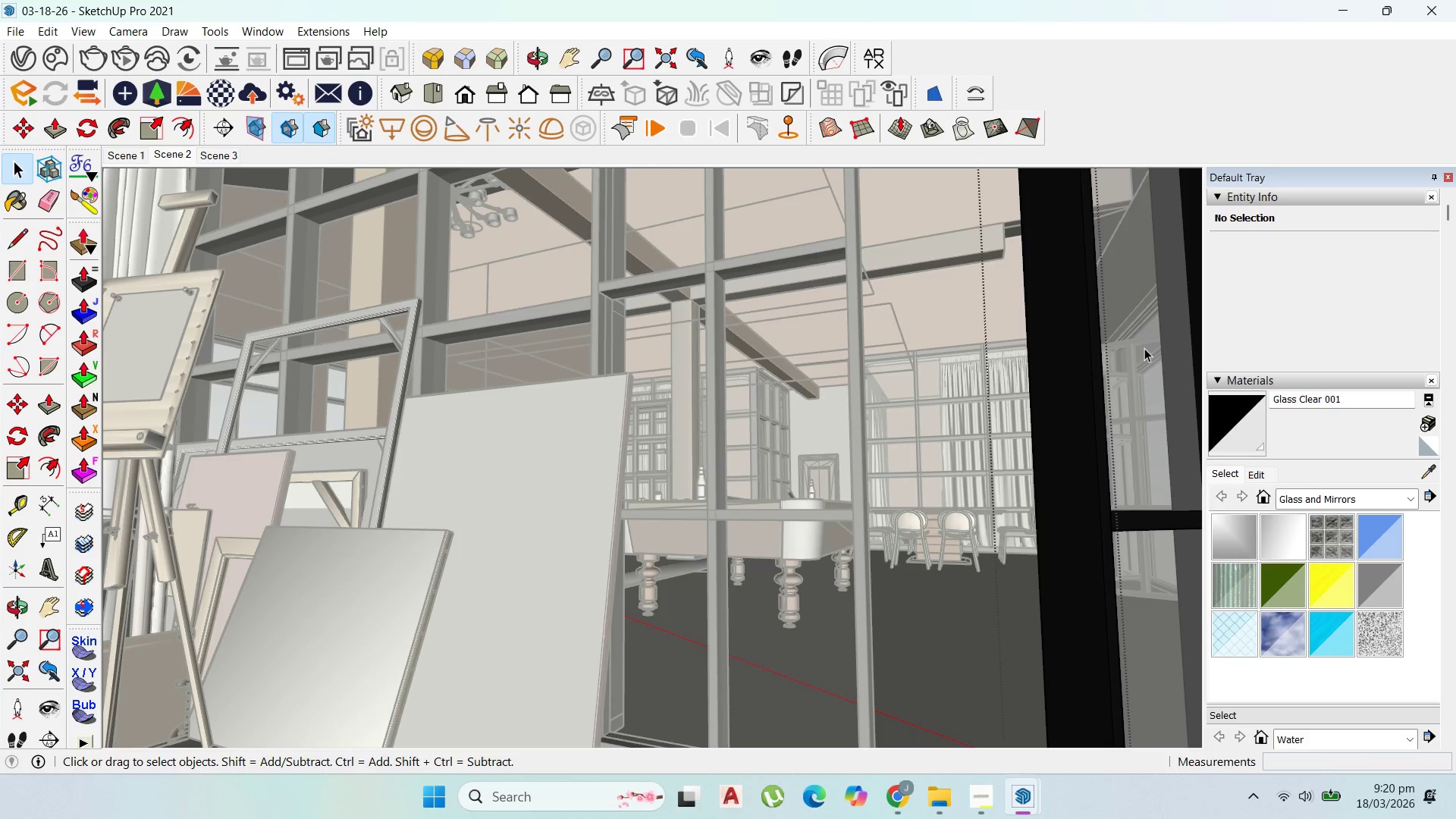 
triple_click([1144, 348])
 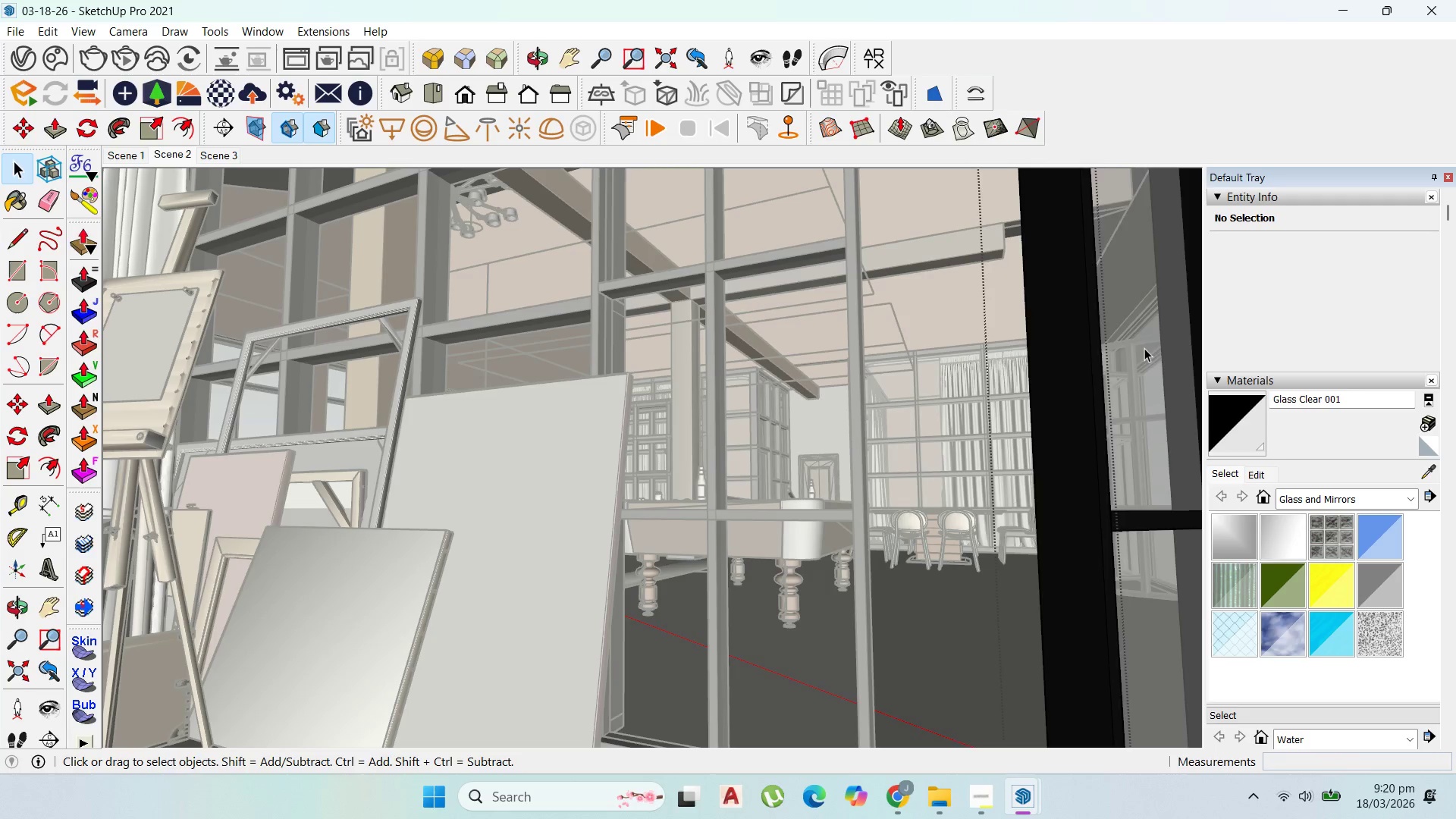 
triple_click([1144, 348])
 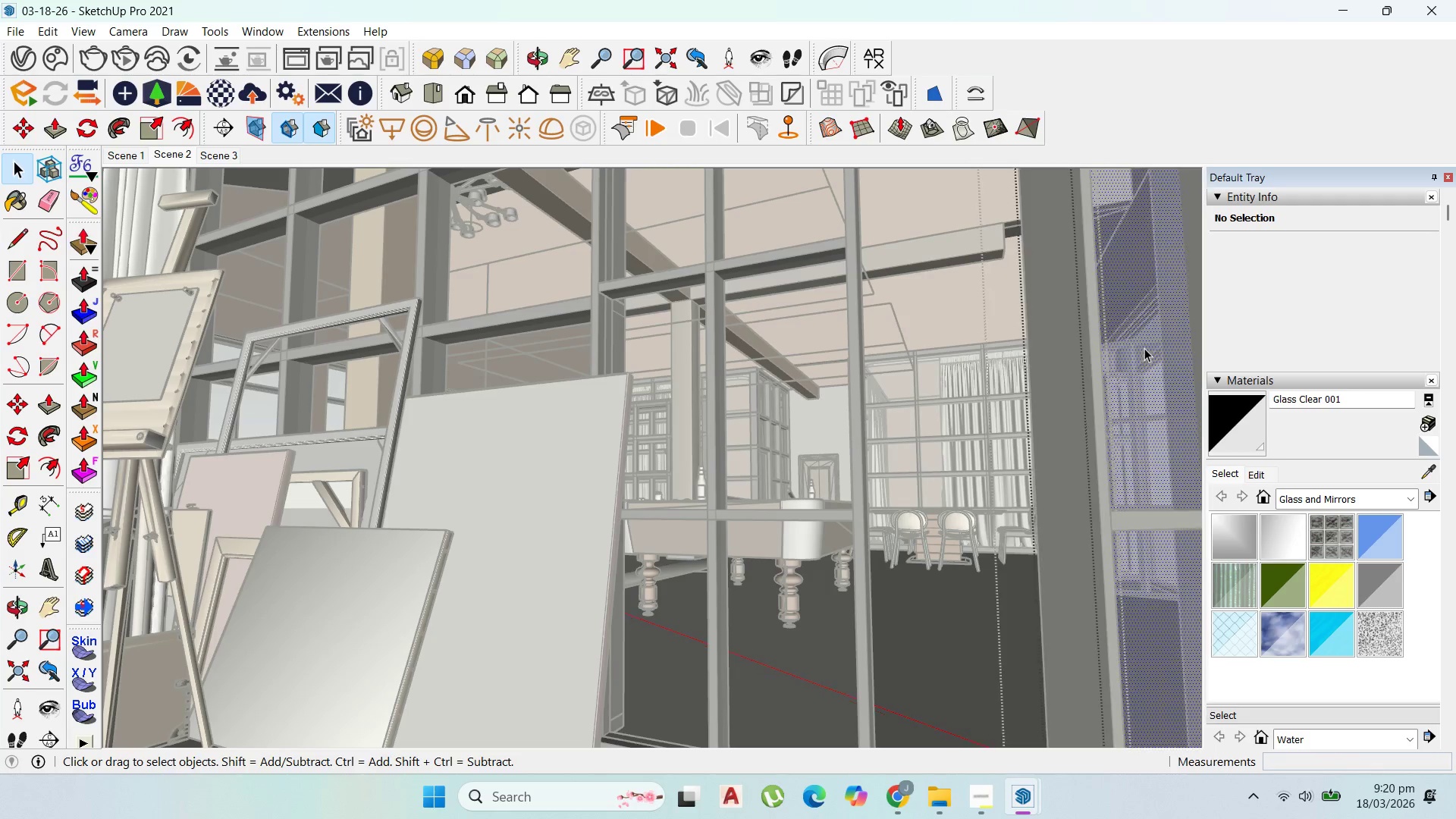 
triple_click([1144, 348])
 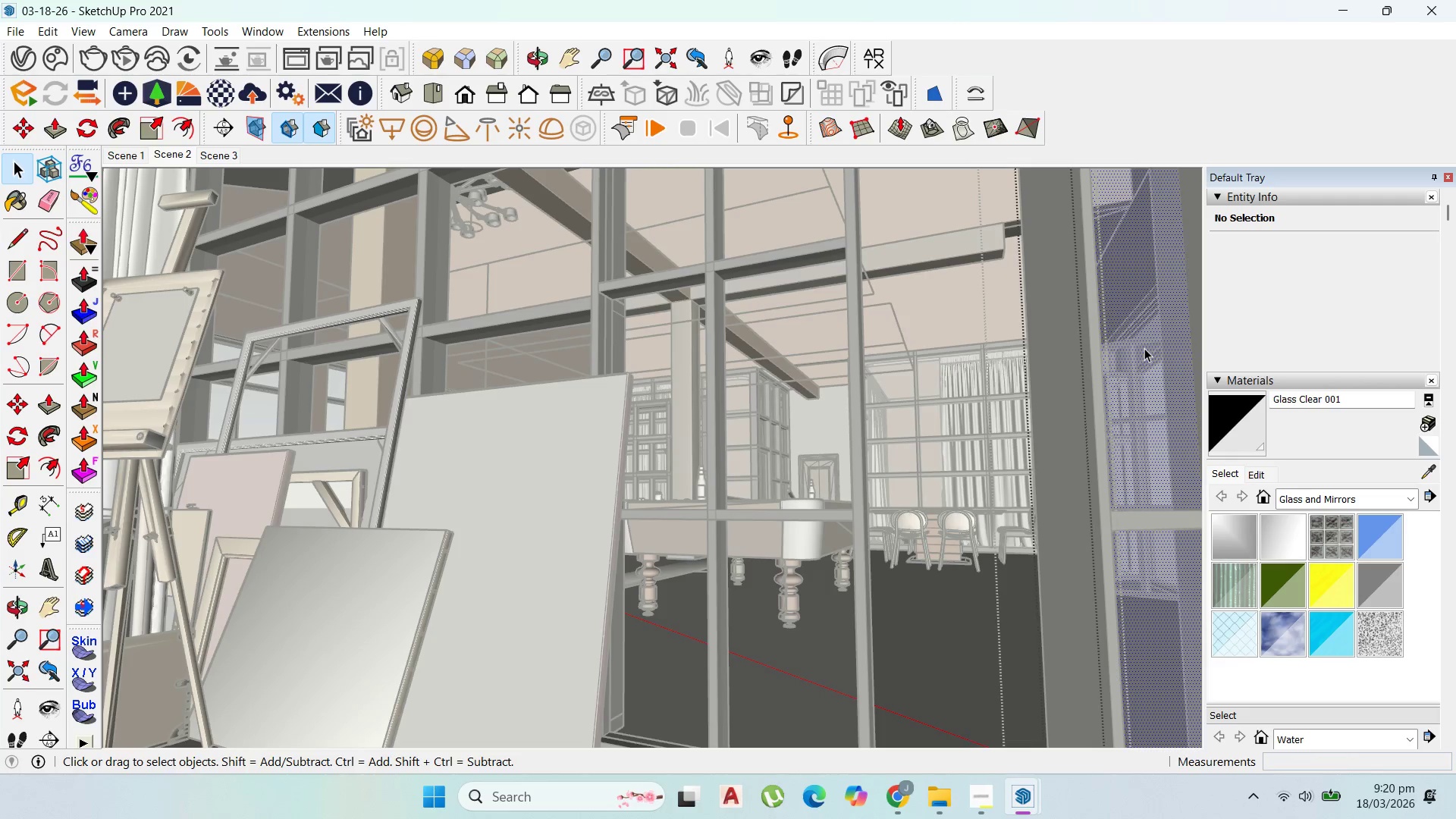 
triple_click([1144, 348])
 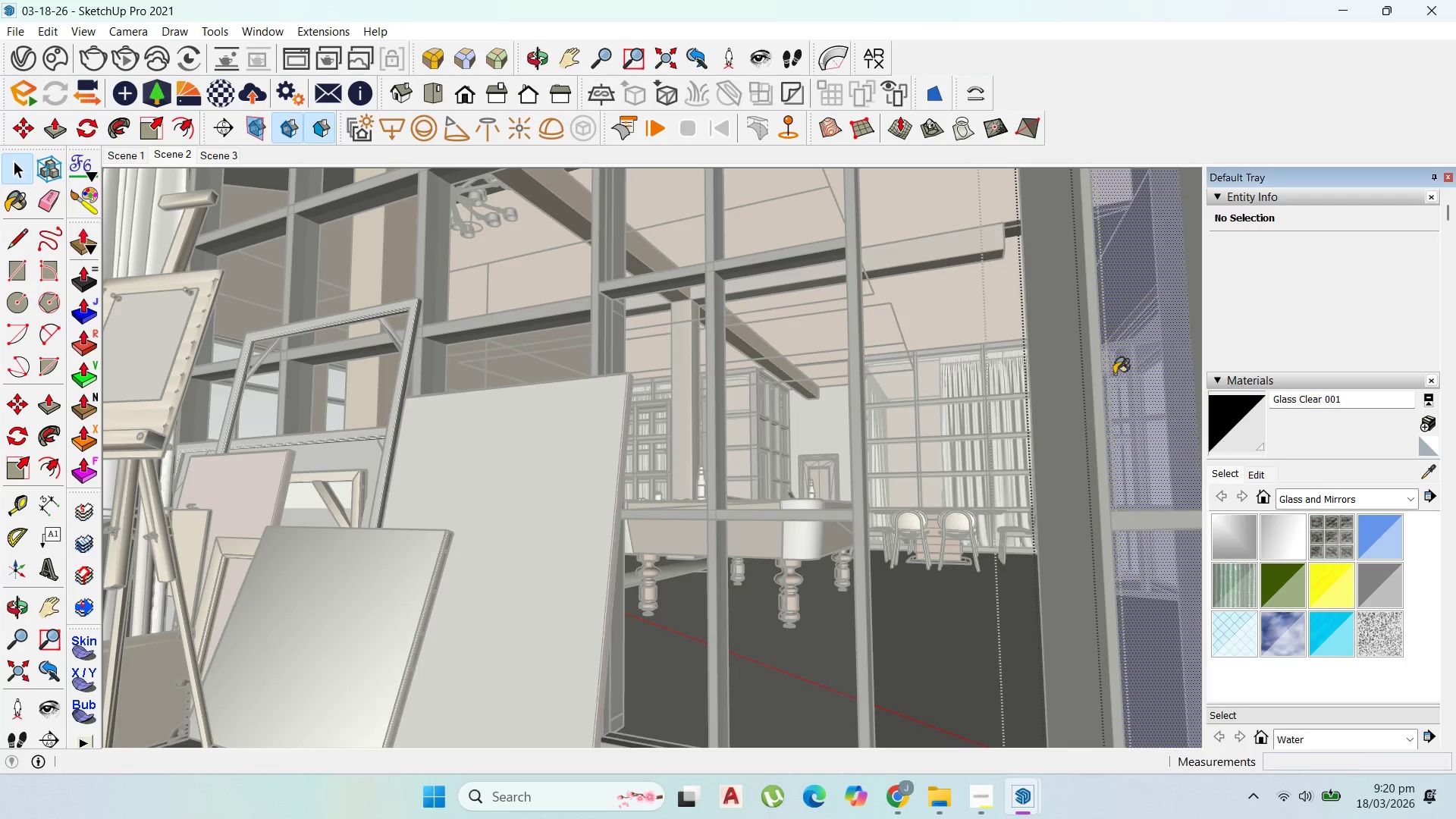 
double_click([1113, 350])
 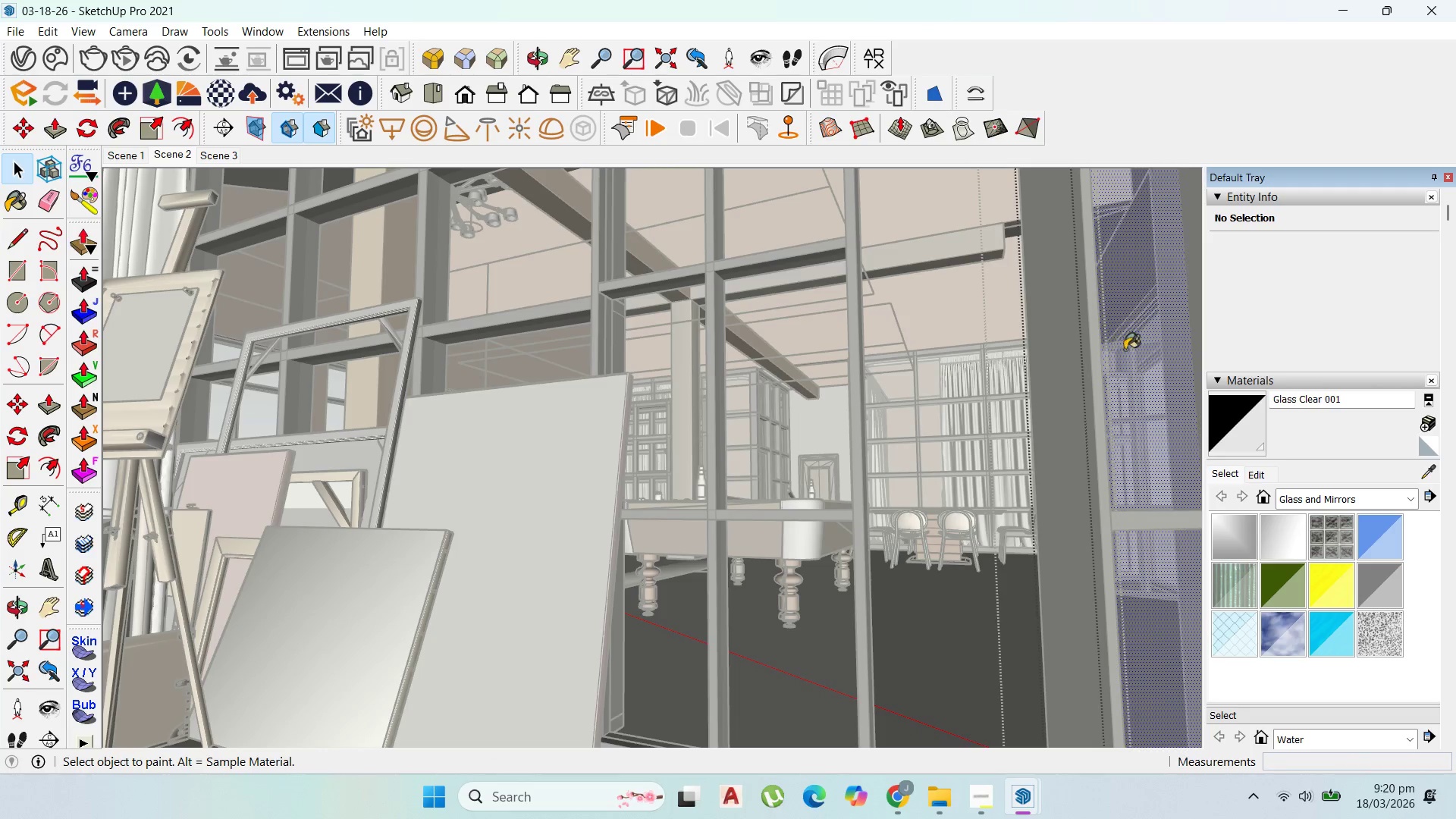 
left_click([1146, 350])
 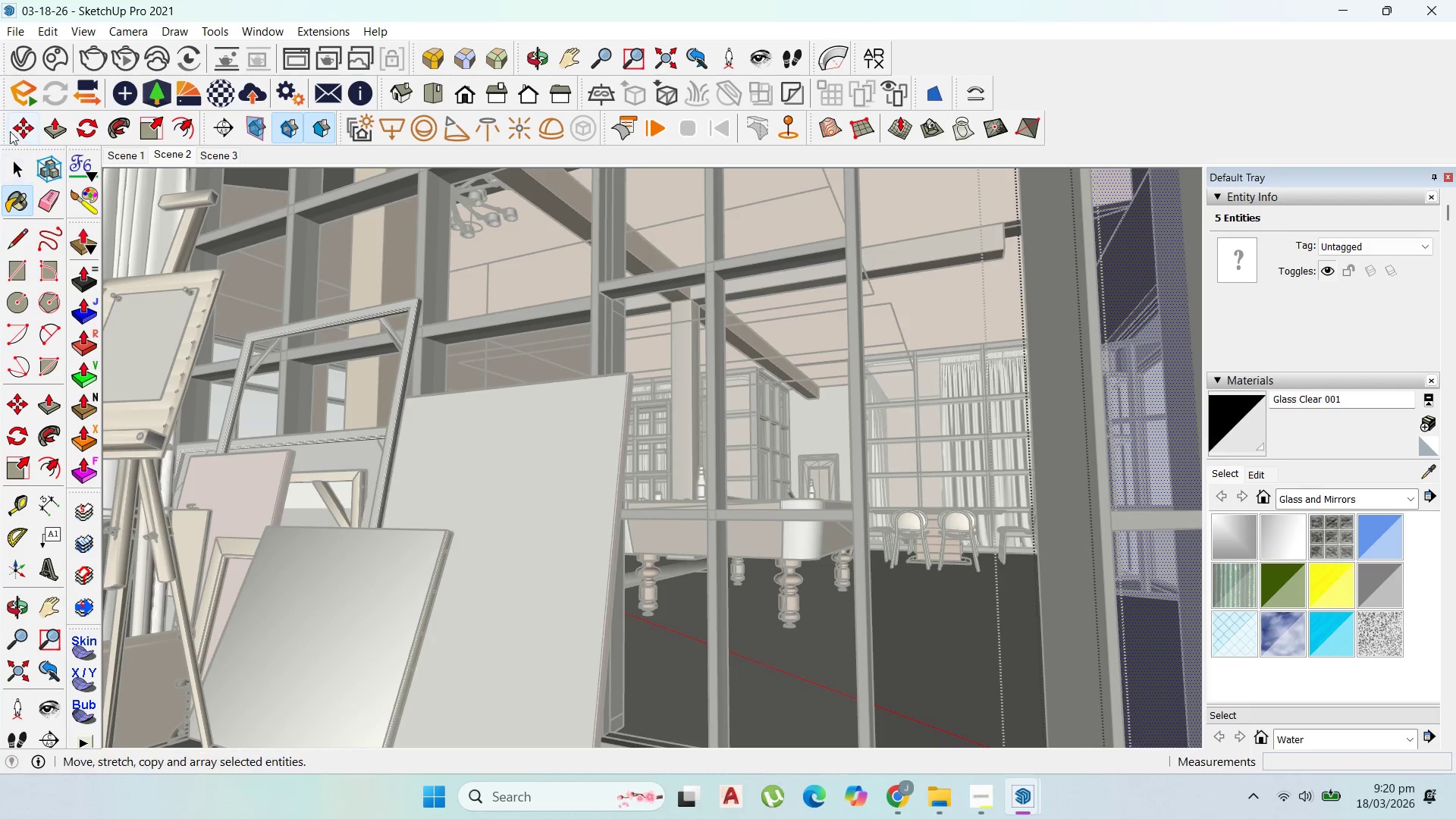 
left_click([16, 164])
 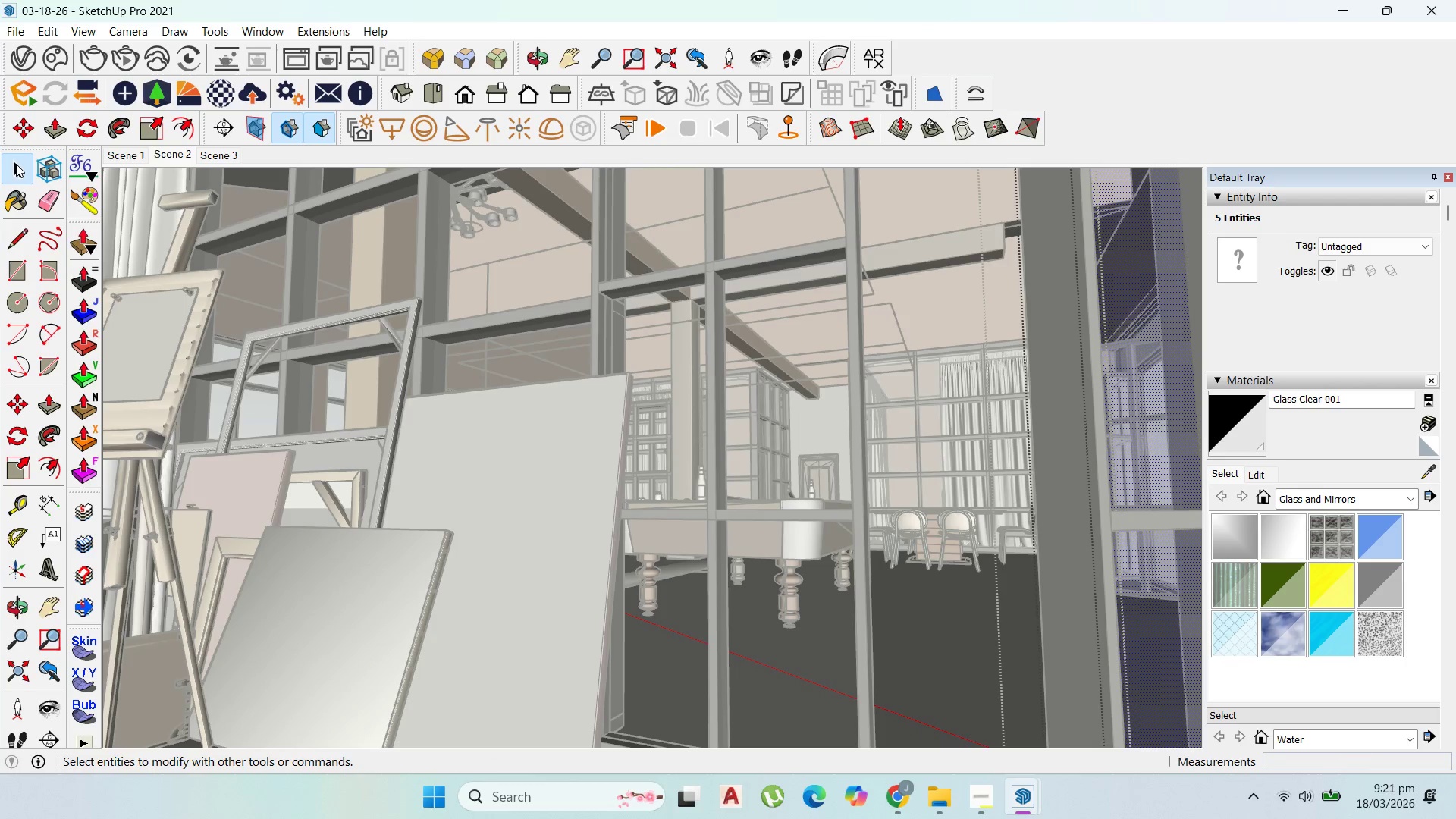 
key(Escape)
 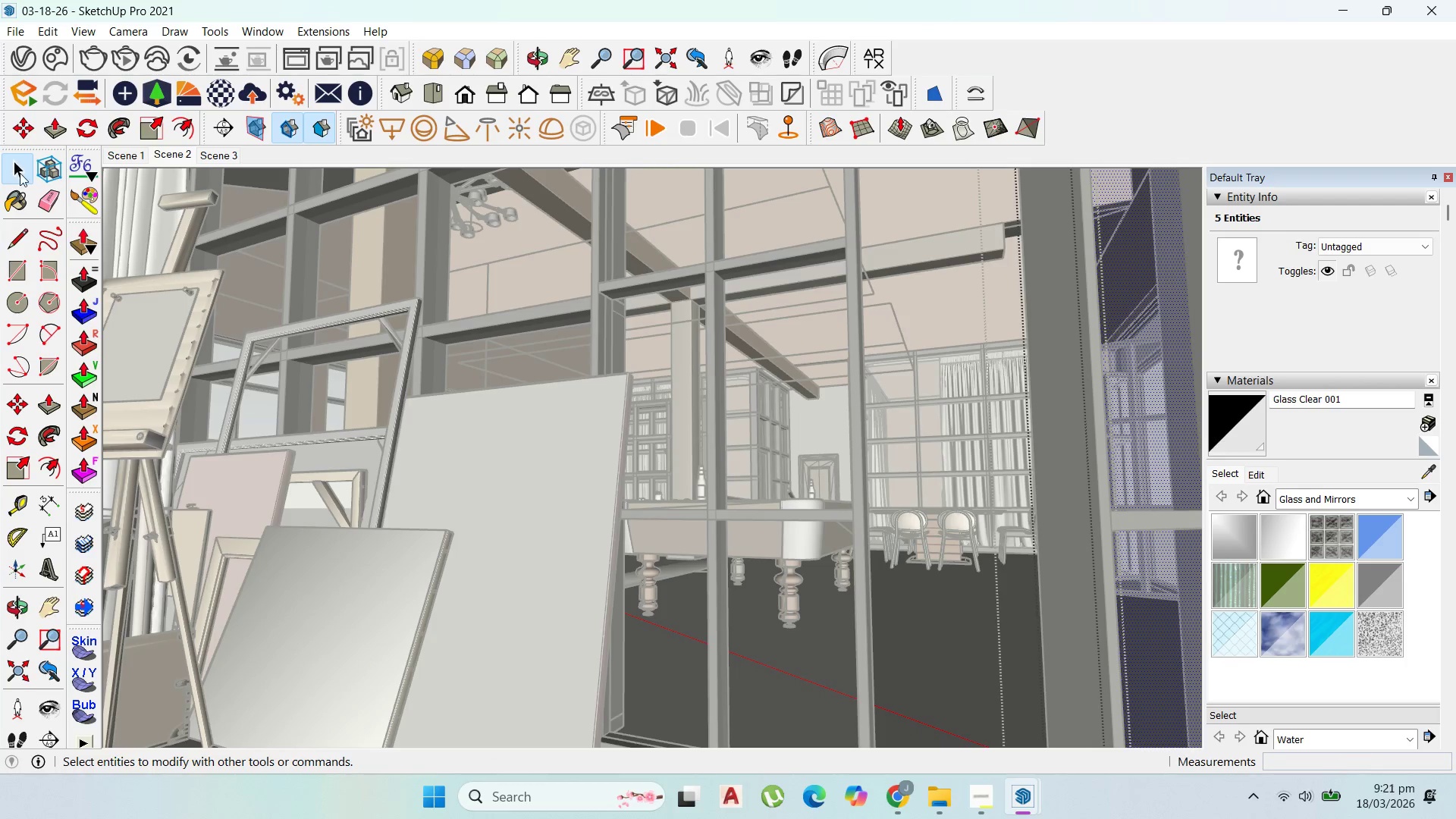 
key(Escape)
 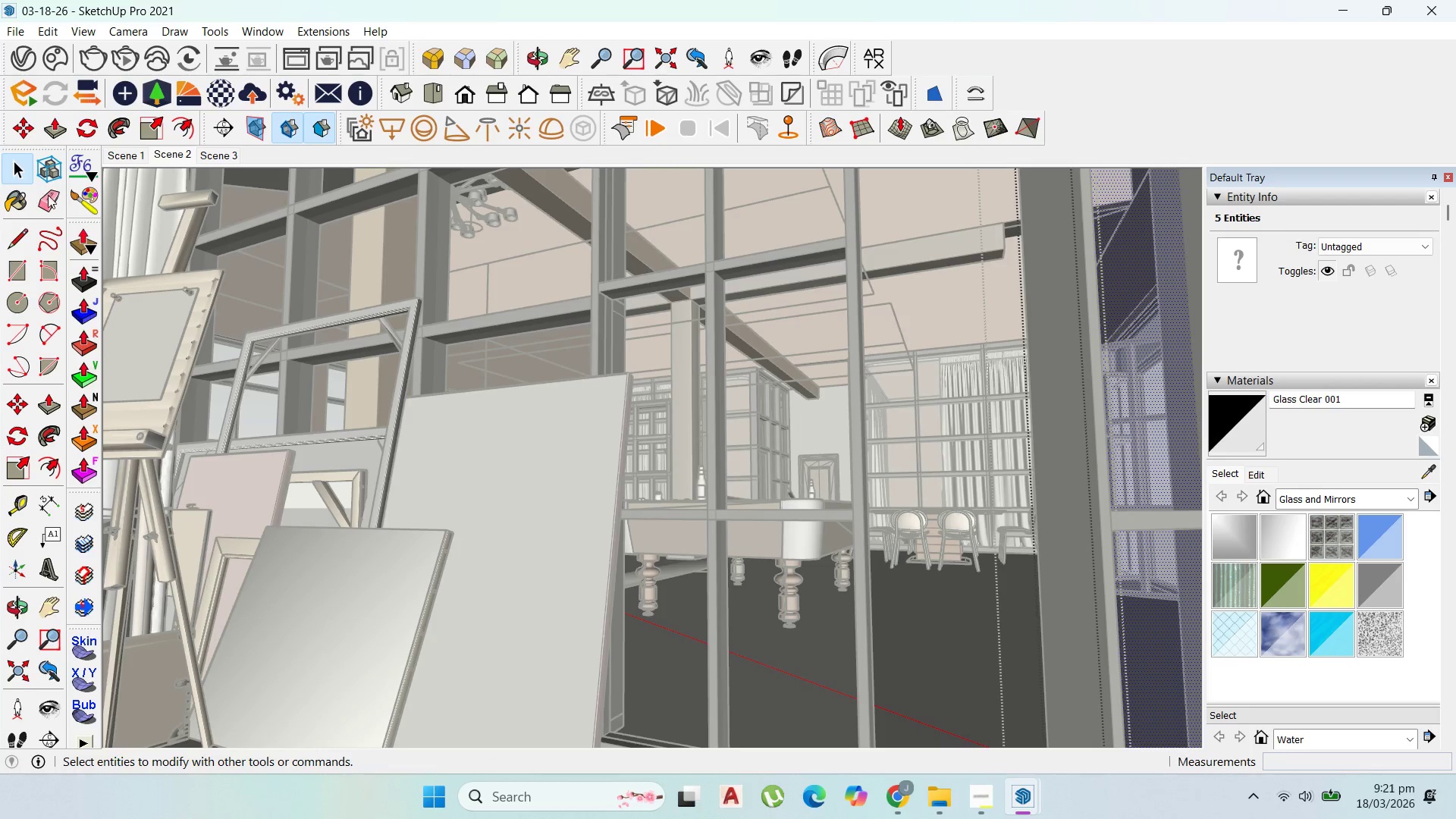 
key(Escape)
 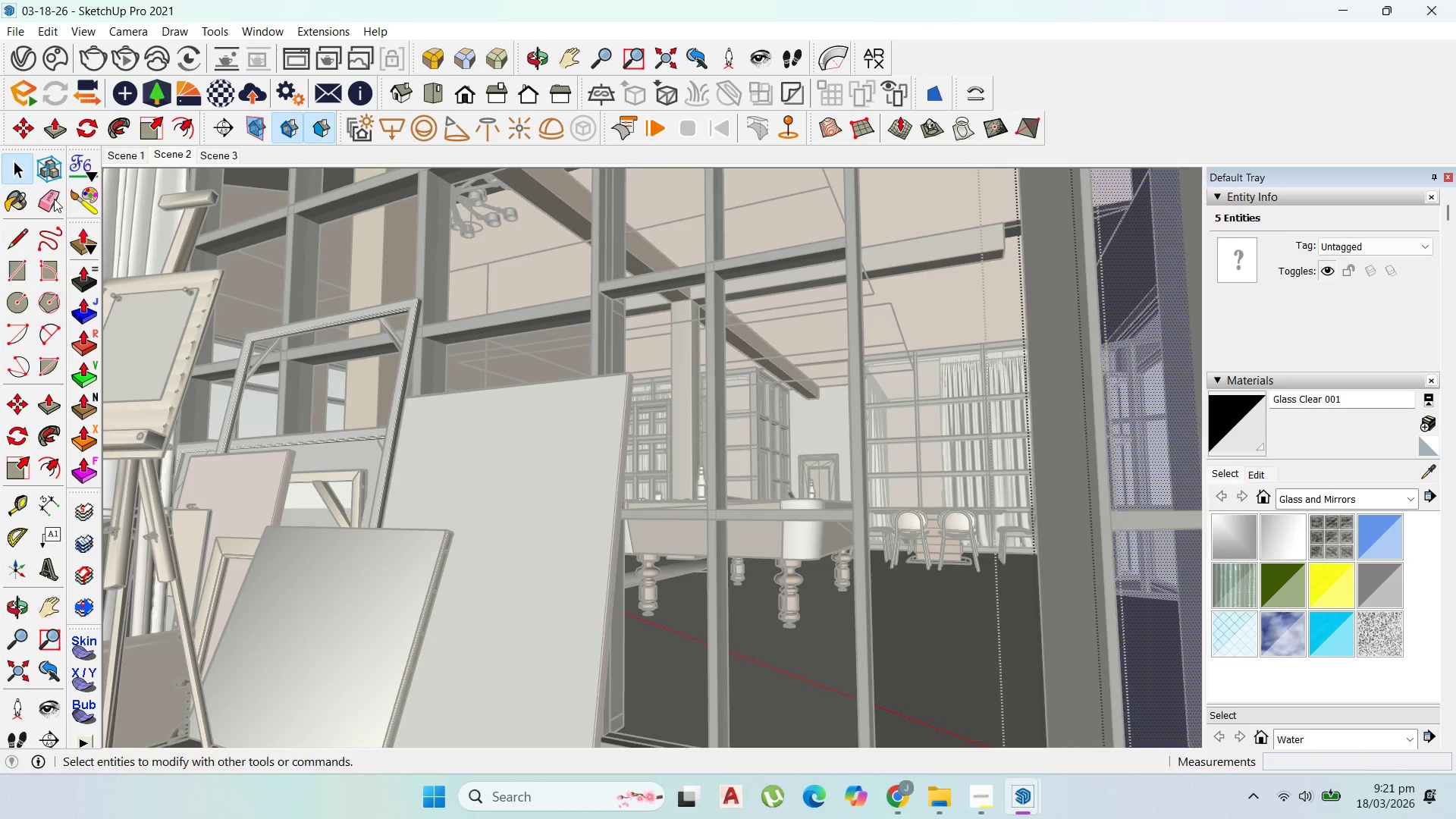 
key(Escape)
 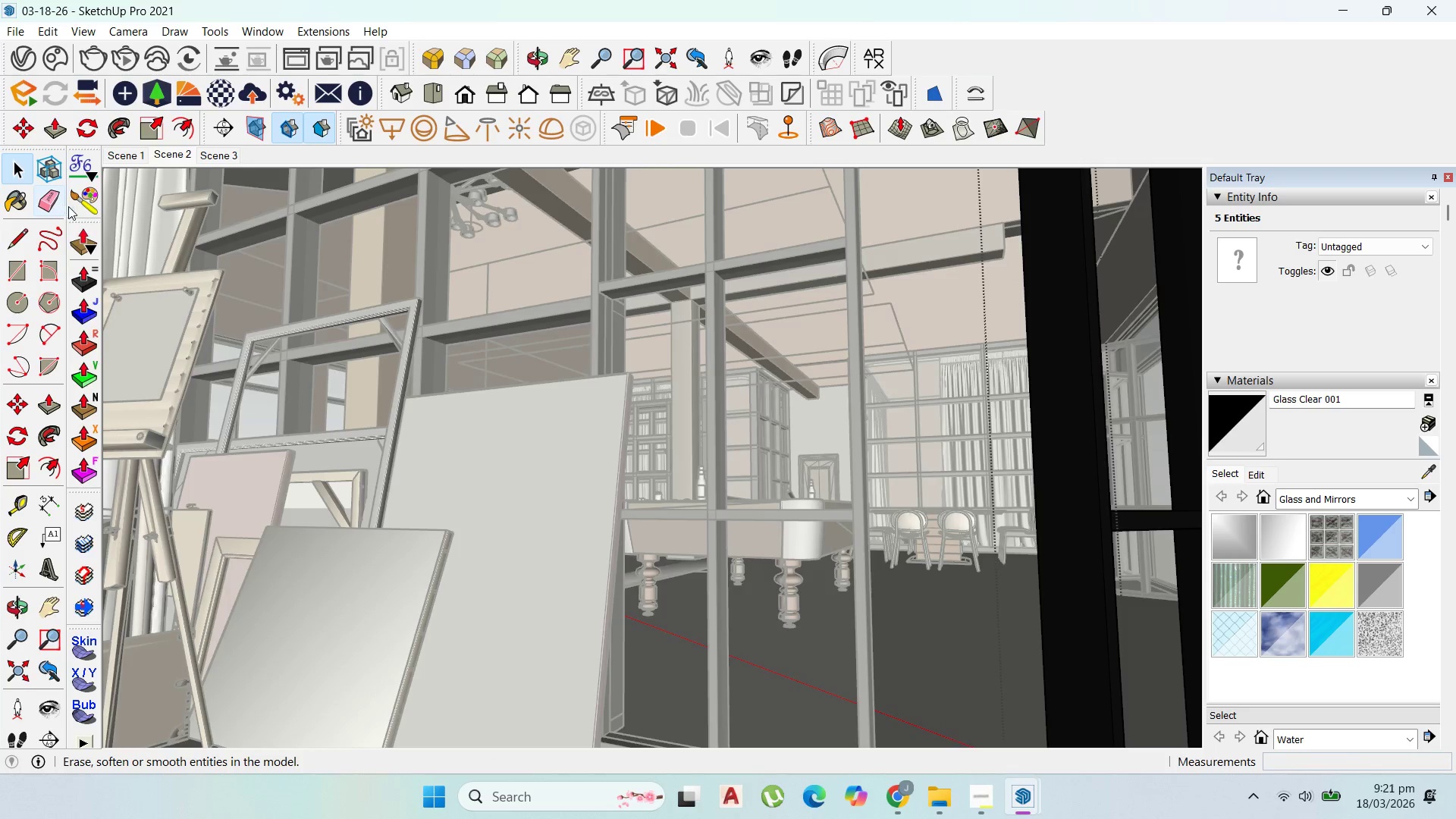 
key(Escape)
 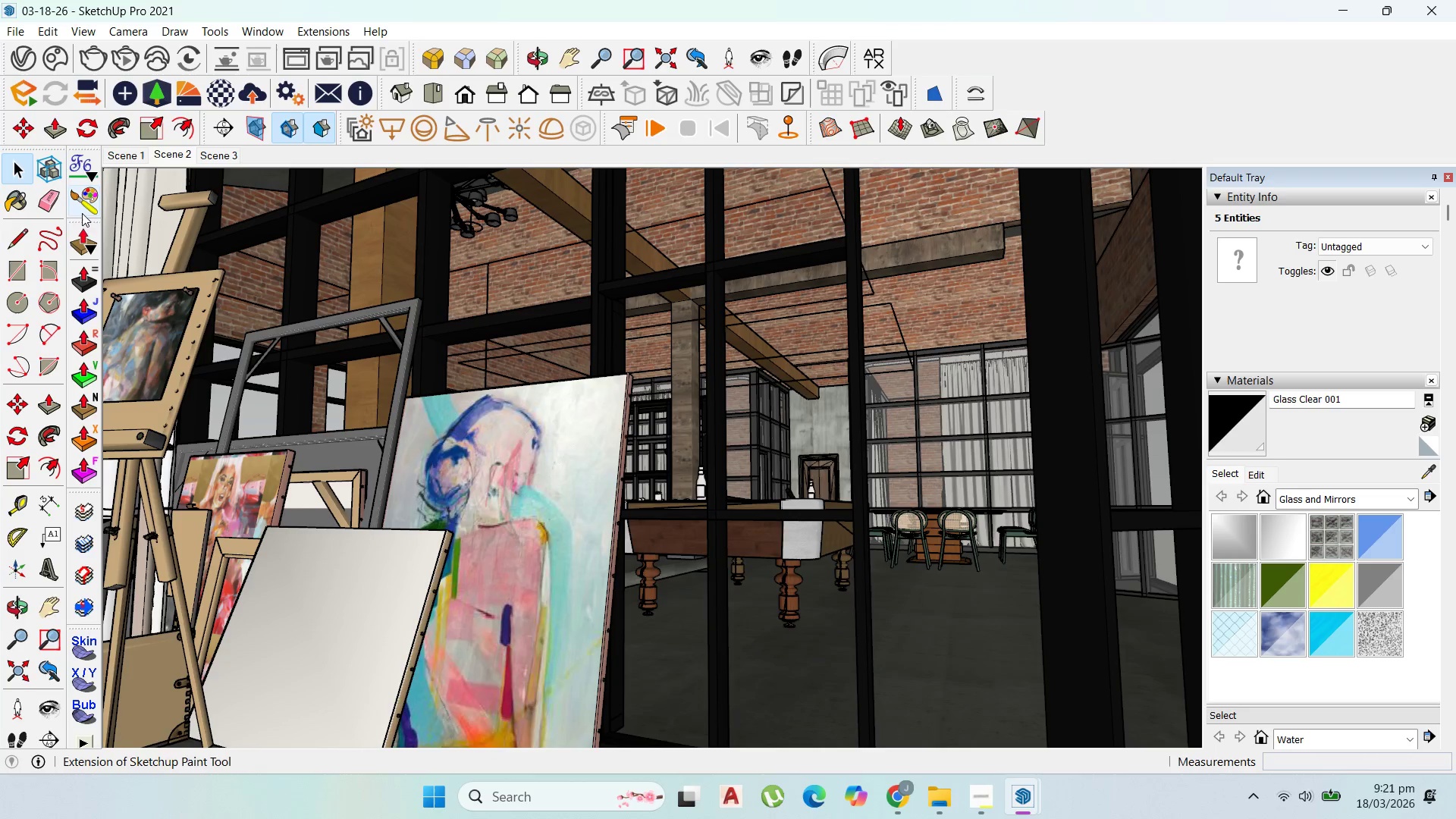 
key(Escape)
 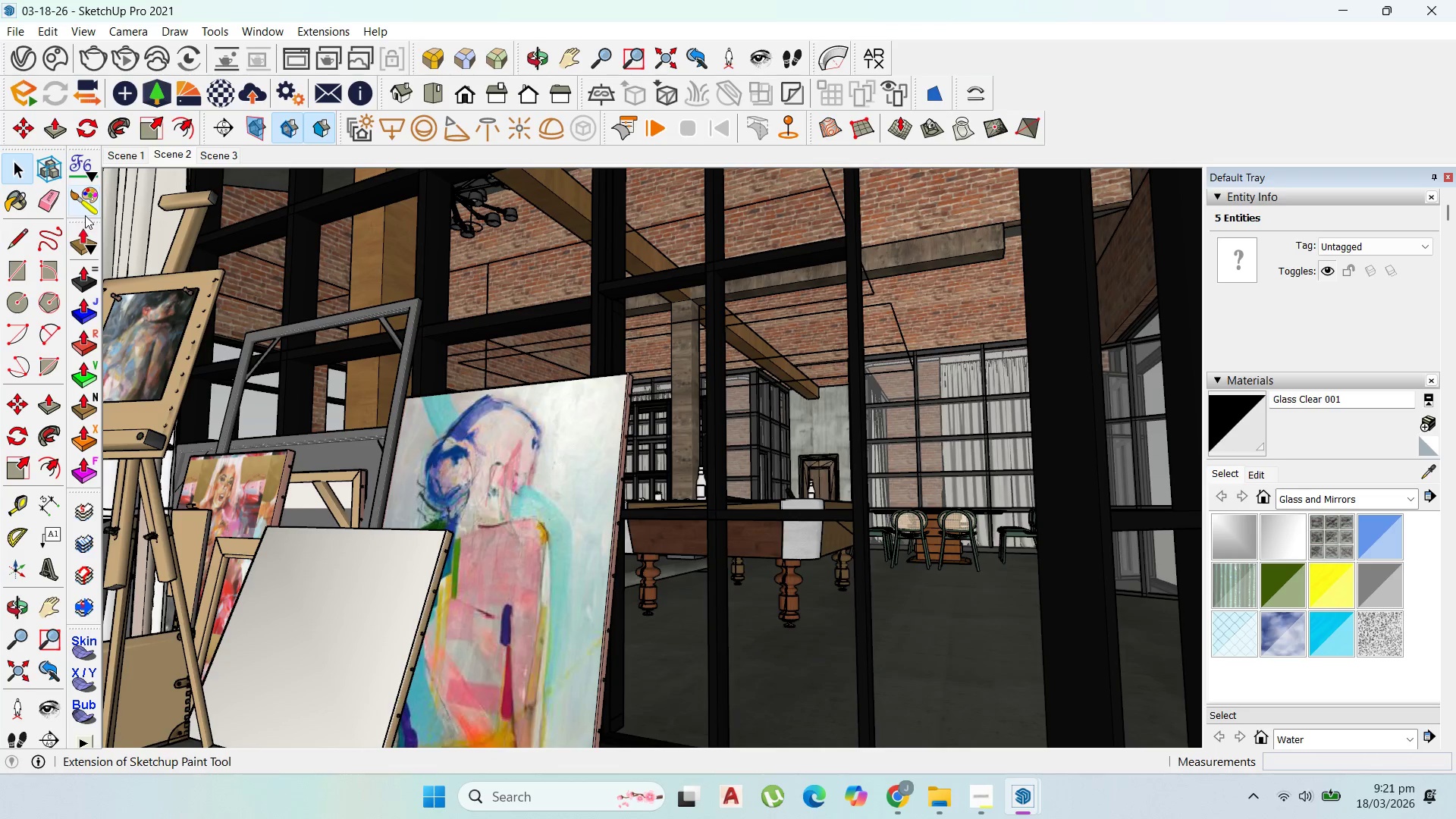 
key(Escape)
 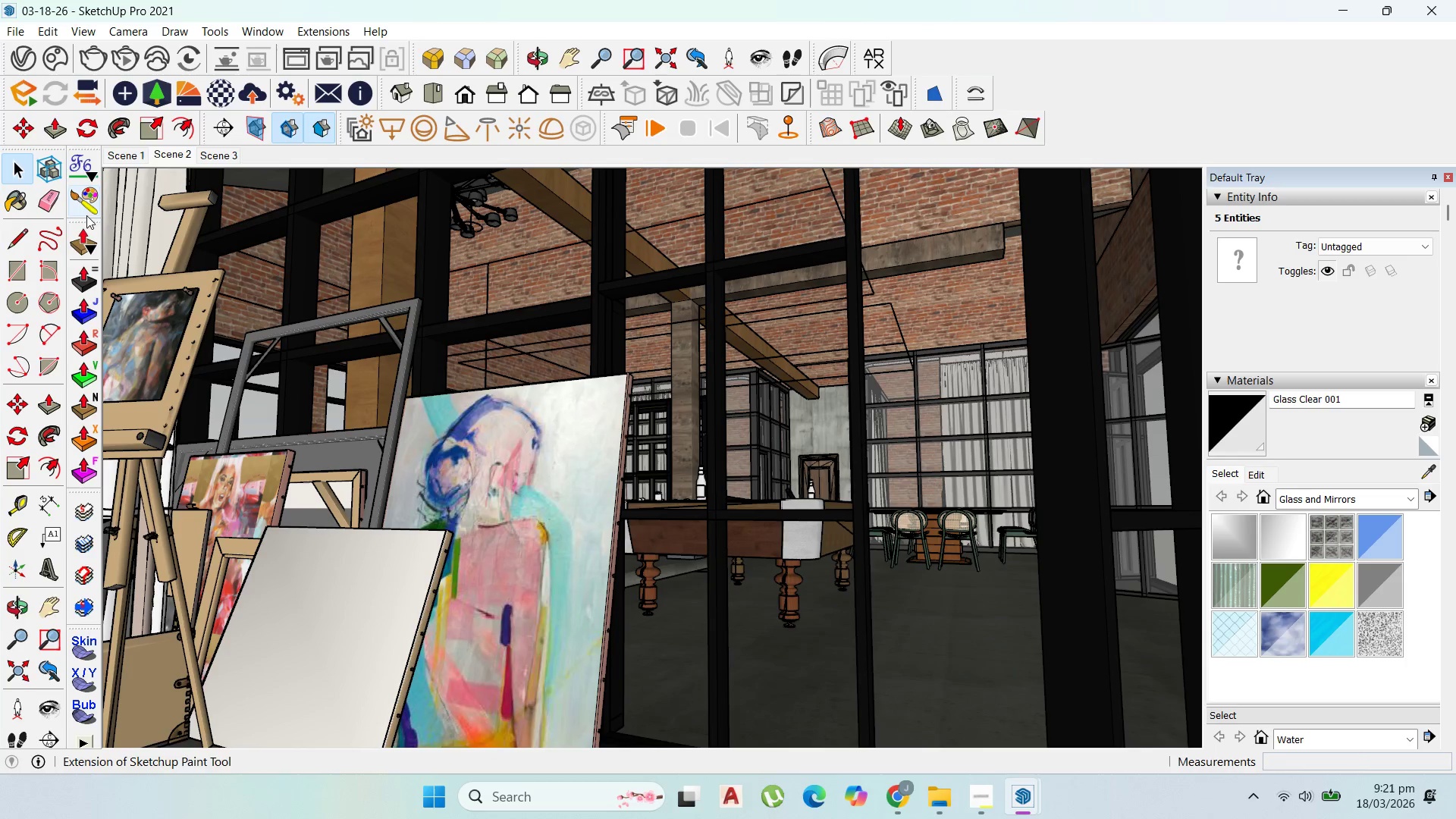 
key(Escape)
 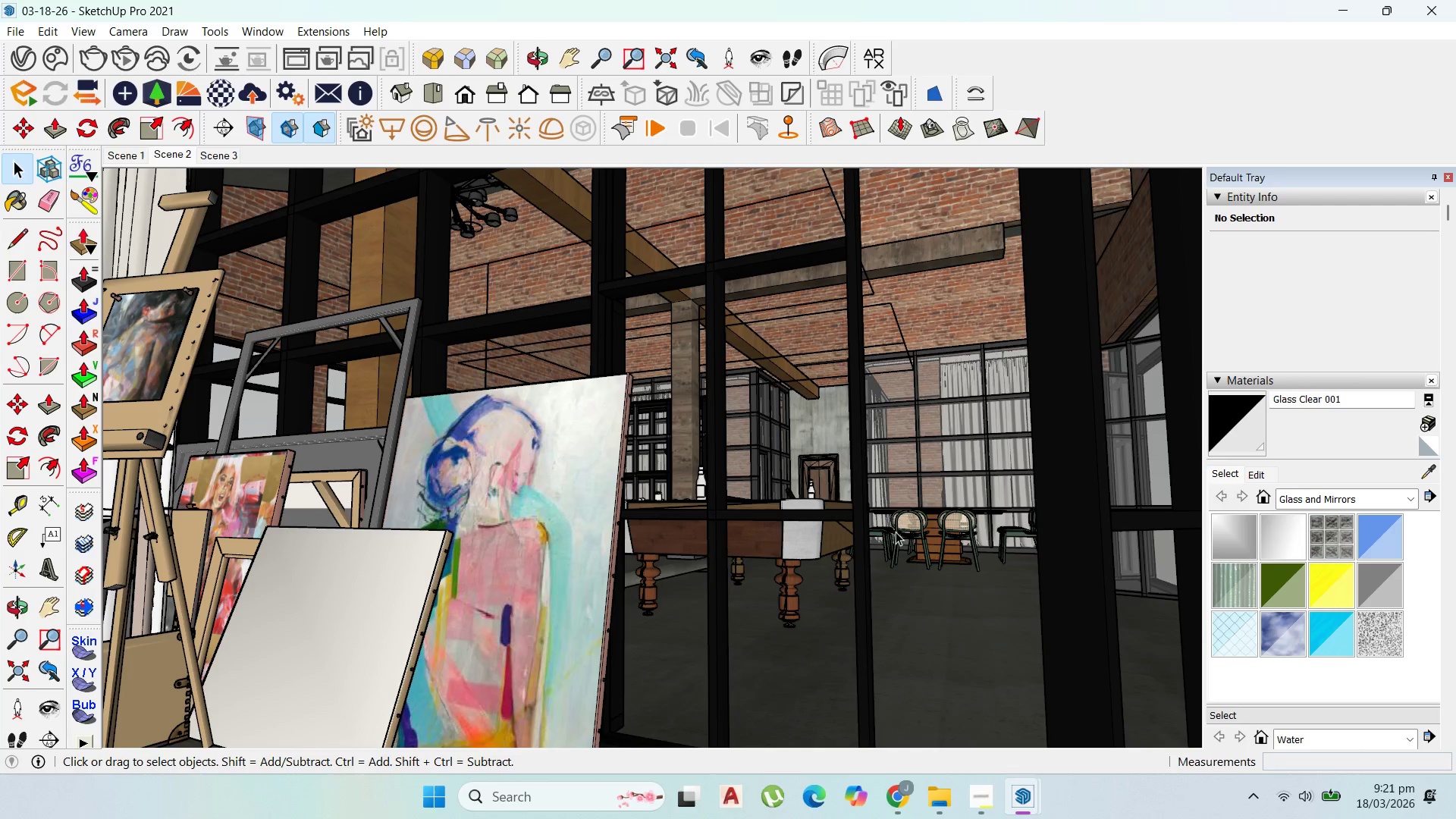 
wait(7.09)
 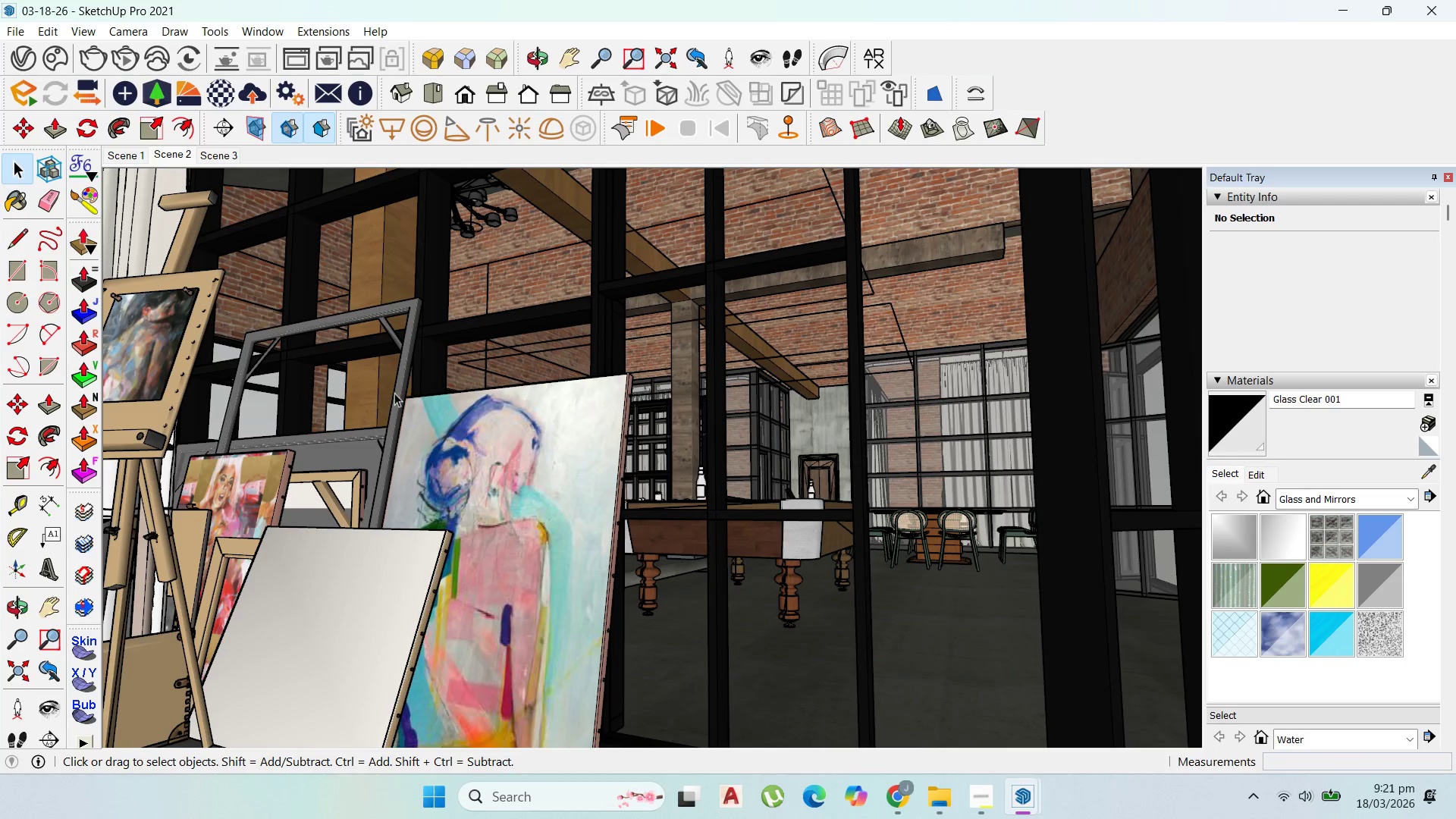 
left_click([576, 58])
 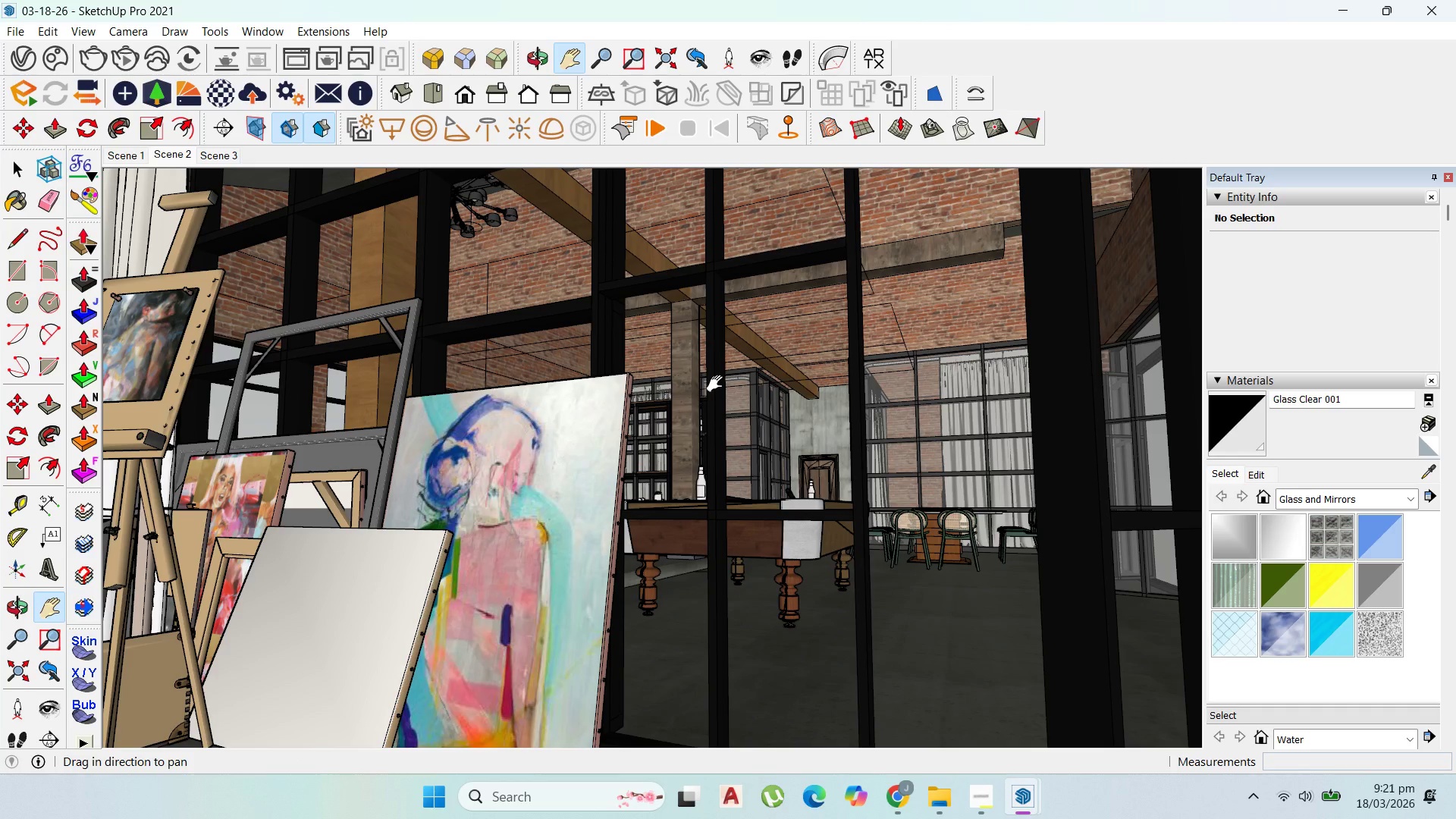 
left_click_drag(start_coordinate=[718, 384], to_coordinate=[721, 457])
 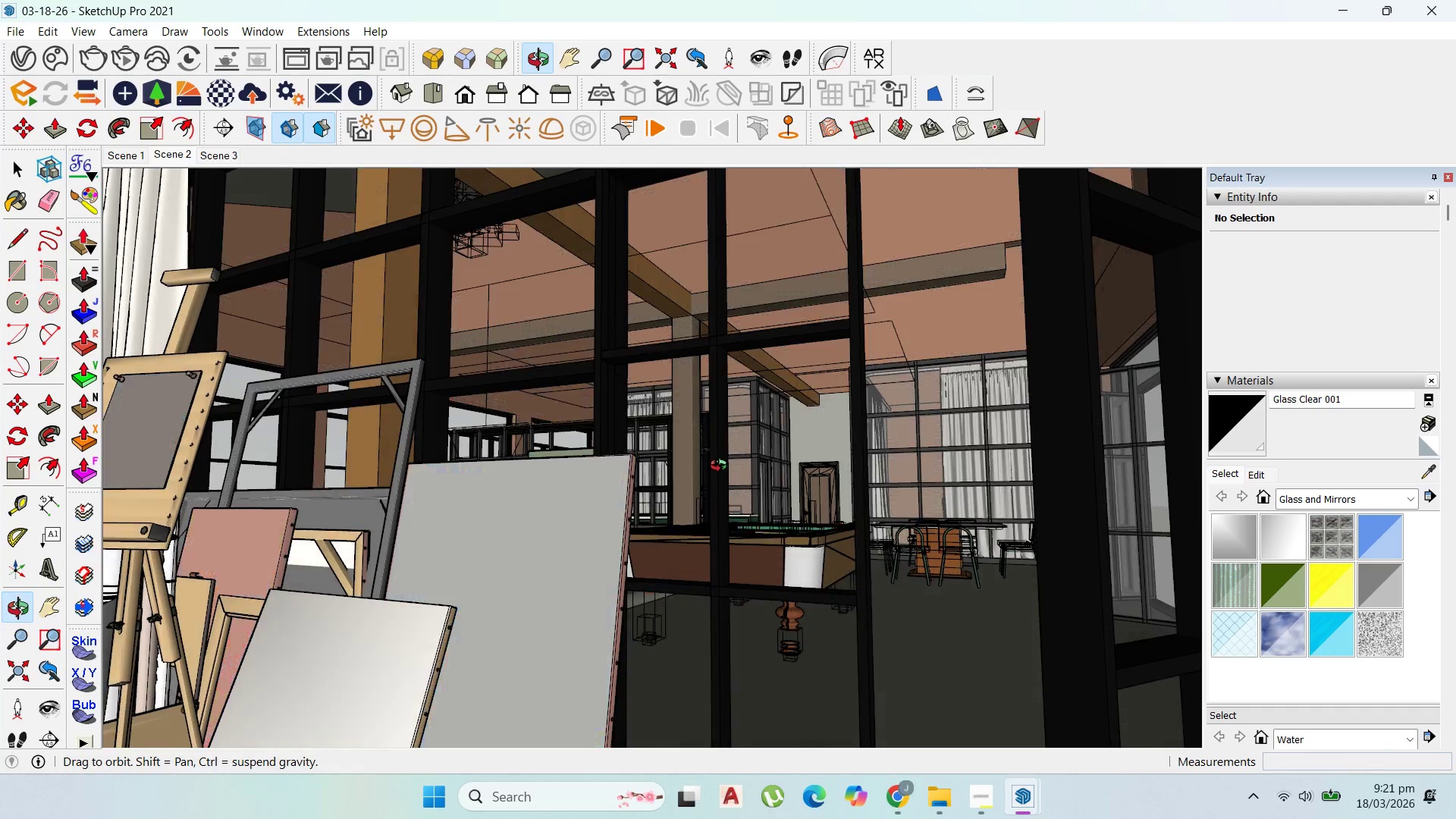 
left_click_drag(start_coordinate=[722, 480], to_coordinate=[729, 438])
 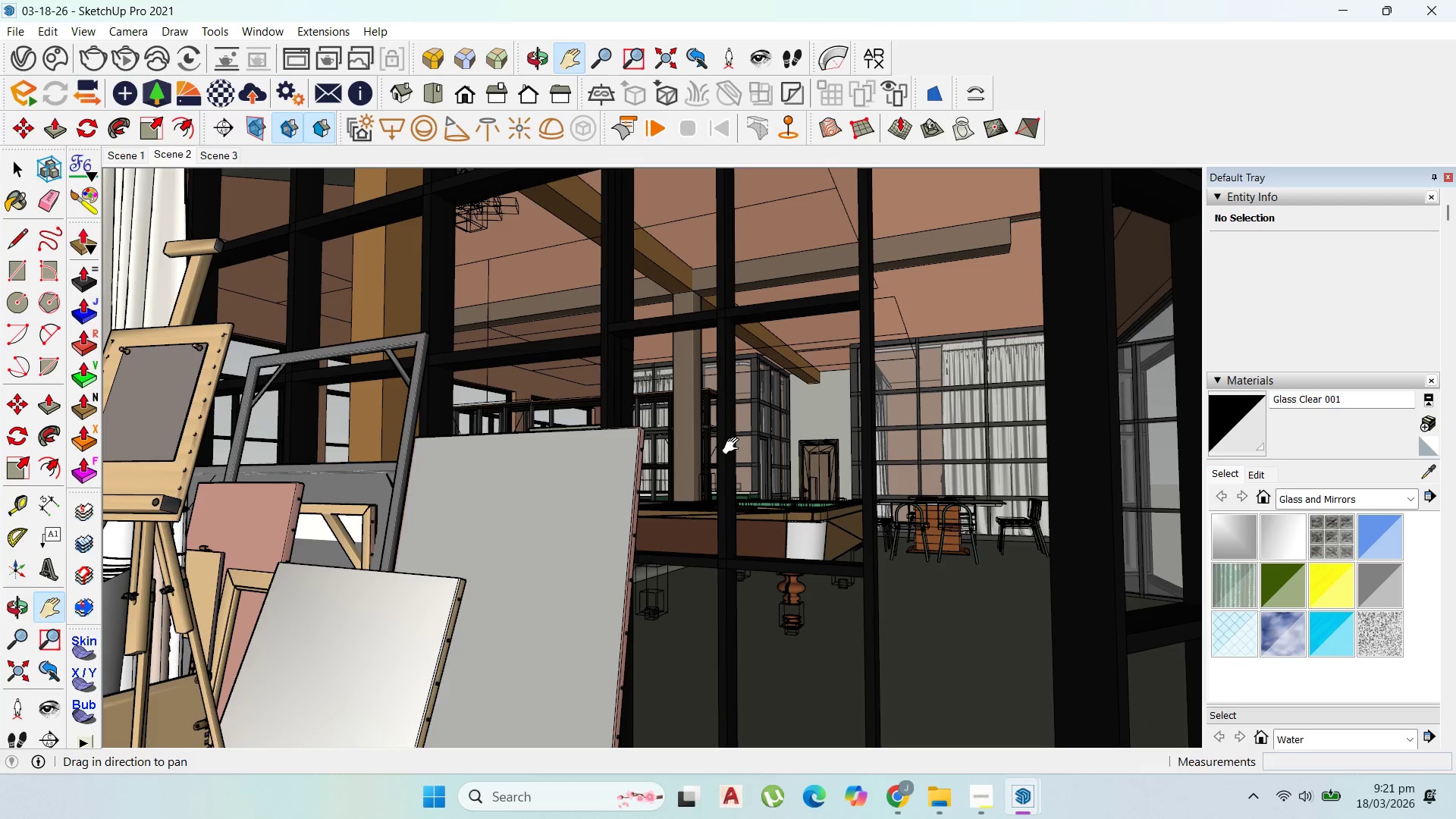 
scroll: coordinate [745, 456], scroll_direction: down, amount: 3.0
 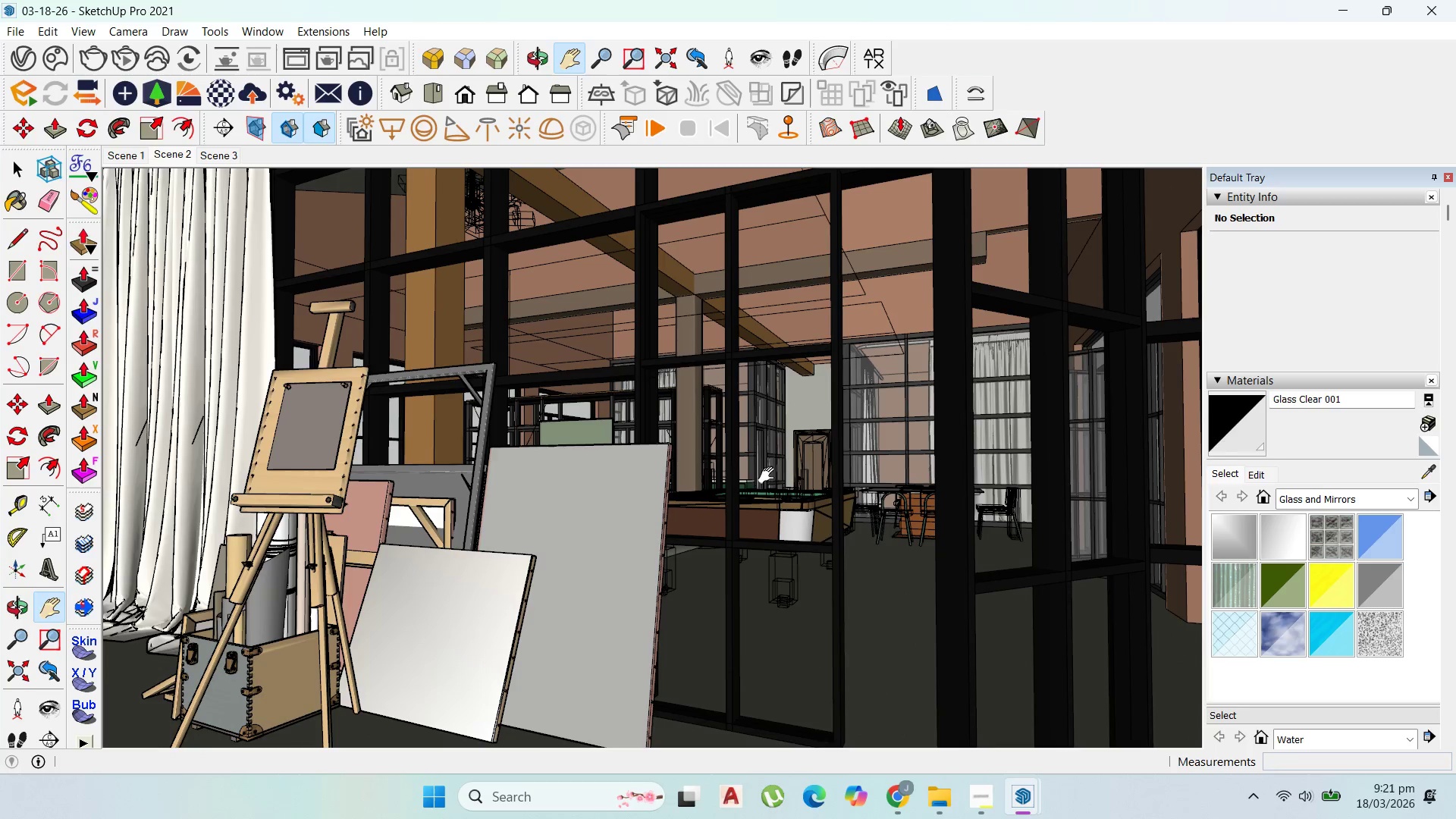 
wait(6.92)
 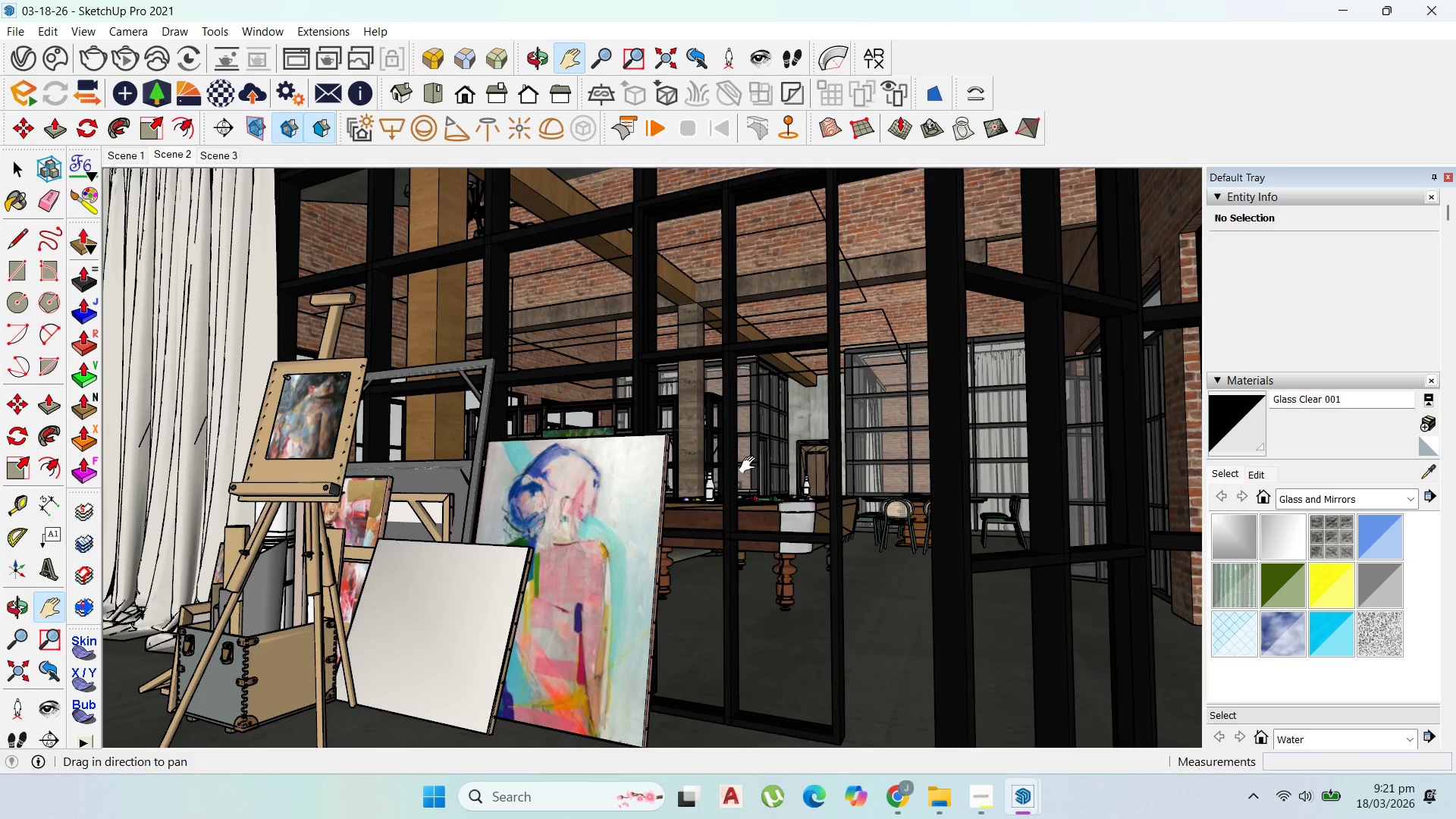 
right_click([183, 149])
 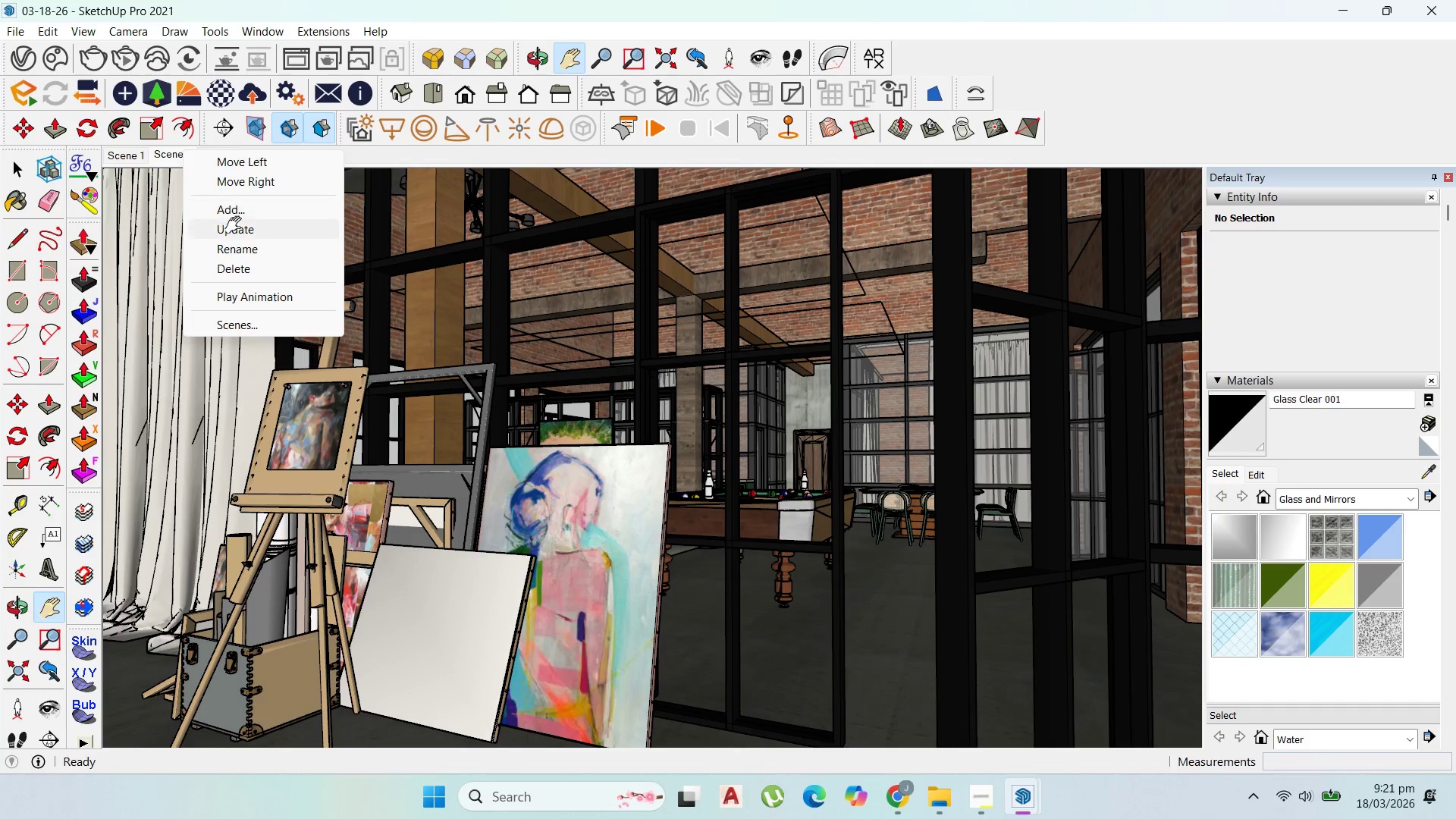 
left_click([239, 229])
 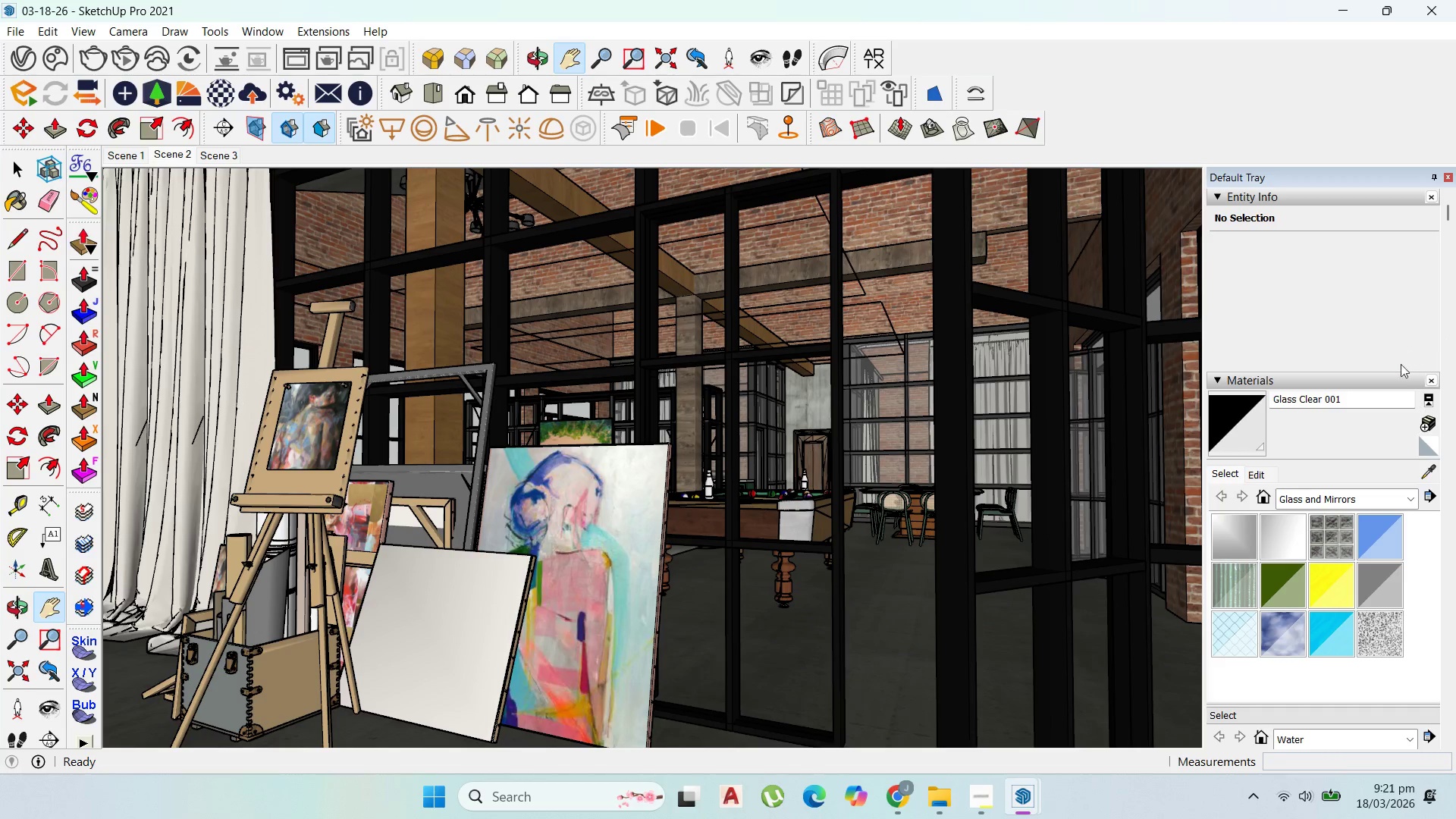 
left_click([1427, 471])
 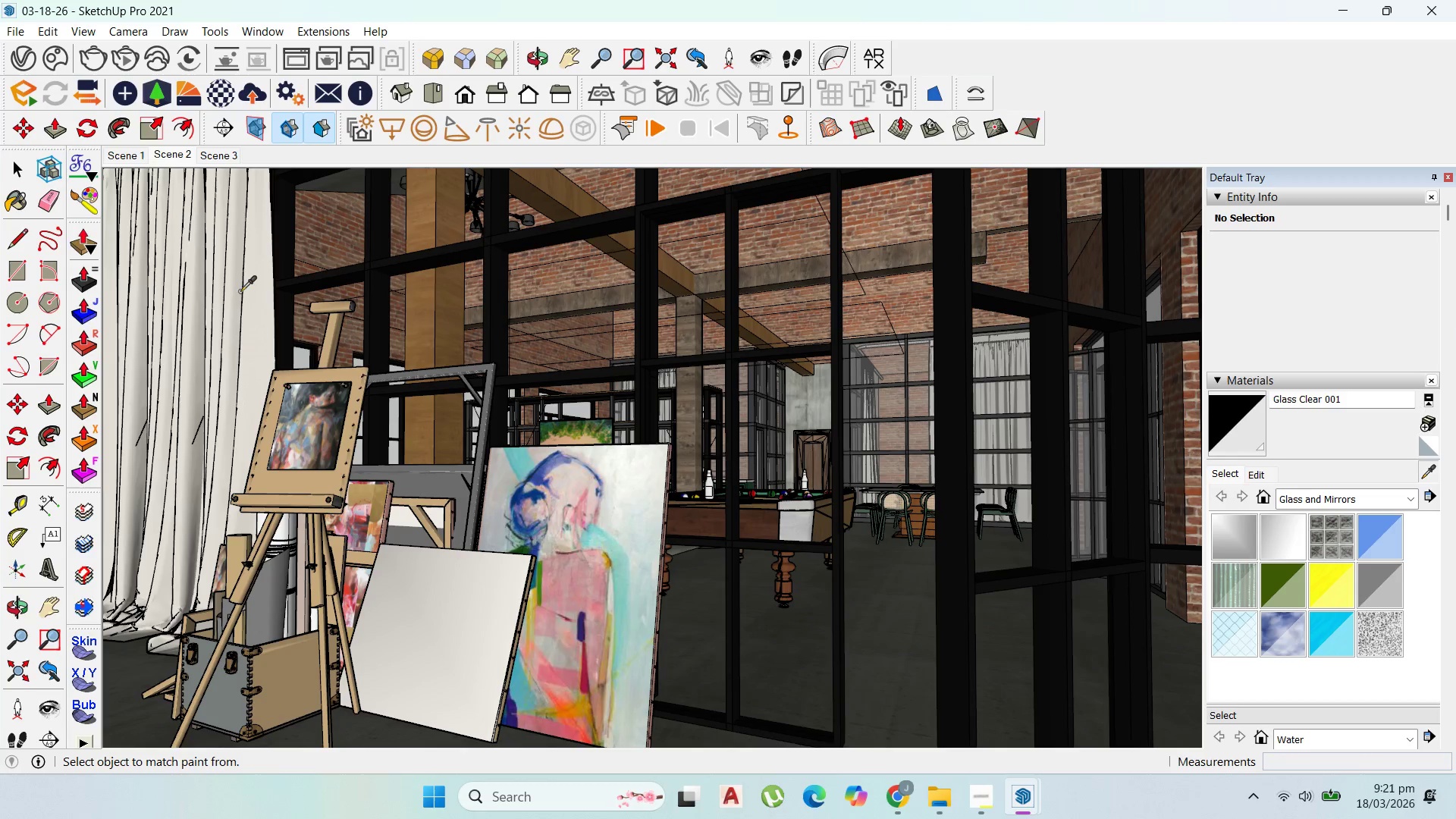 
left_click([246, 298])
 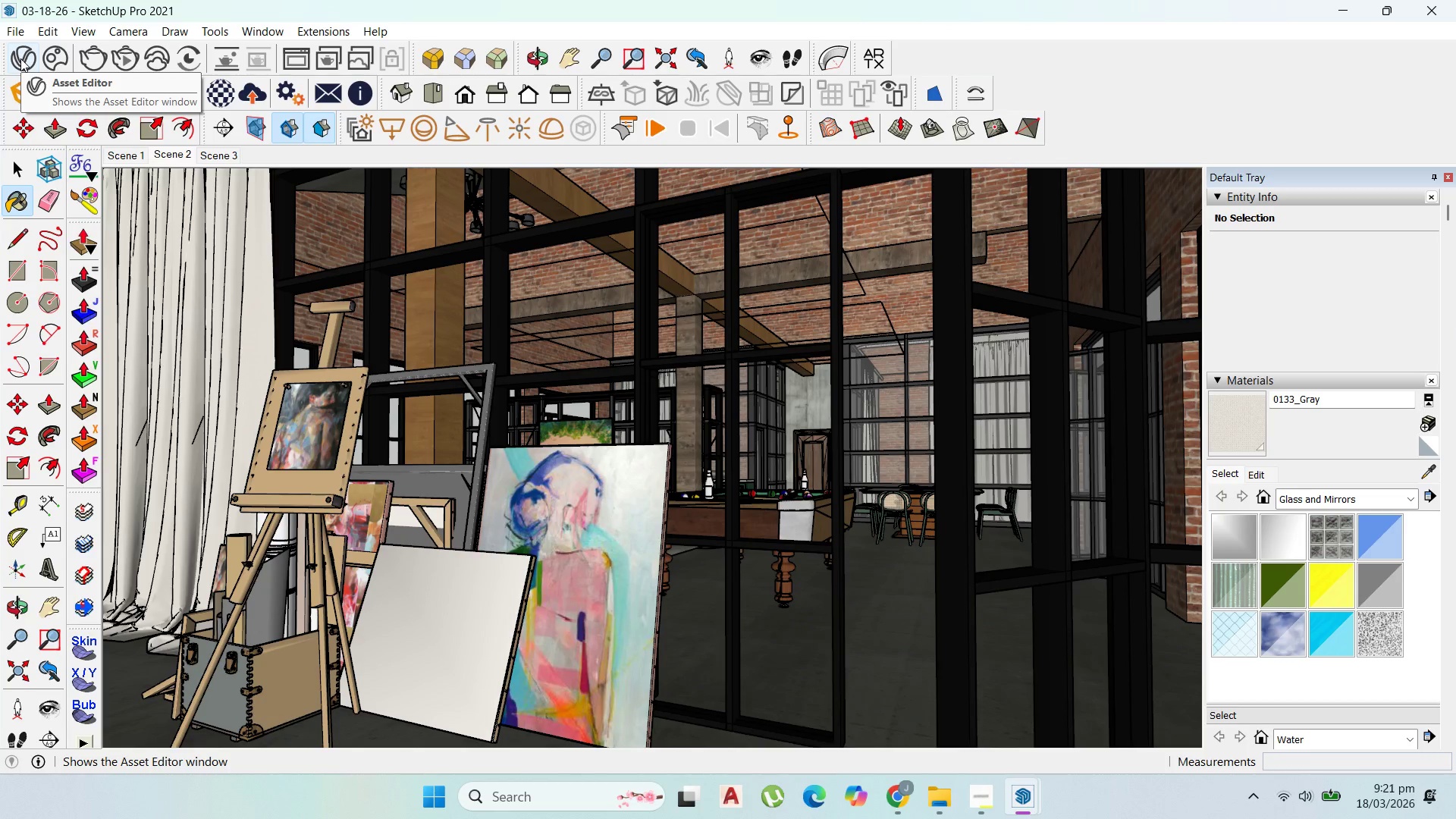 
left_click([21, 58])
 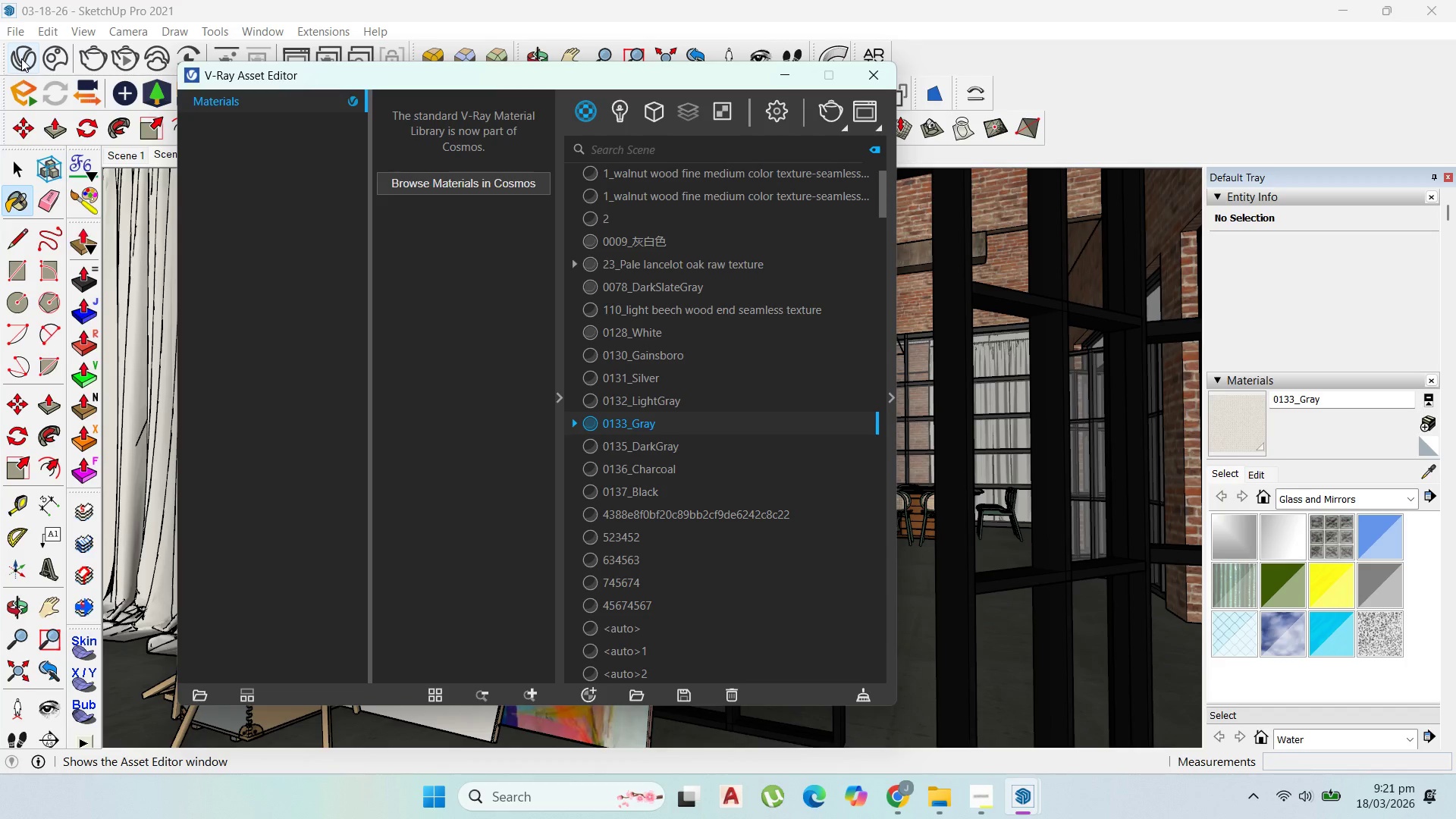 
wait(7.5)
 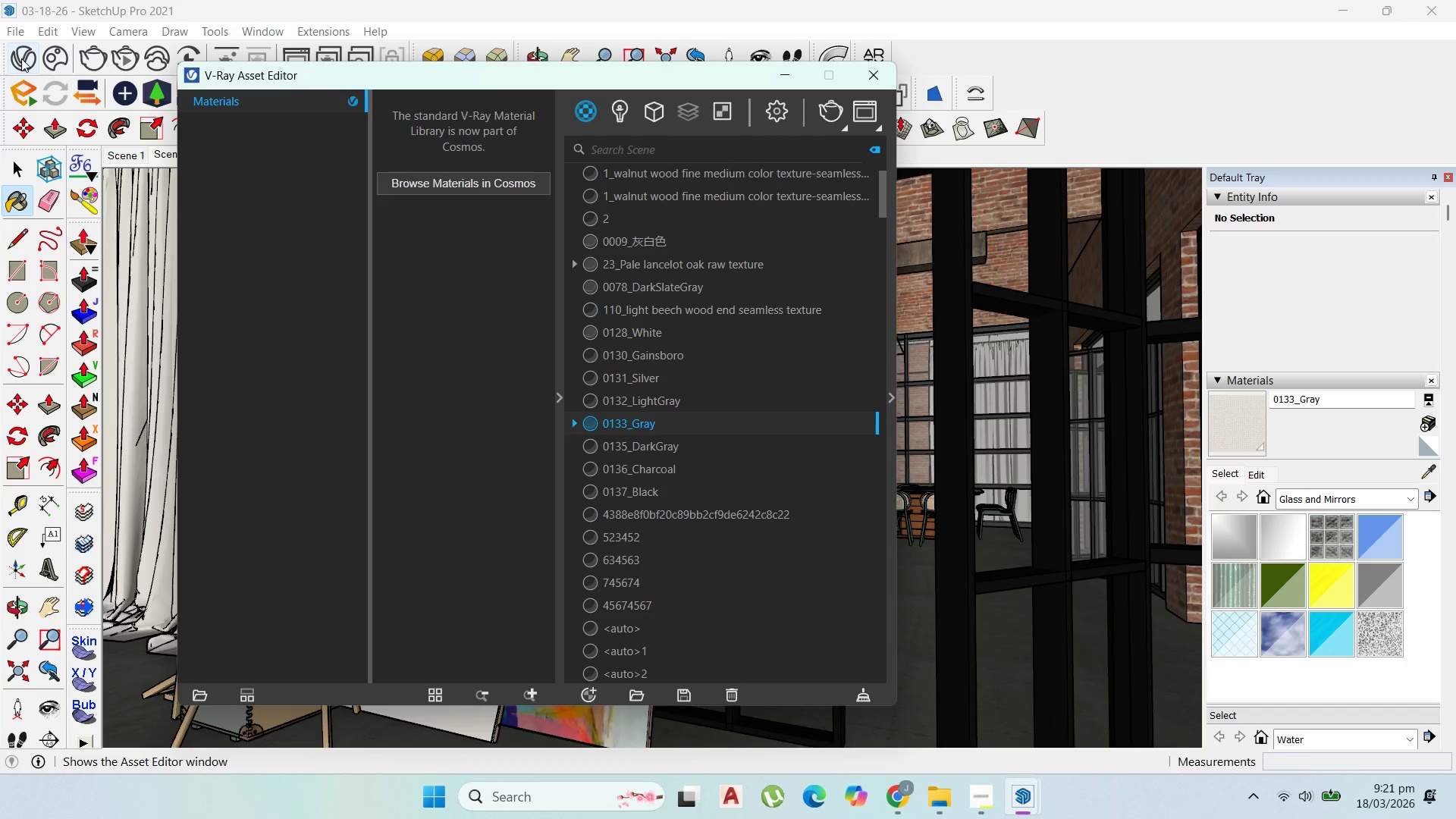 
left_click([532, 171])
 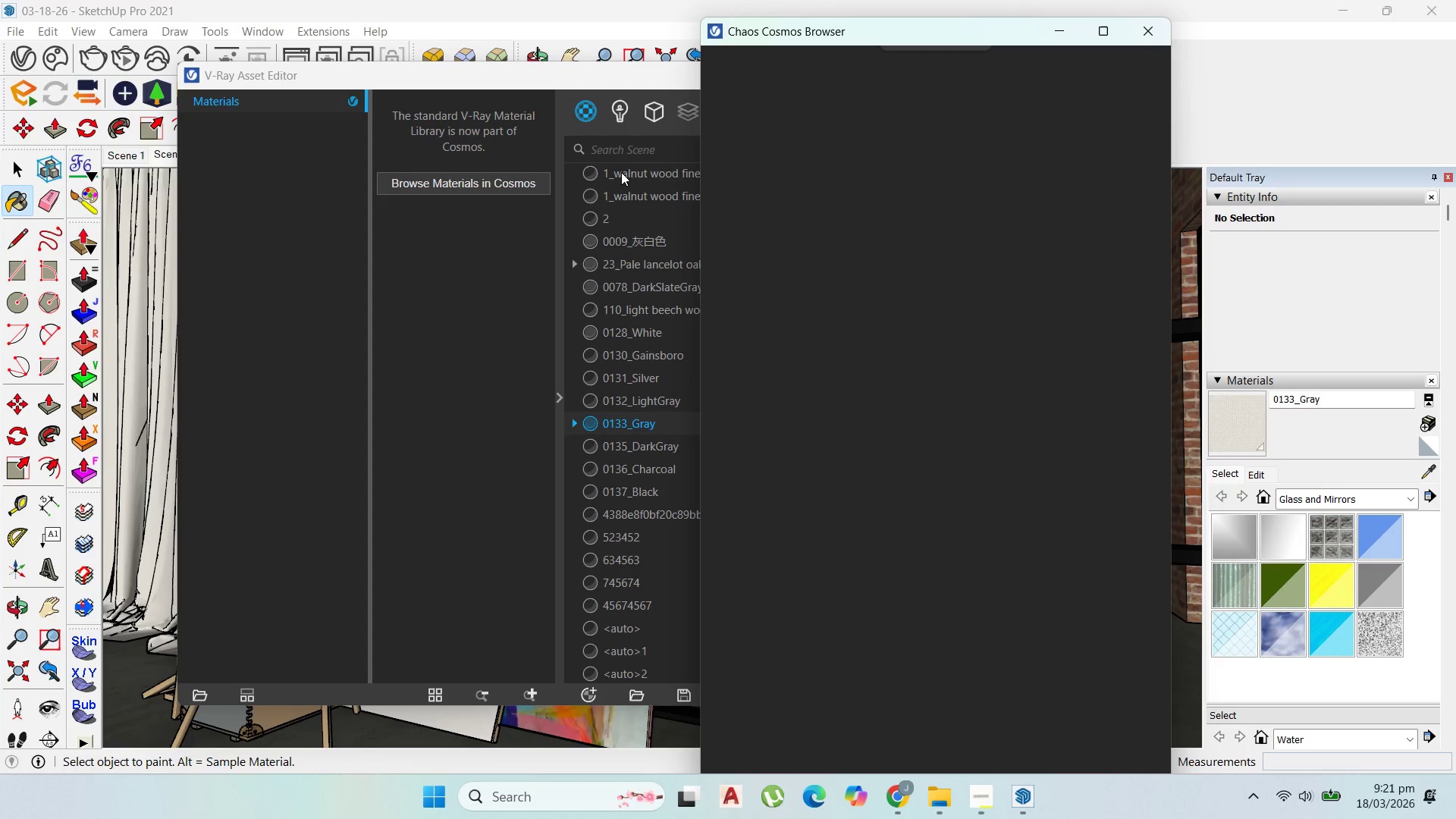 
mouse_move([669, 158])
 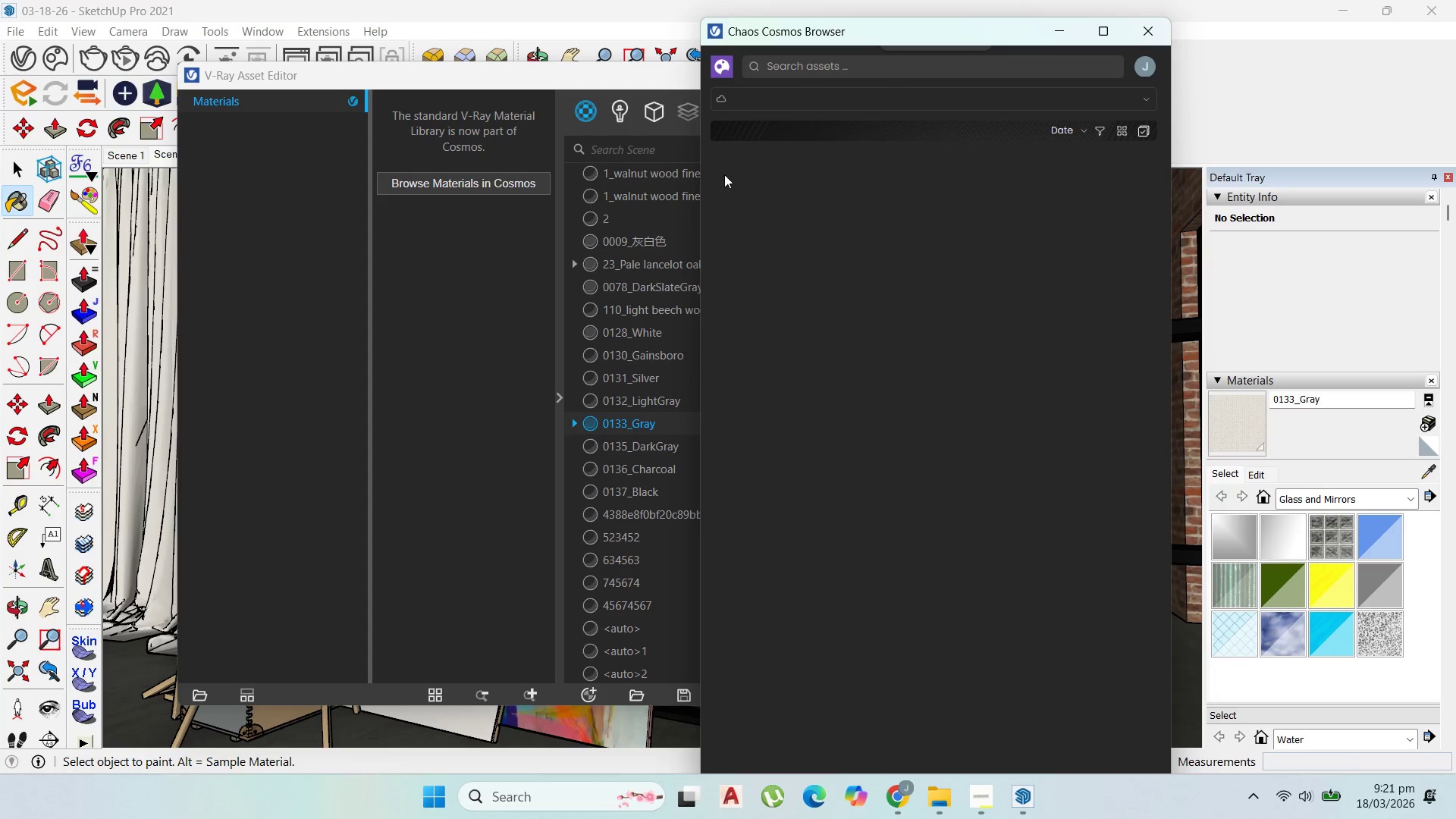 
mouse_move([738, 148])
 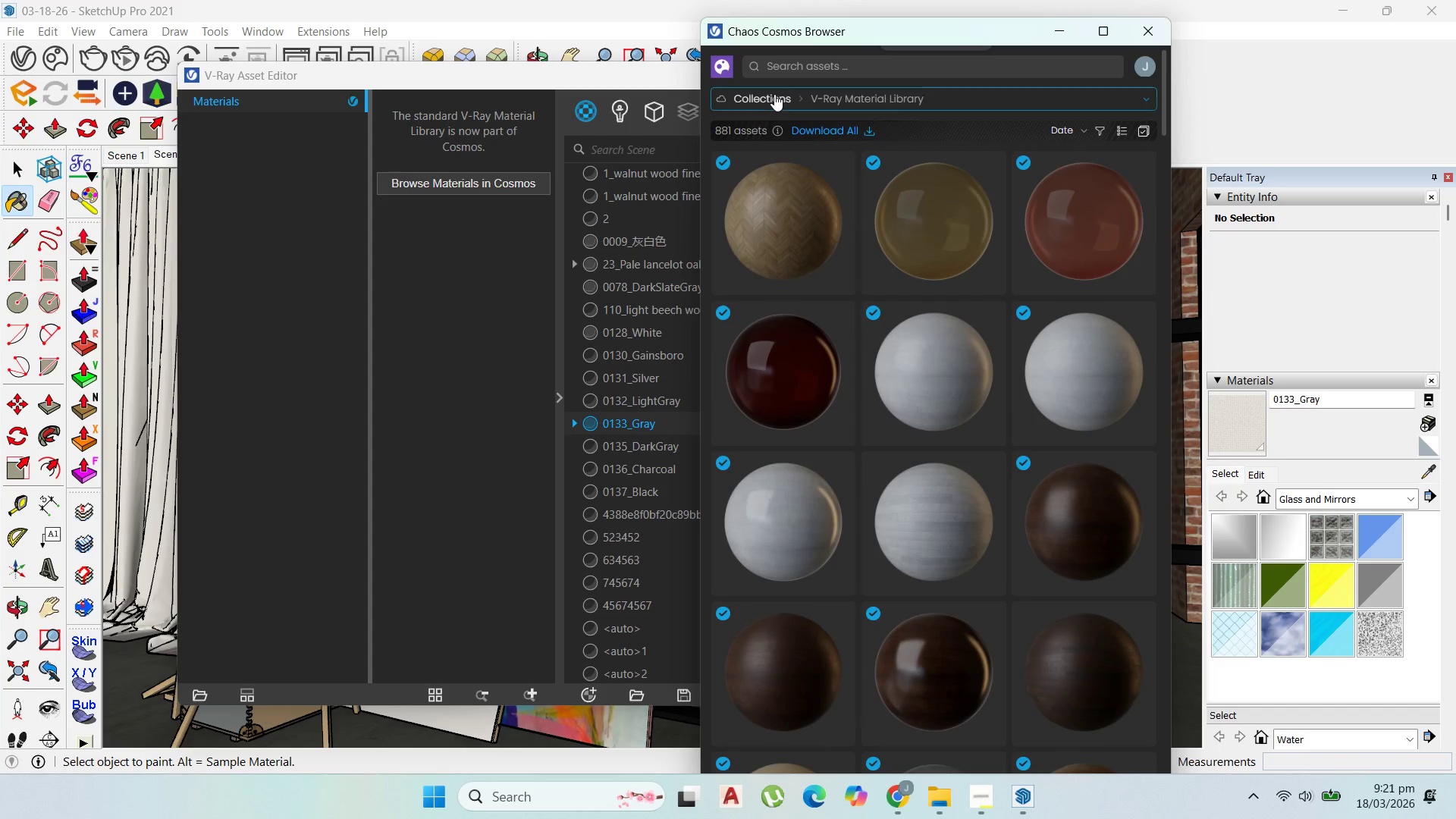 
left_click([774, 94])
 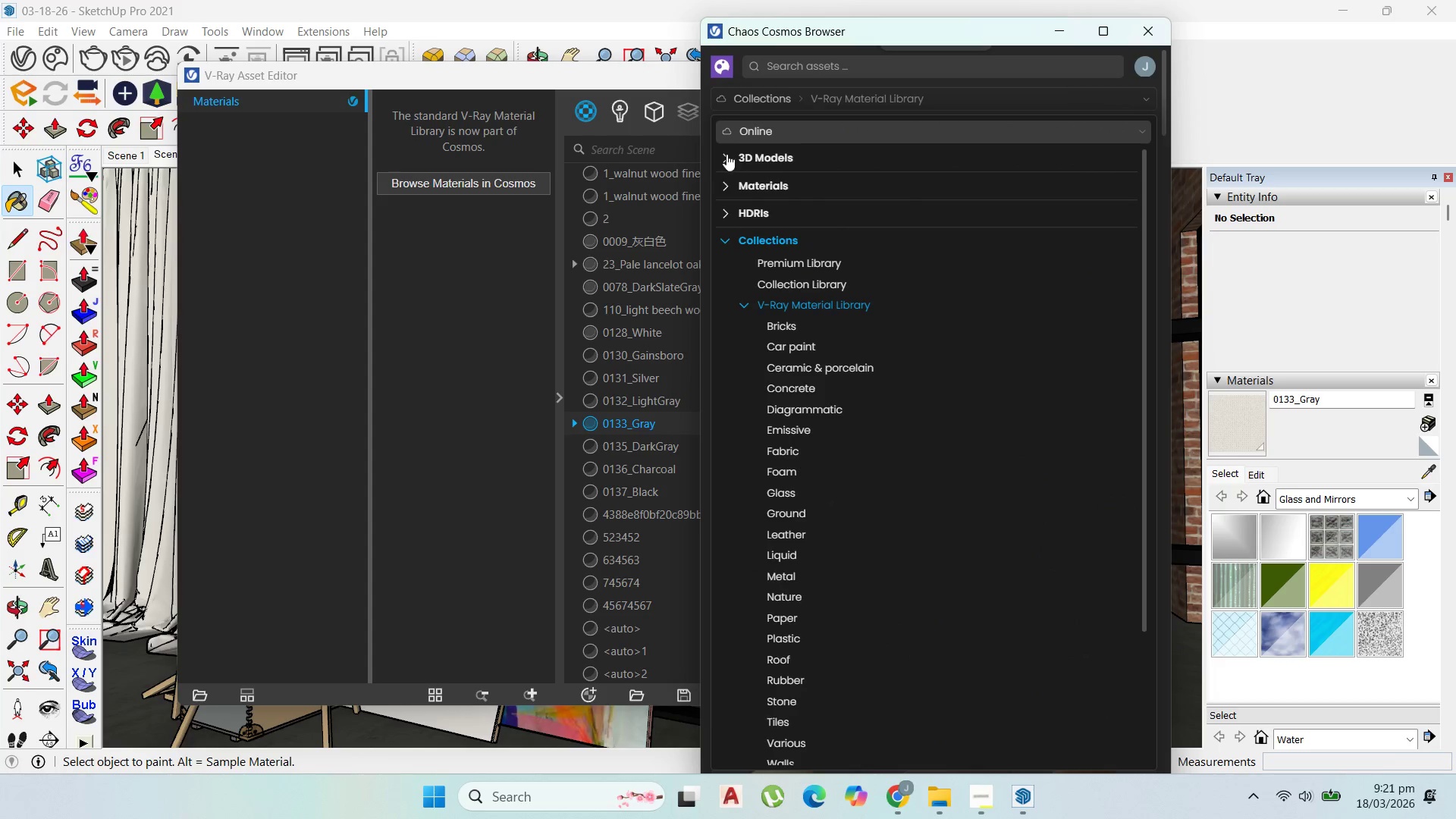 
left_click([730, 152])
 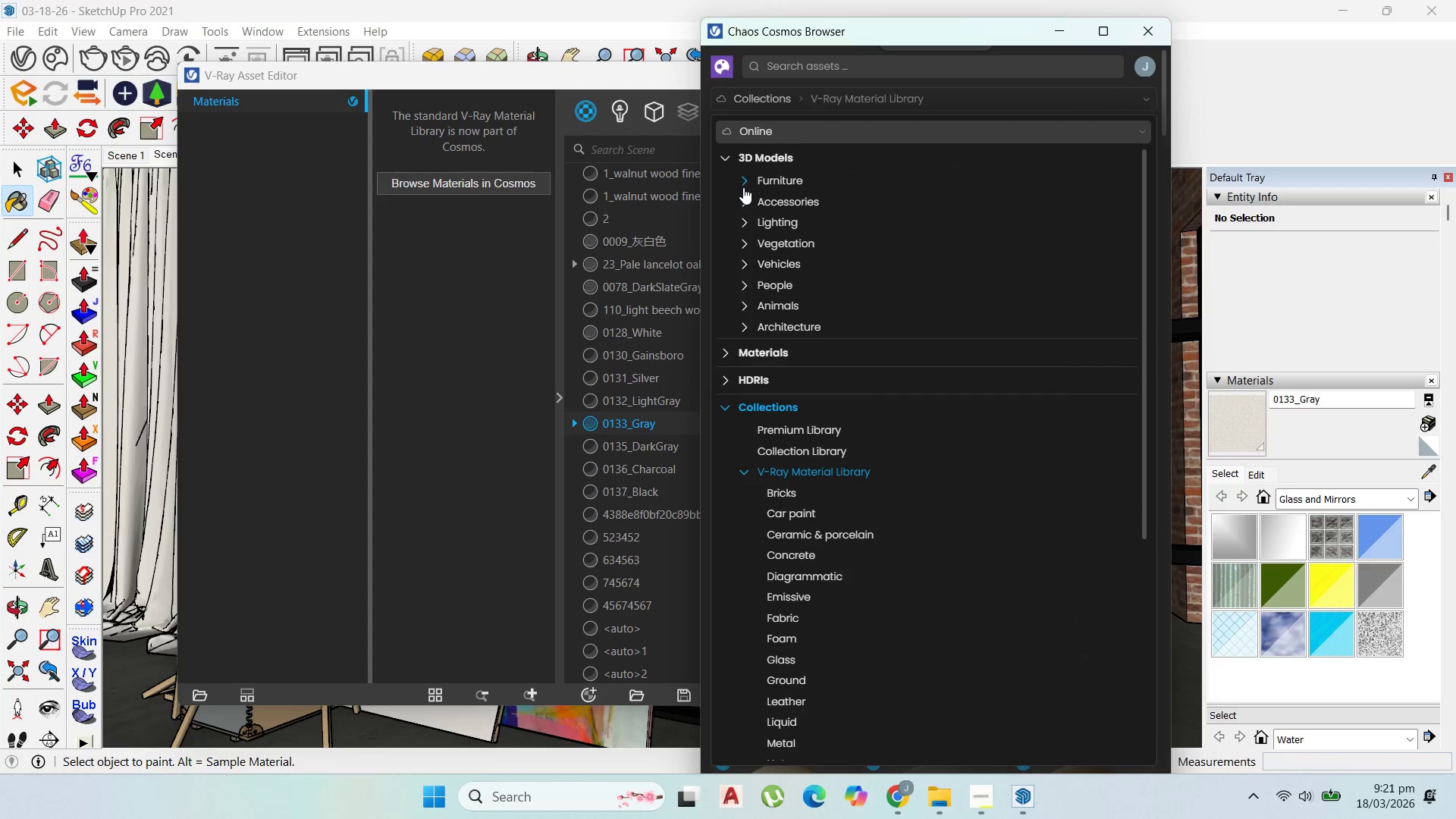 
left_click([730, 346])
 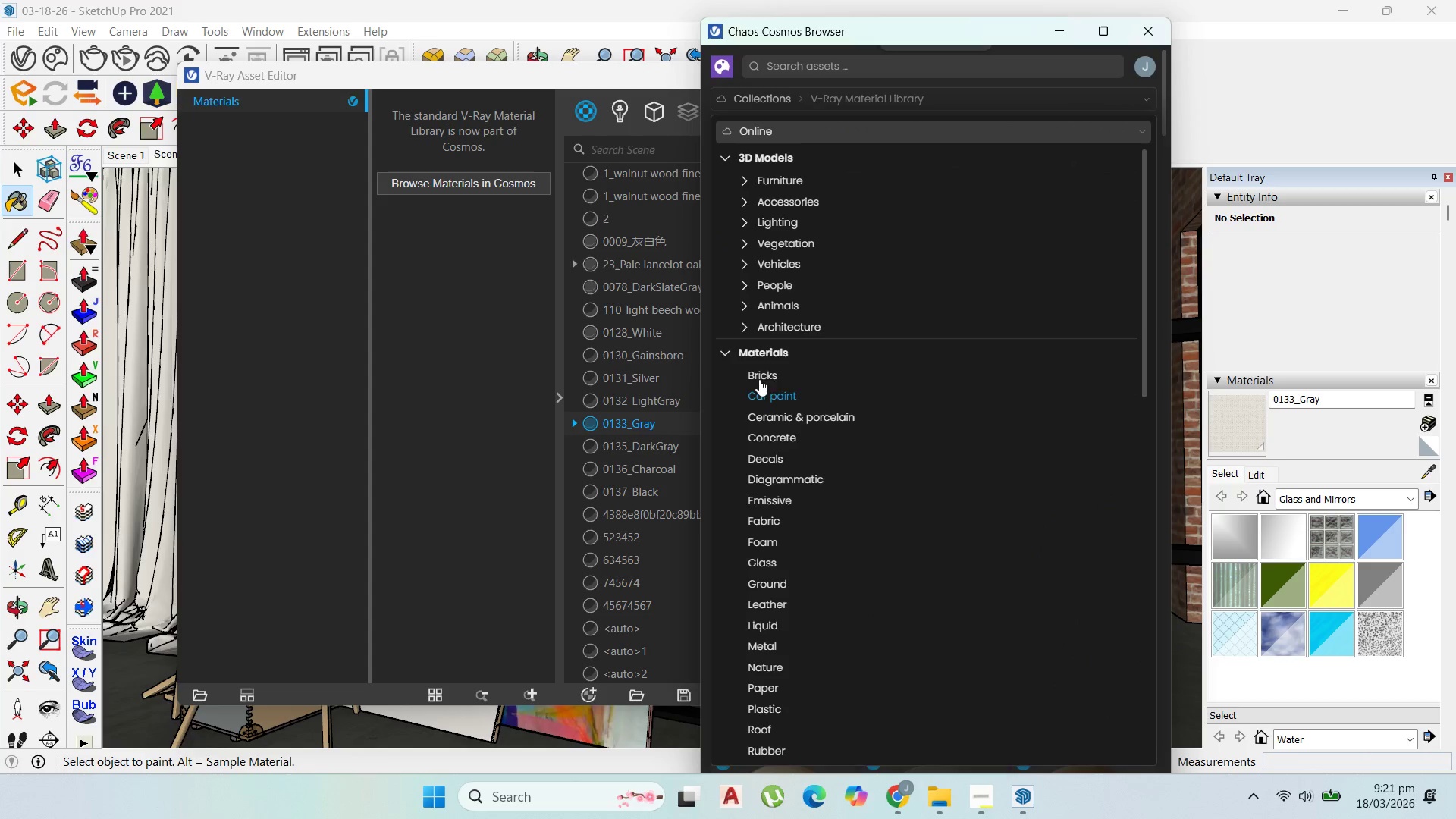 
scroll: coordinate [792, 374], scroll_direction: down, amount: 1.0
 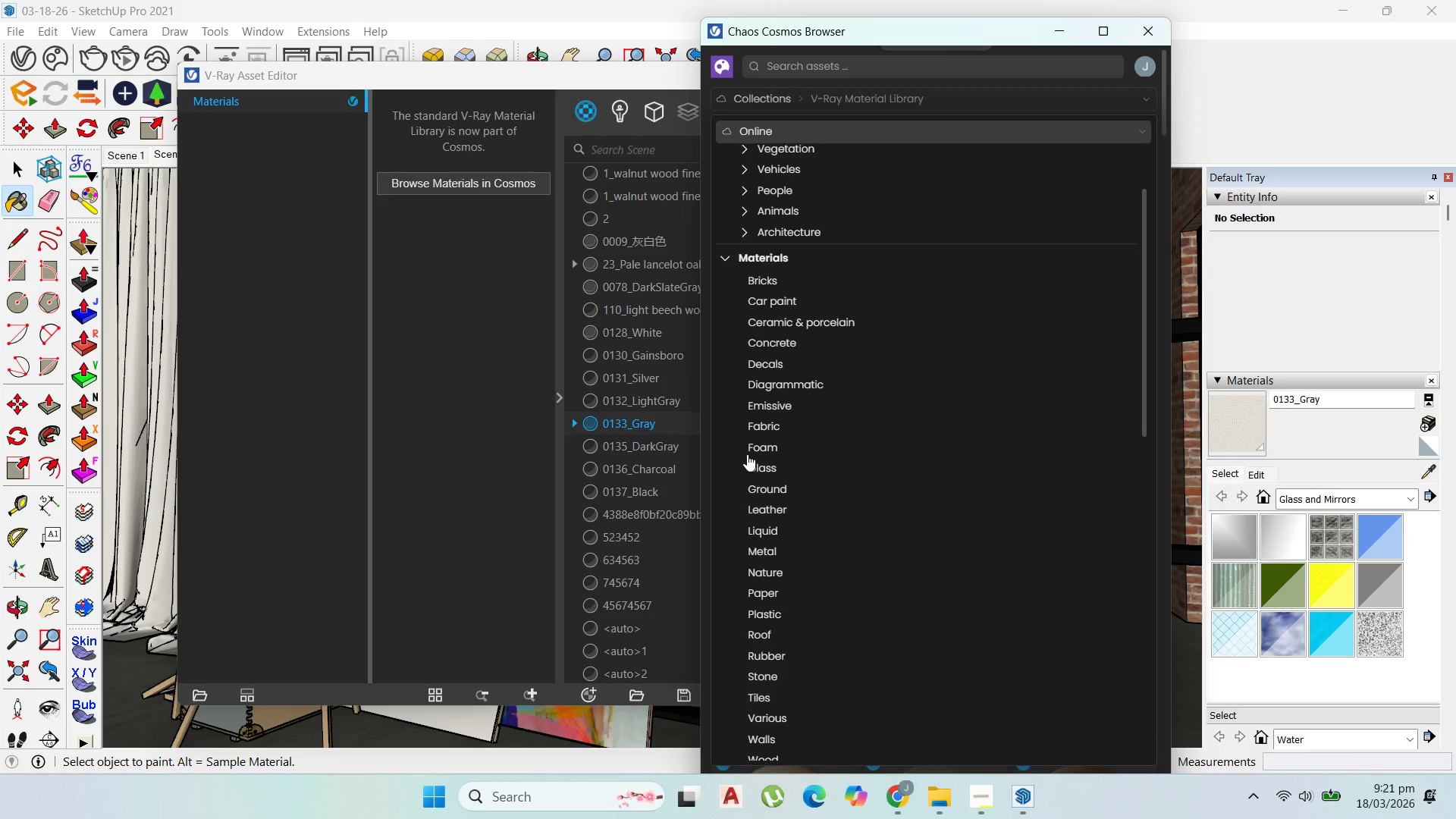 
left_click([761, 430])
 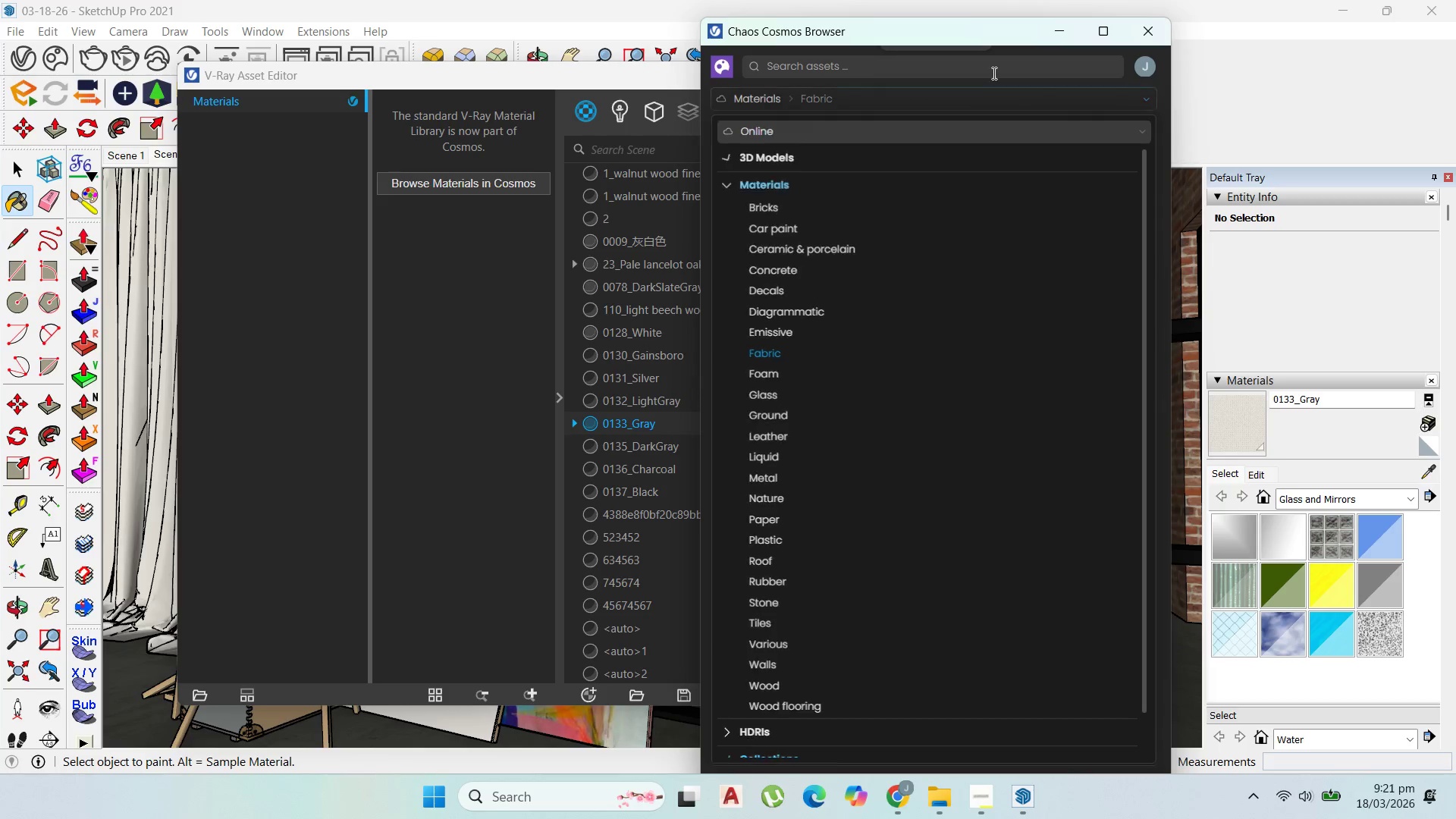 
mouse_move([1103, 56])
 